 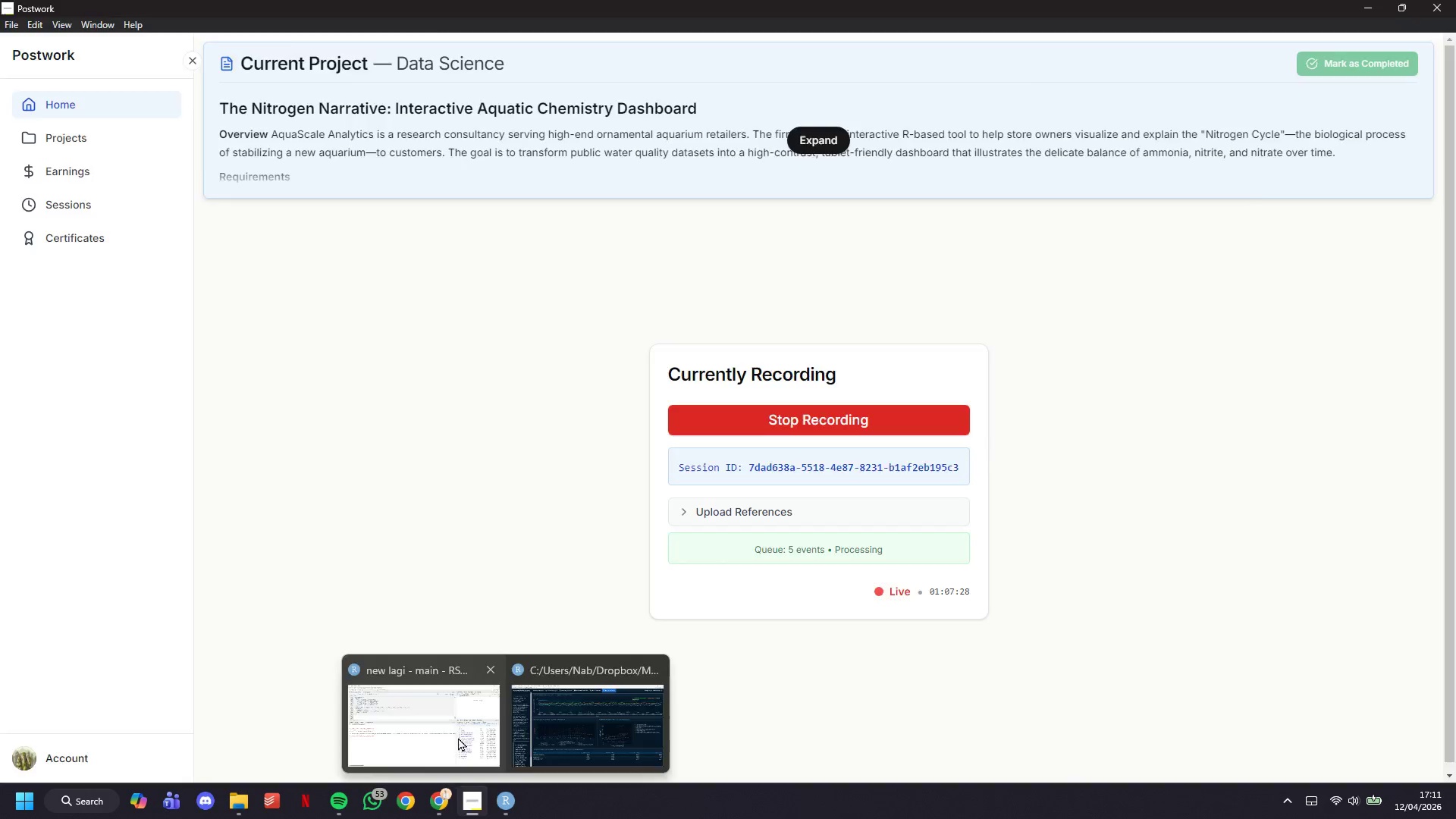 
scroll: coordinate [254, 306], scroll_direction: down, amount: 3.0
 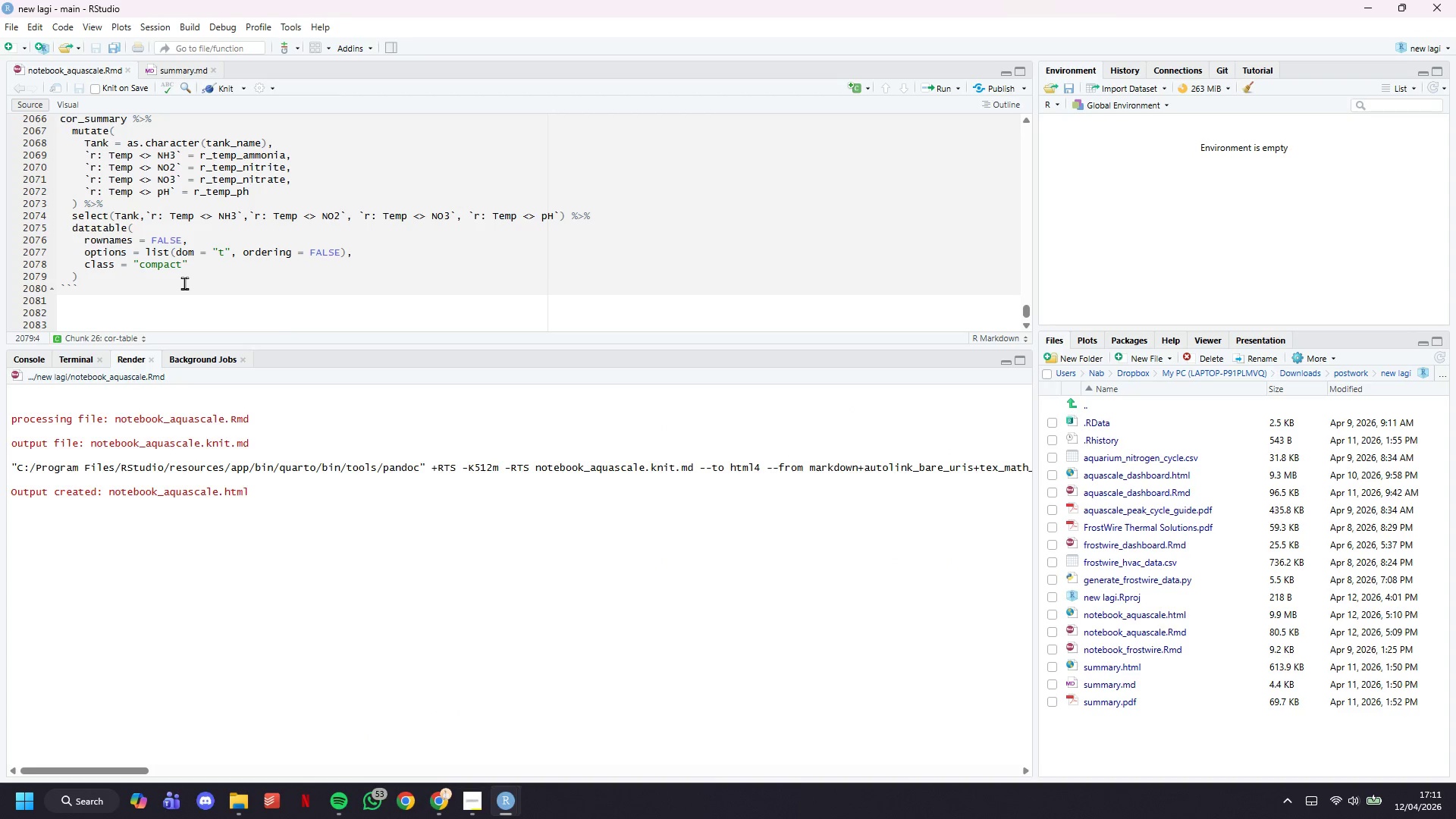 
wait(5.12)
 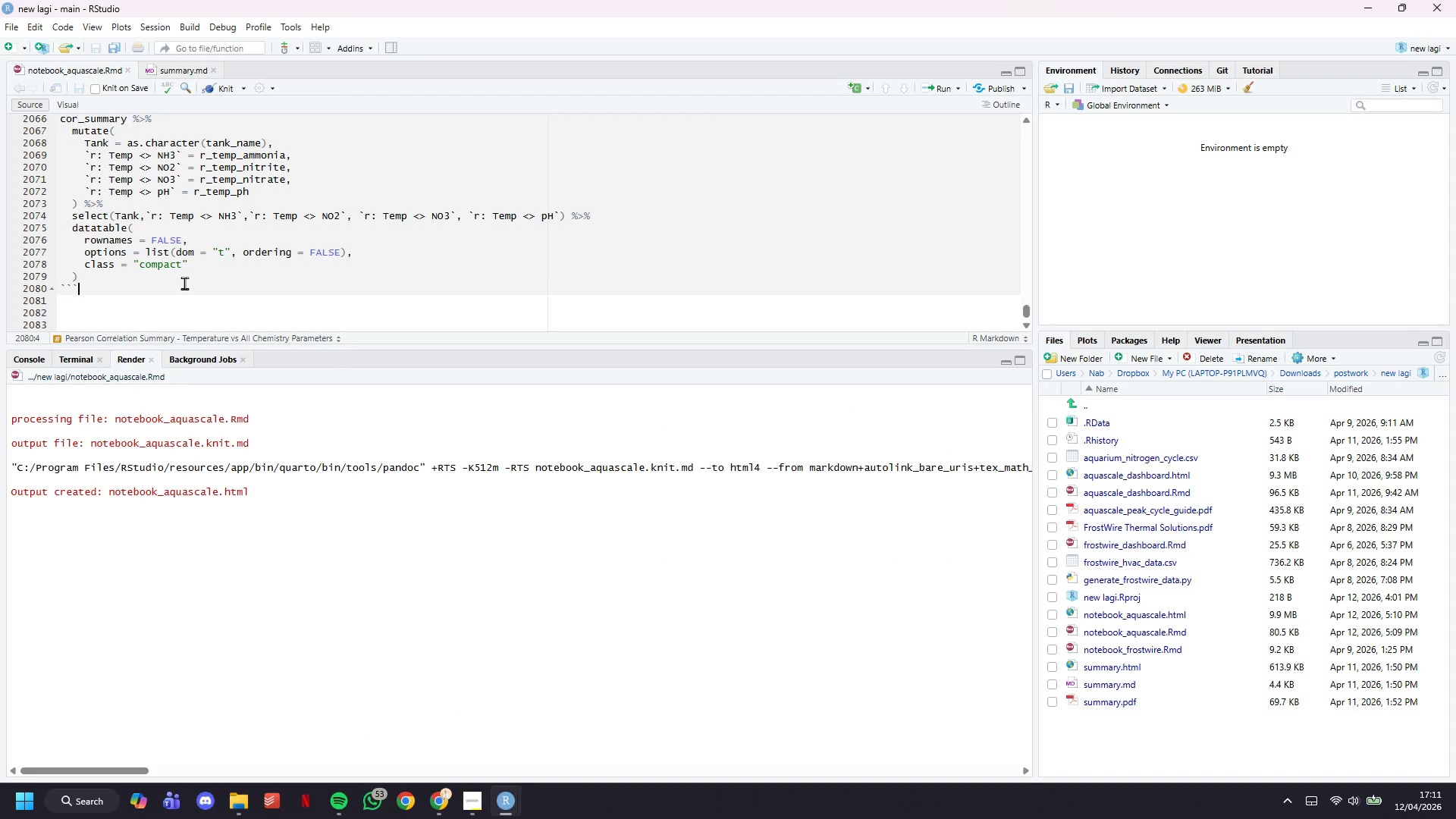 
key(Enter)
 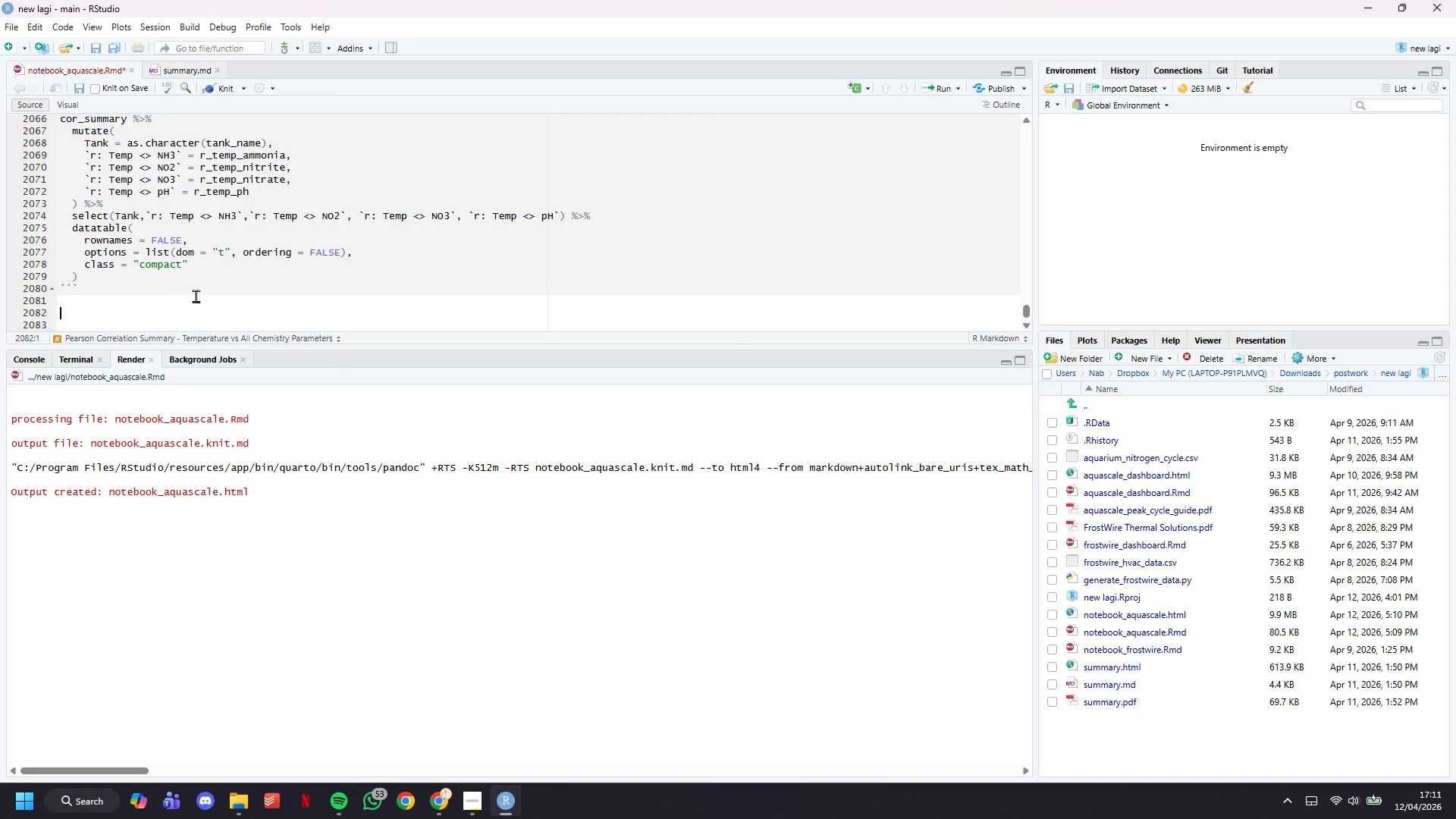 
key(Enter)
 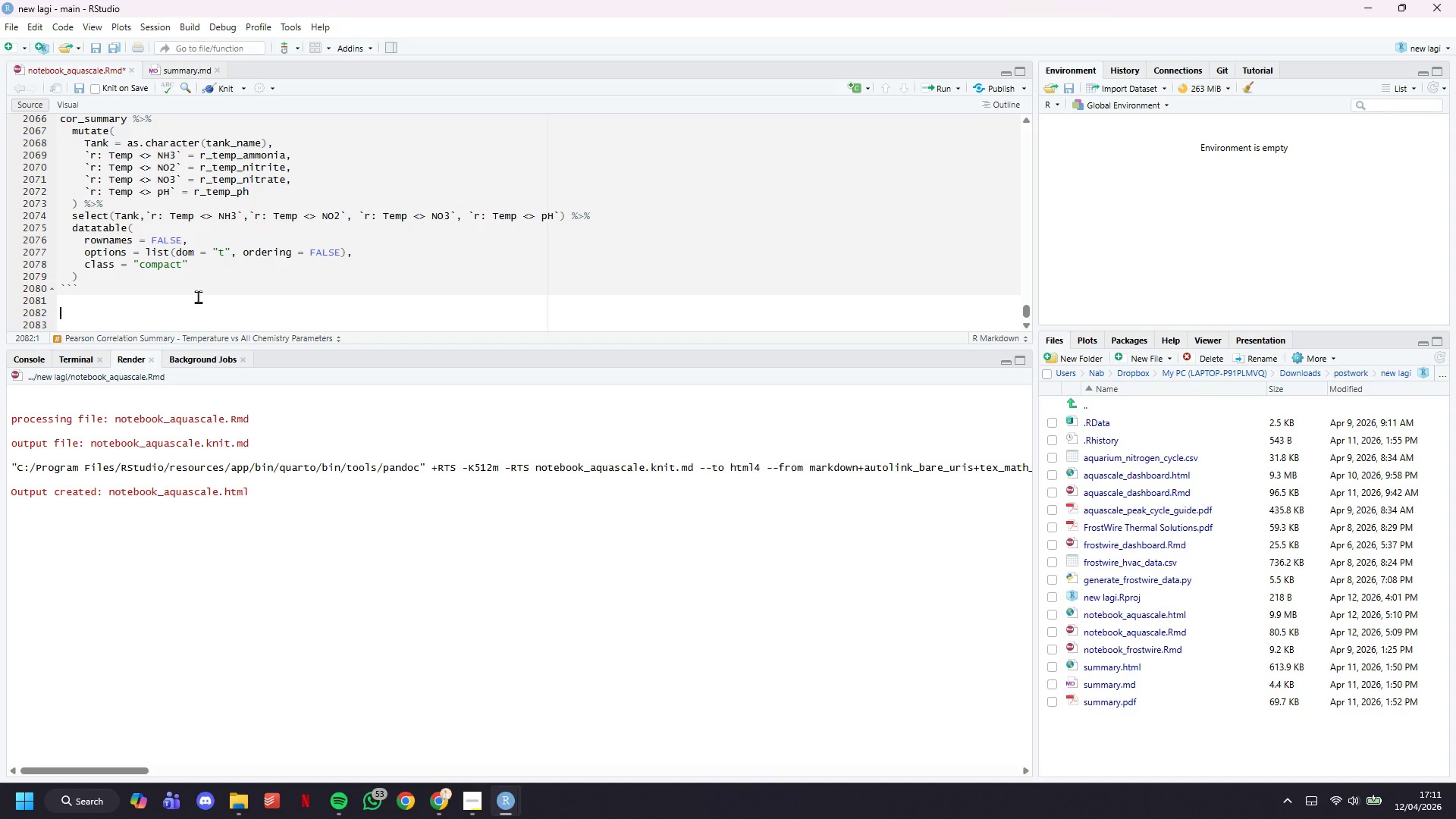 
type(# Data Quality {data-icon="")
 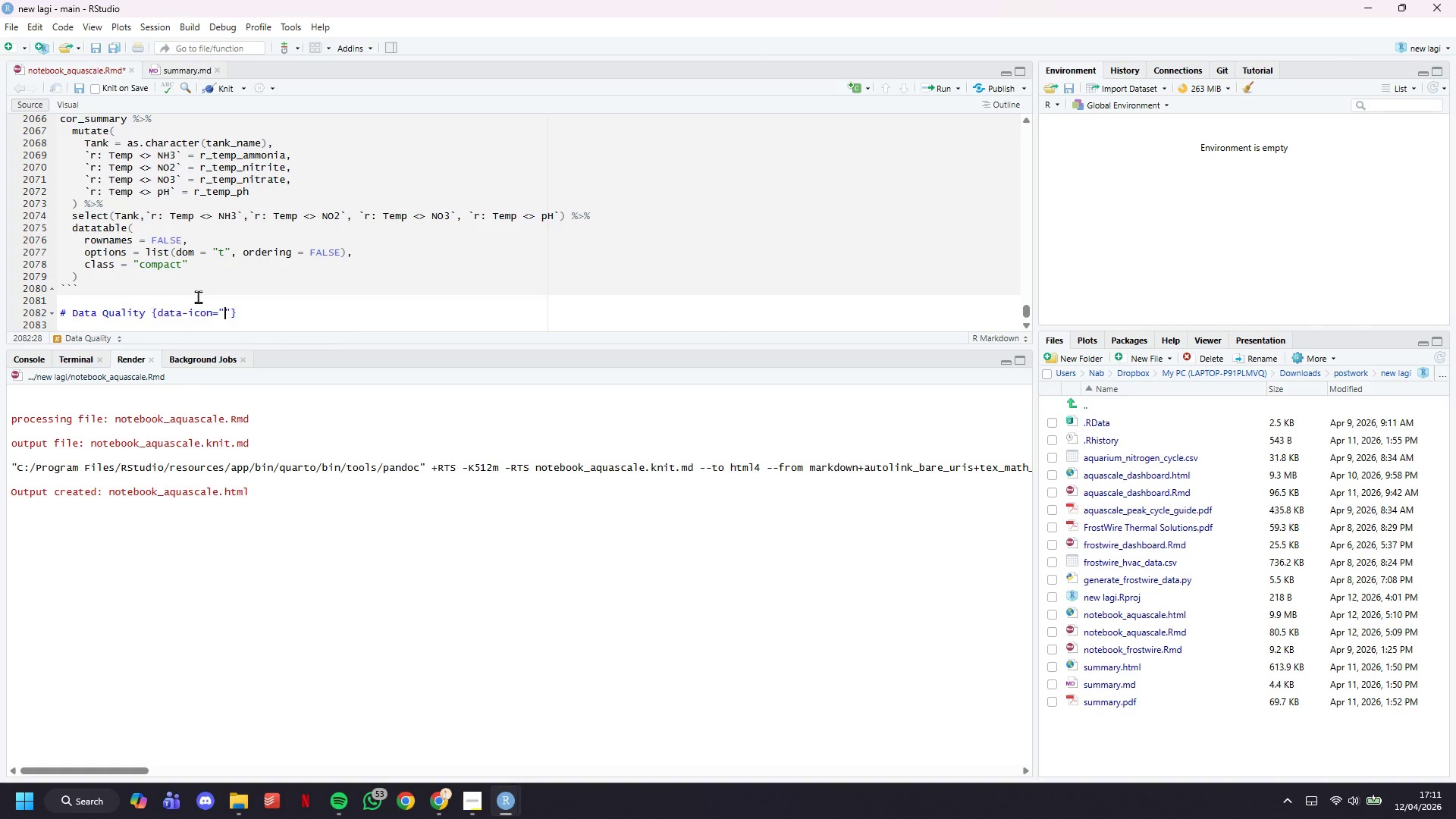 
 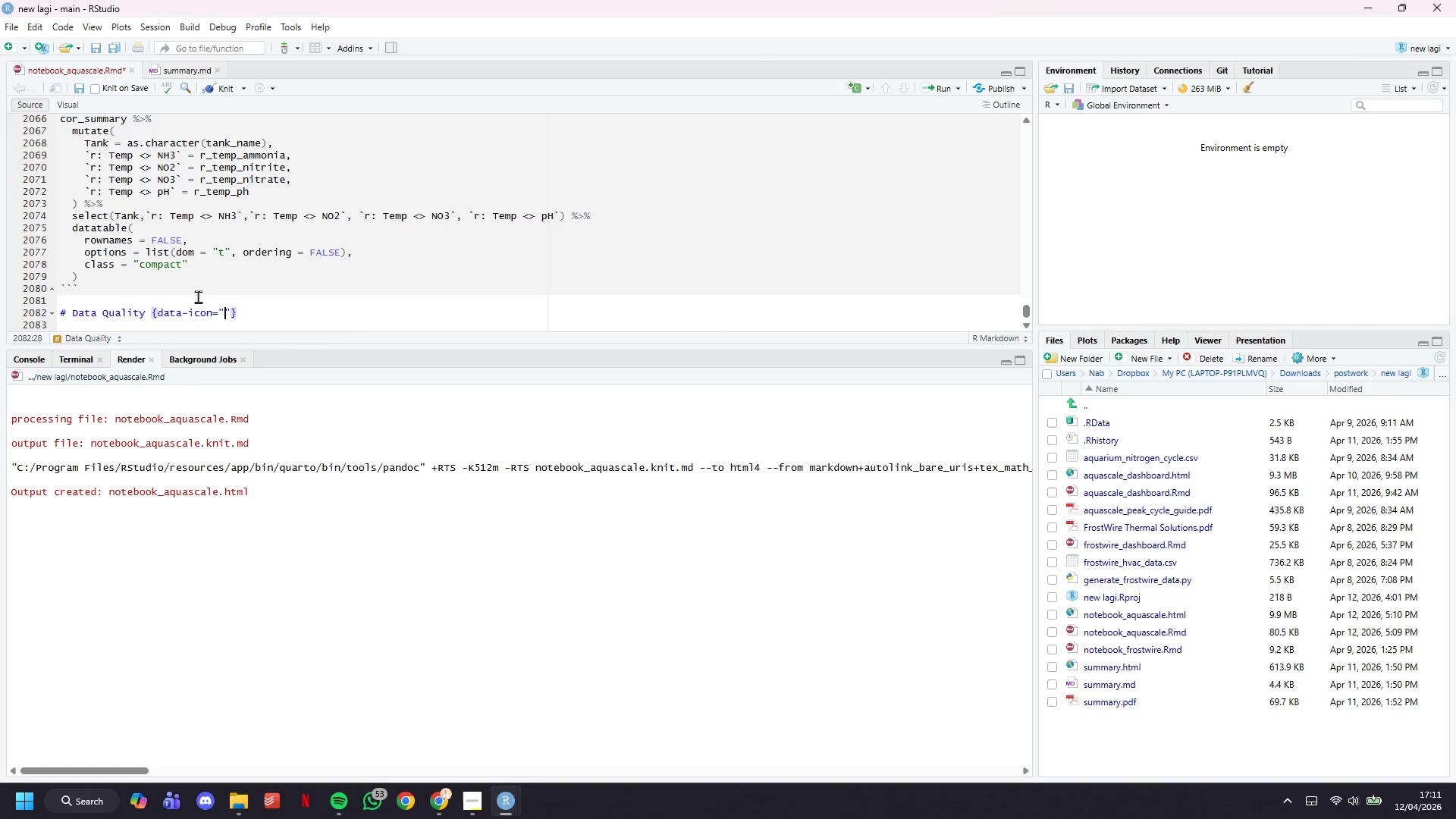 
key(ArrowLeft)
 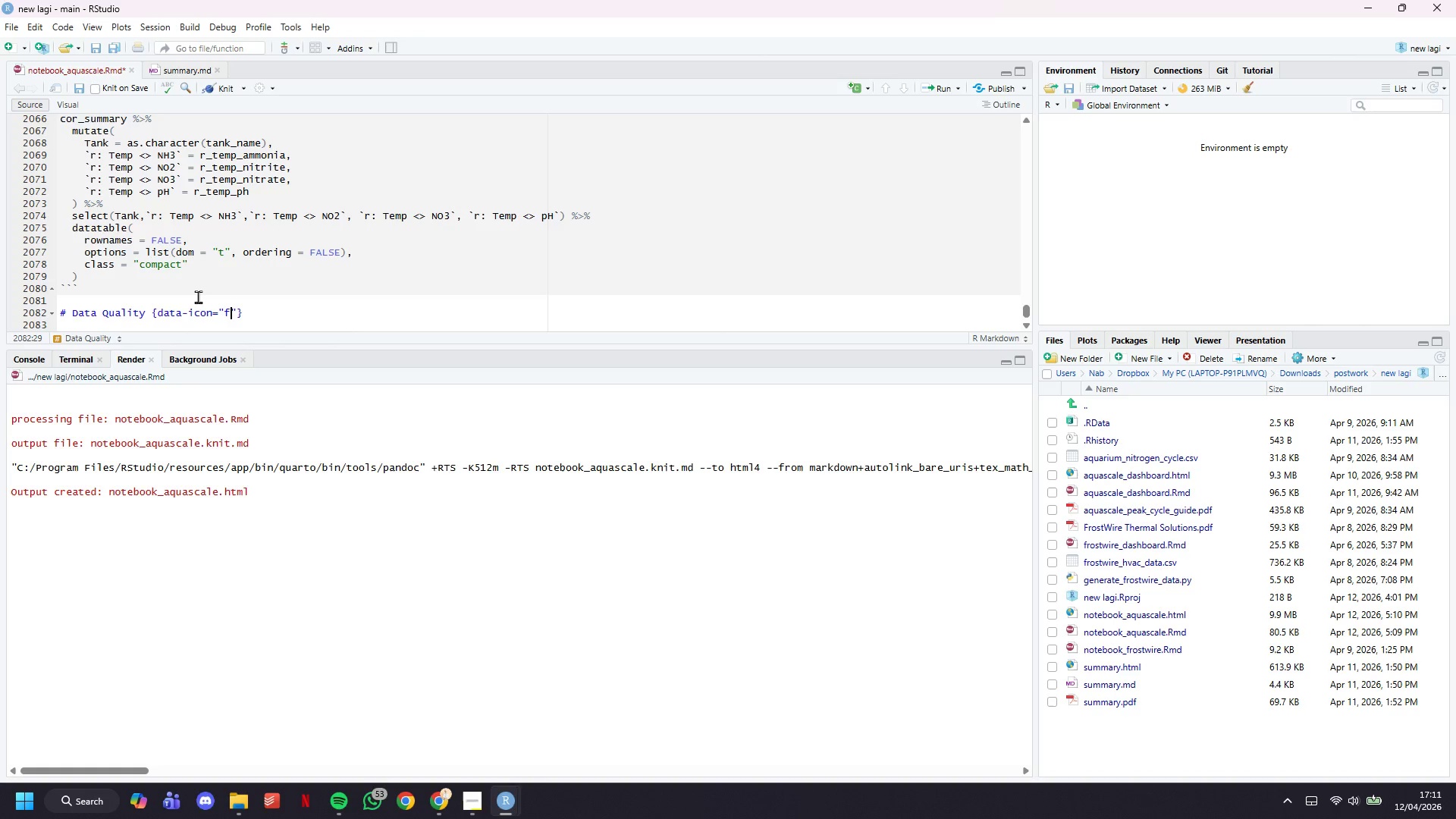 
type(fa-clipboard-check)
 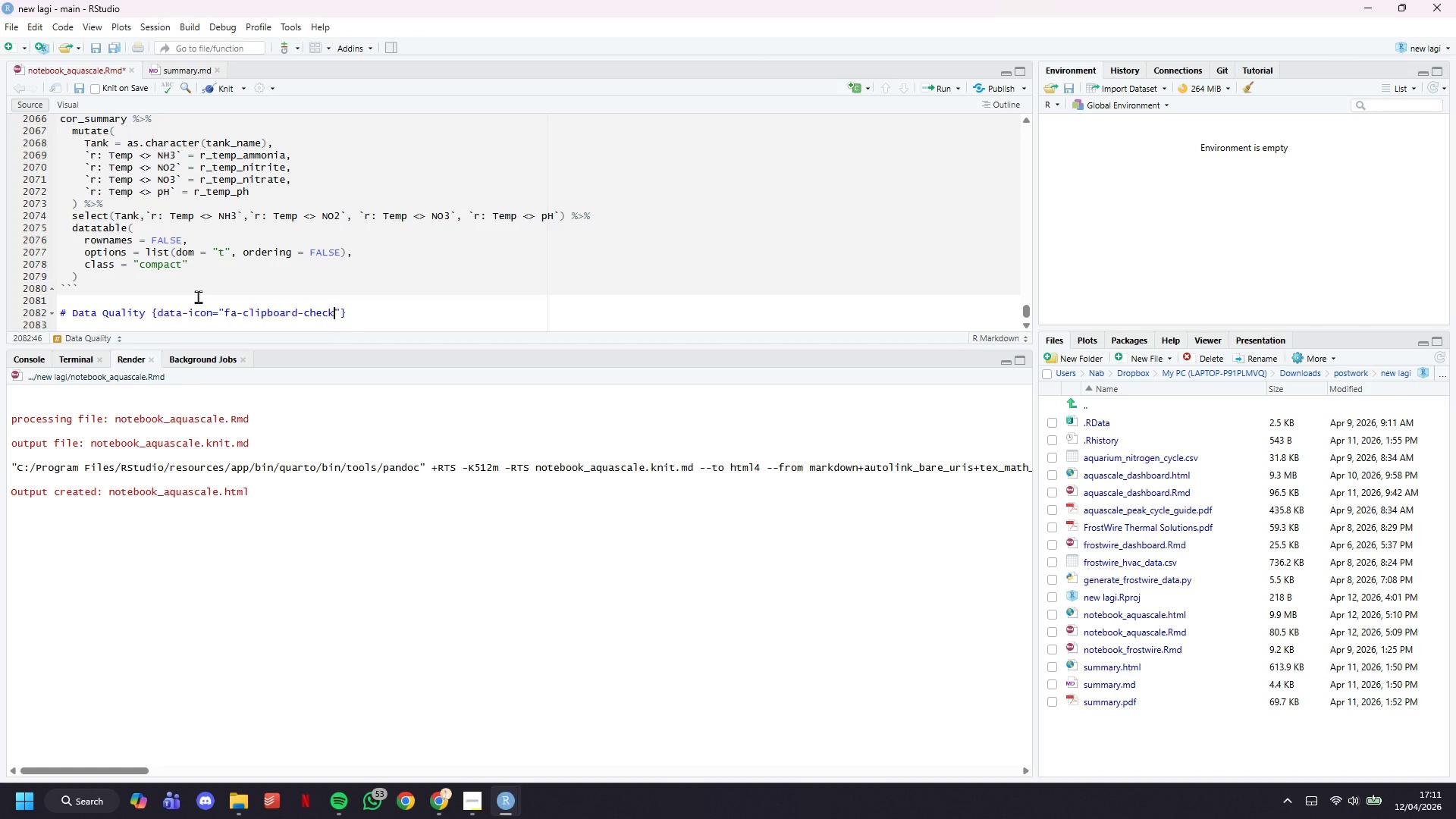 
key(ArrowRight)
 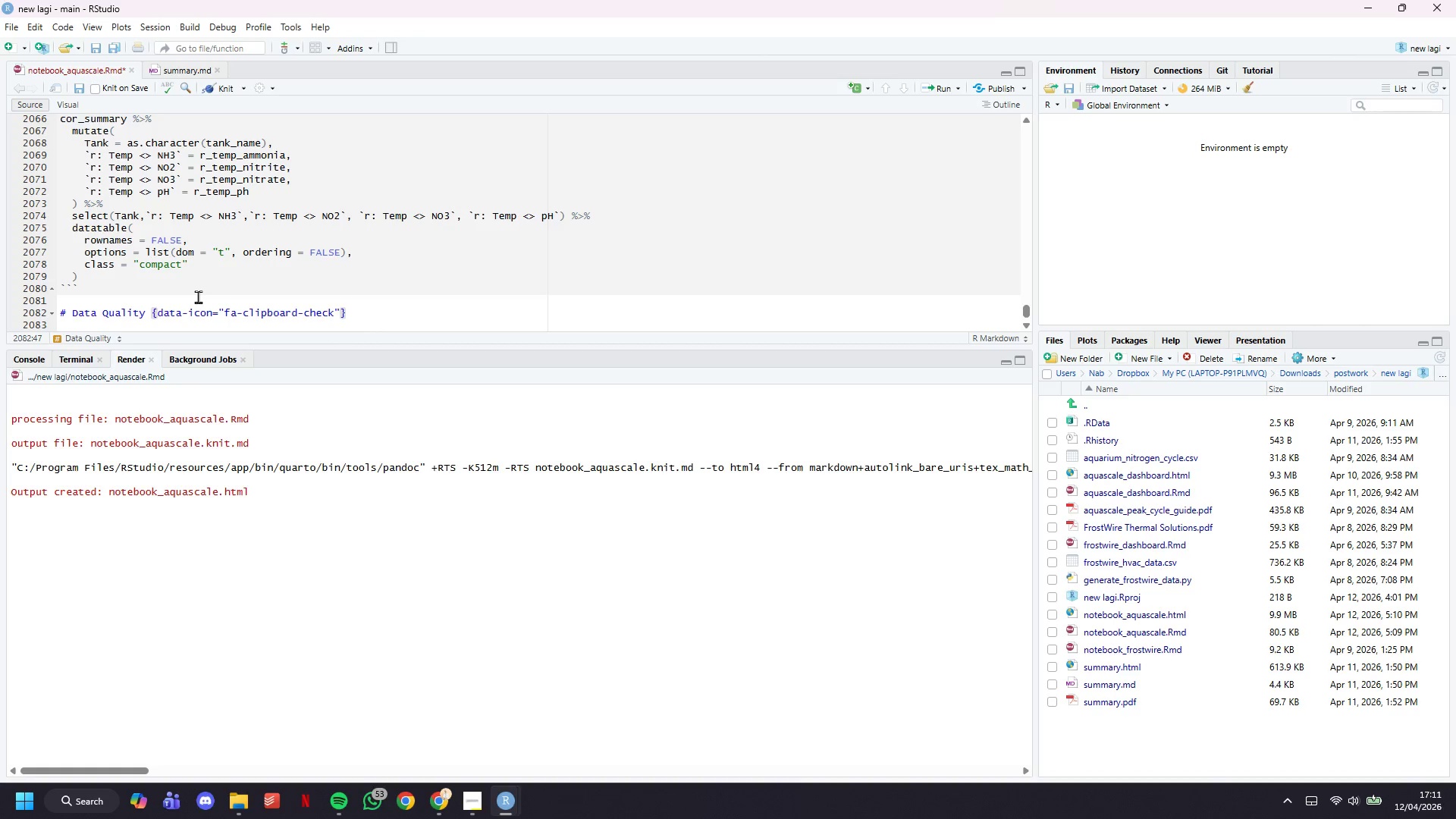 
key(ArrowRight)
 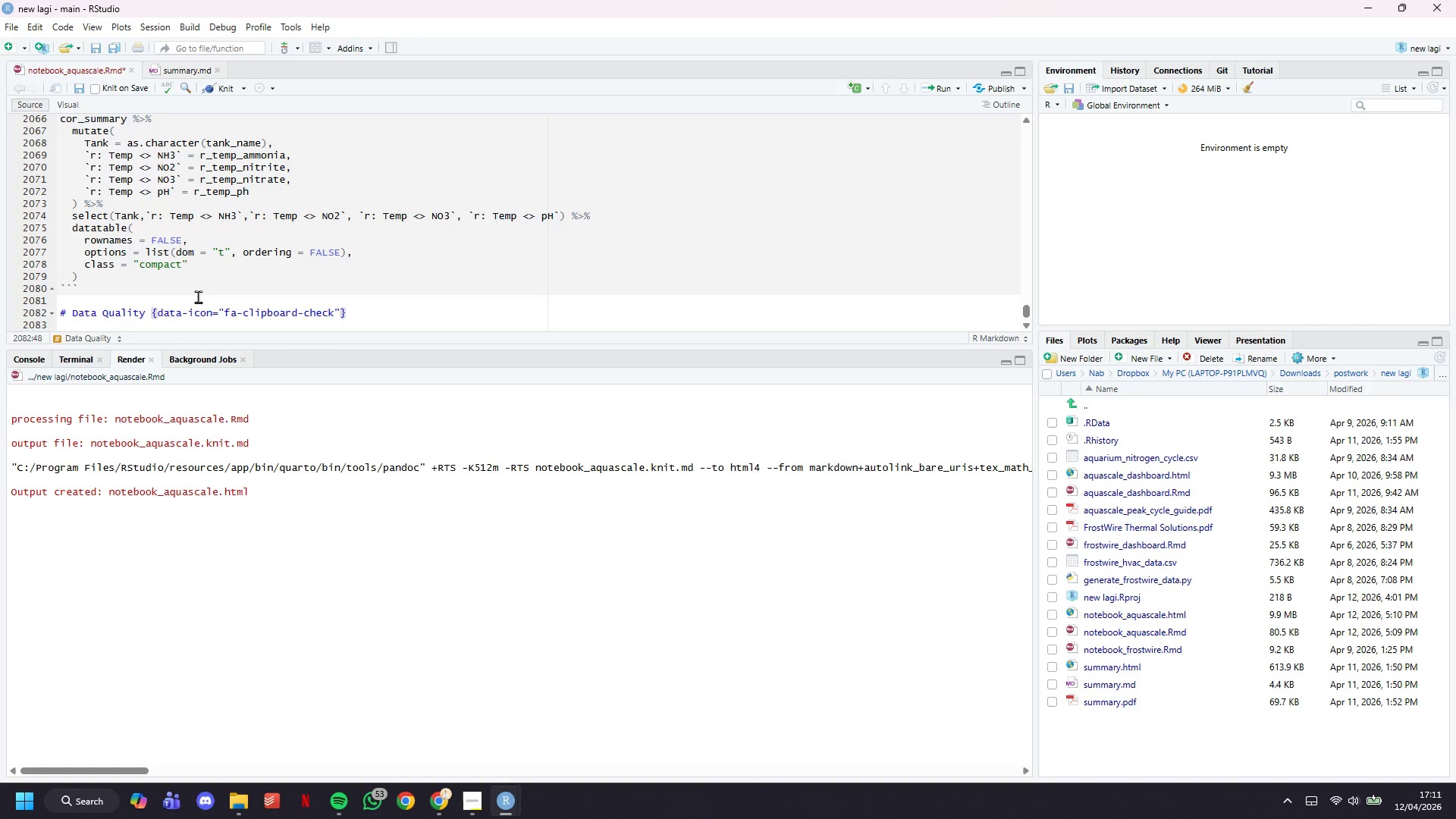 
key(Enter)
 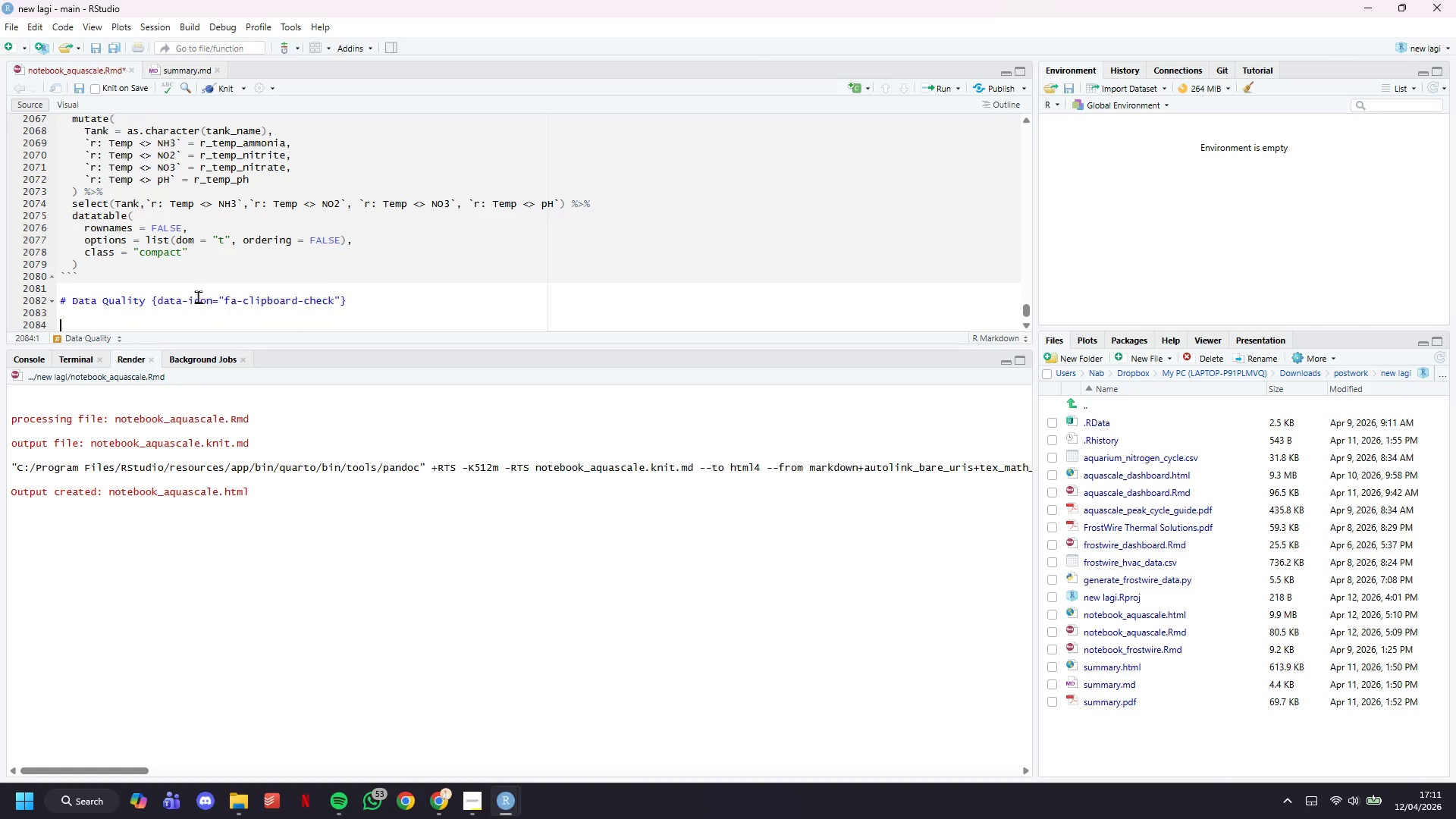 
key(Enter)
 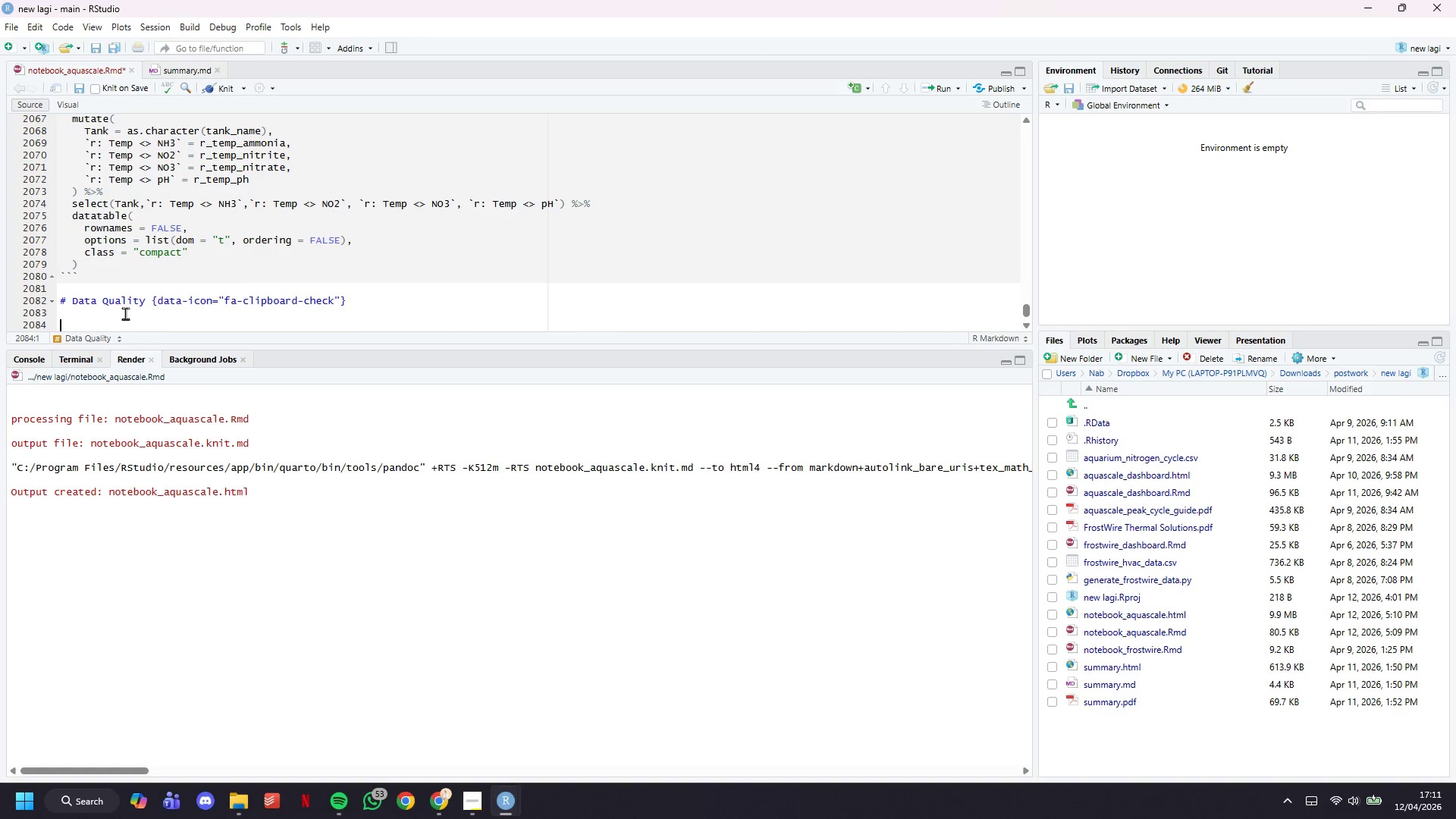 
key(Control+S)
 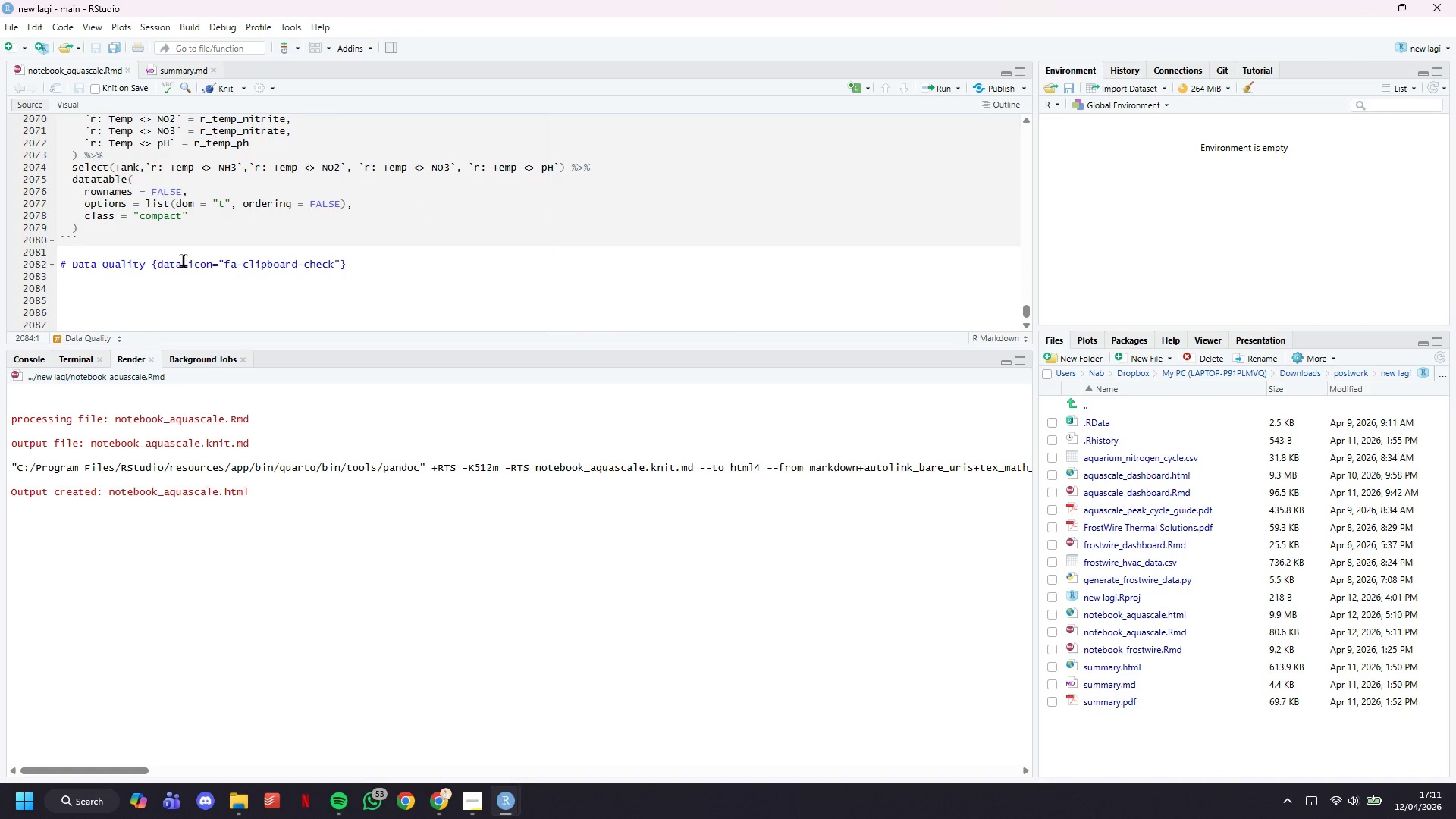 
scroll: coordinate [171, 253], scroll_direction: down, amount: 11.0
 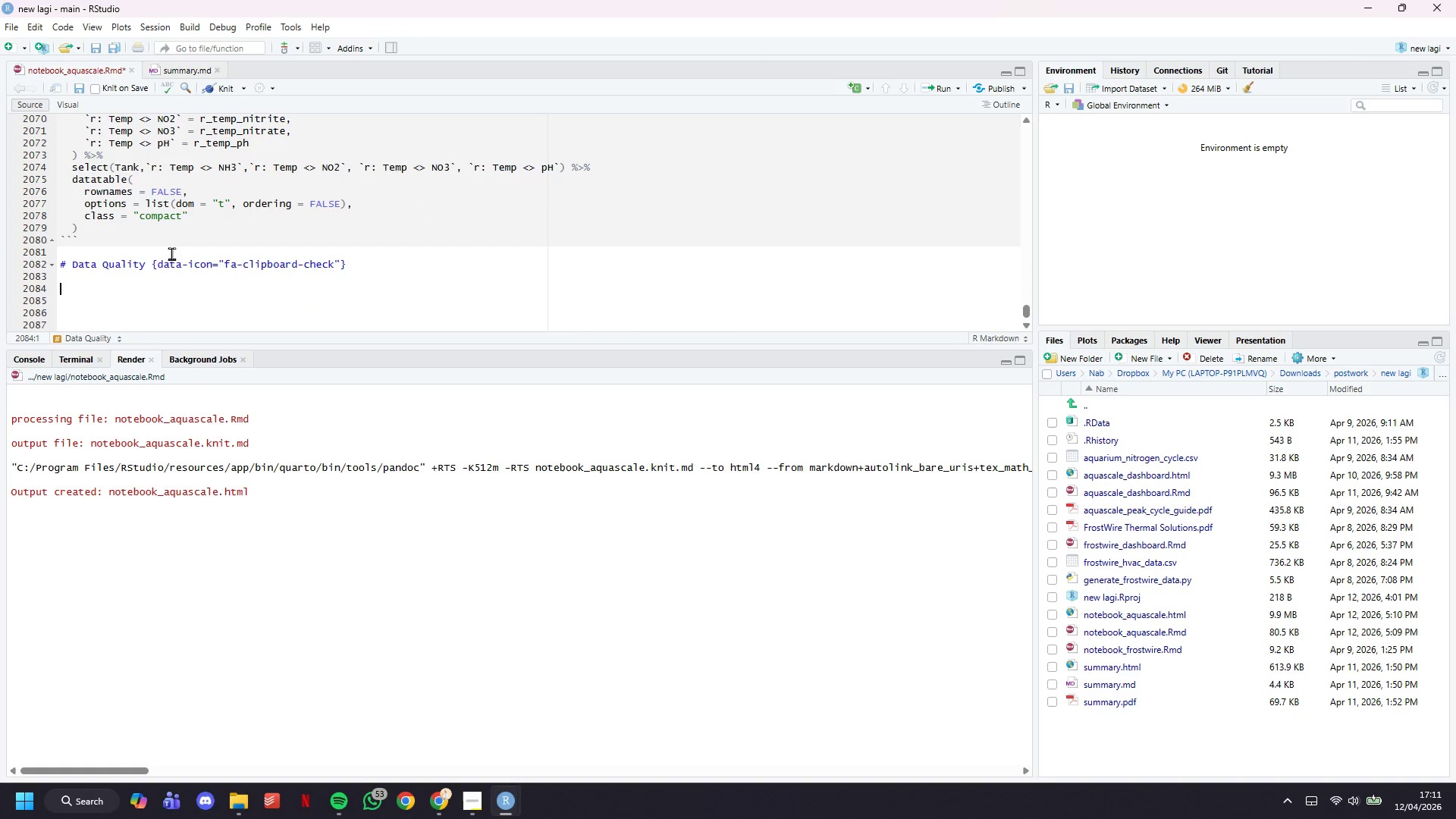 
key(Shift+Comma)
 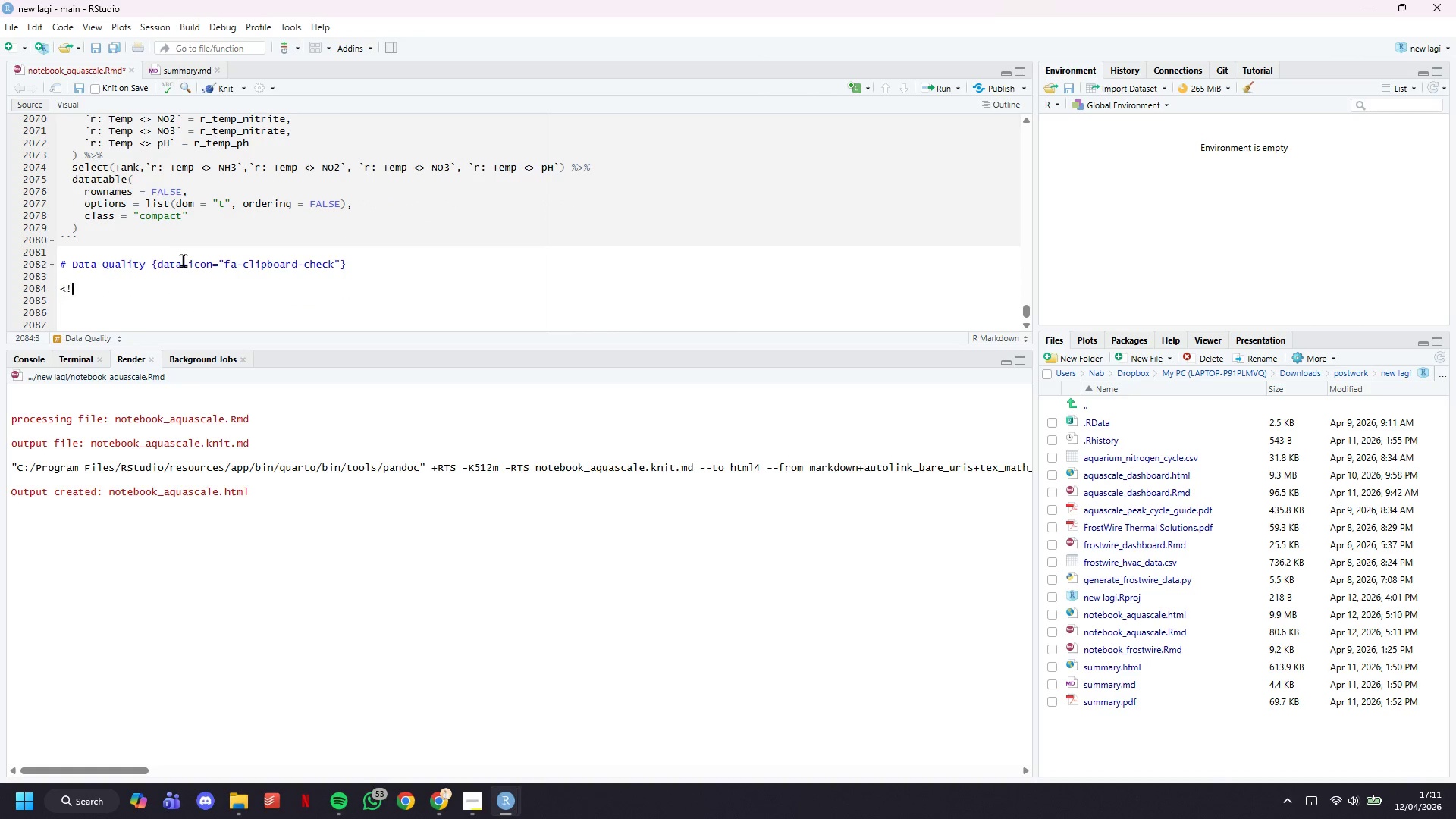 
key(Shift+1)
 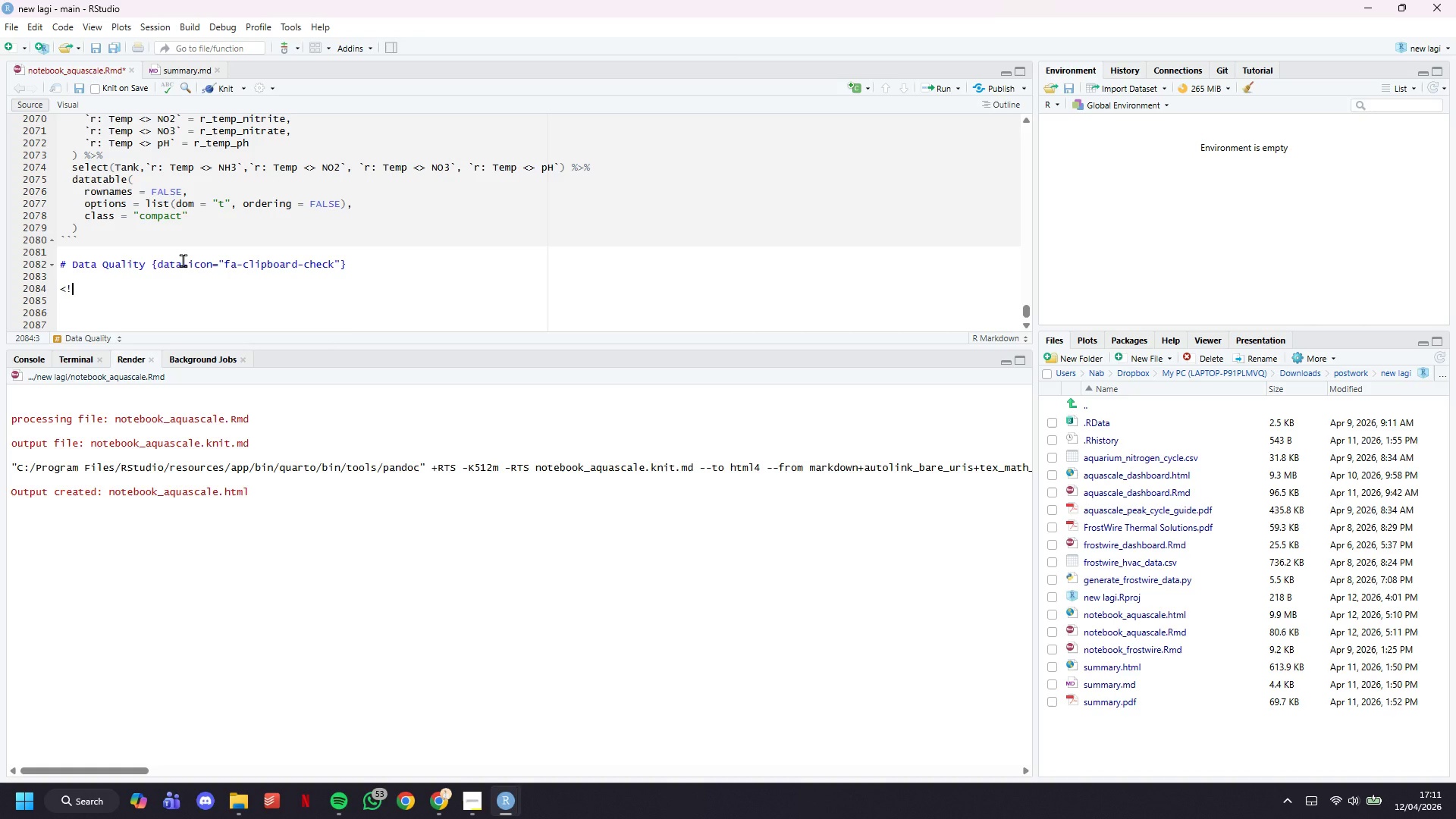 
key(Minus)
 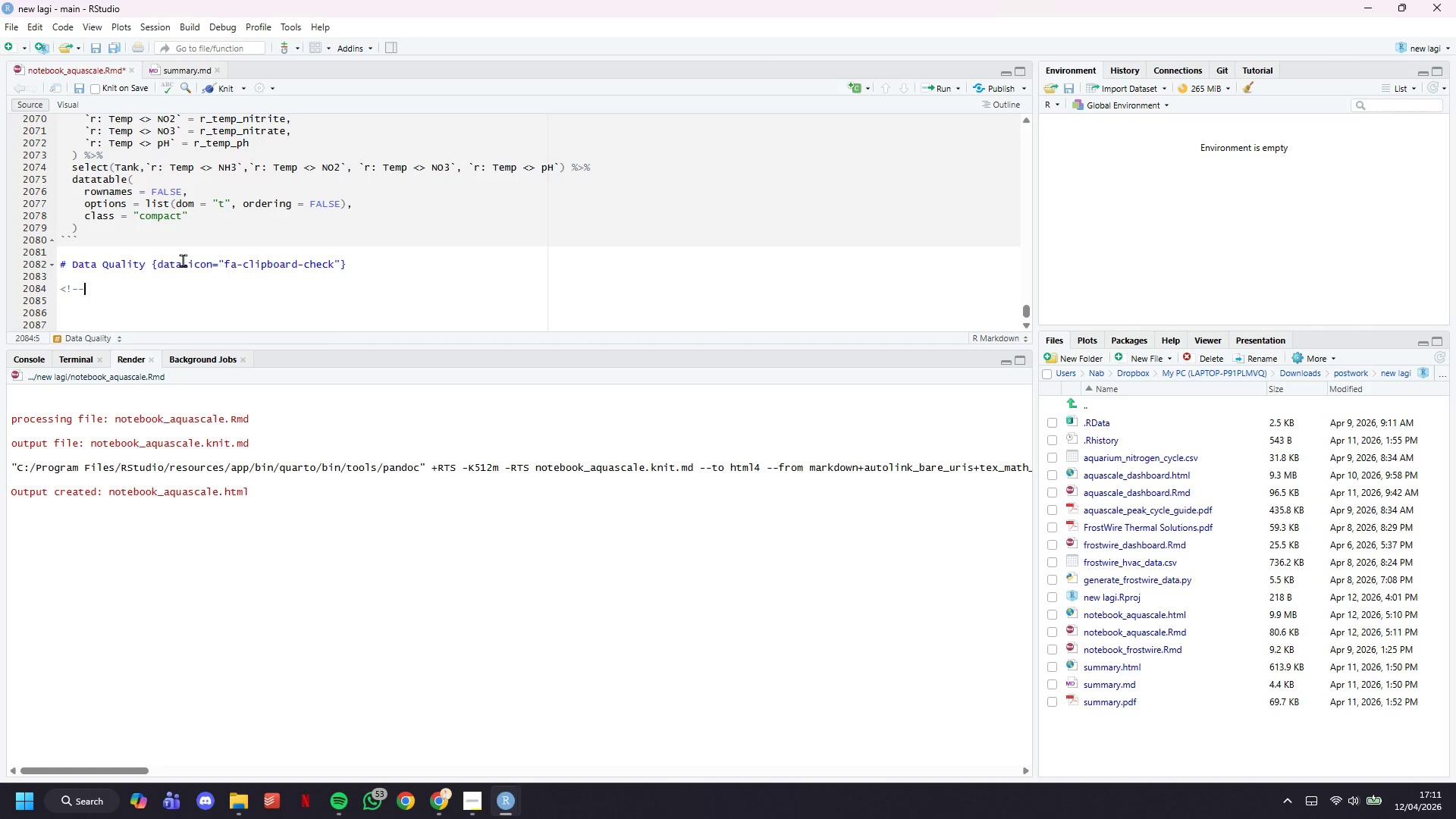 
key(Minus)
 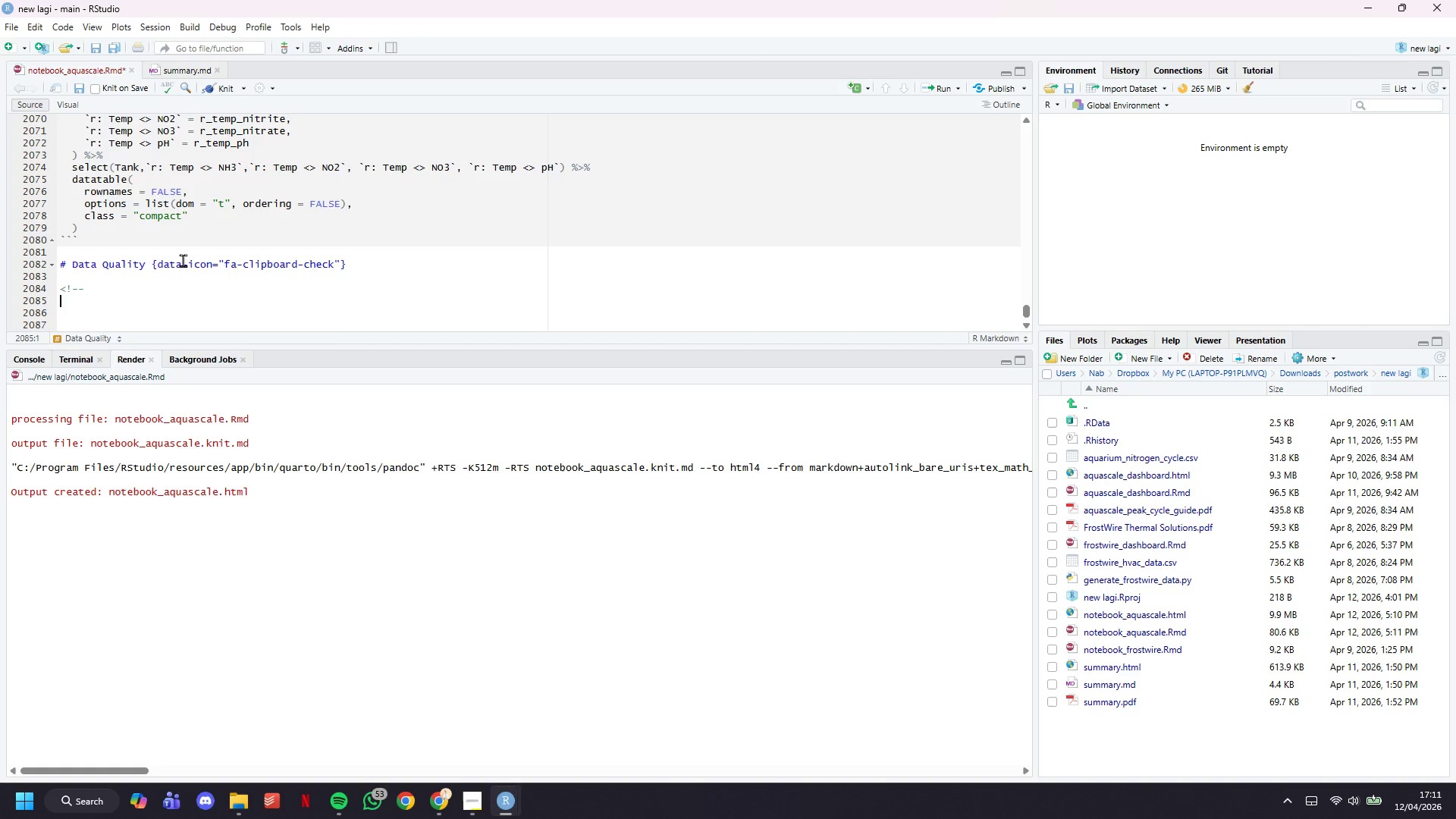 
key(Enter)
 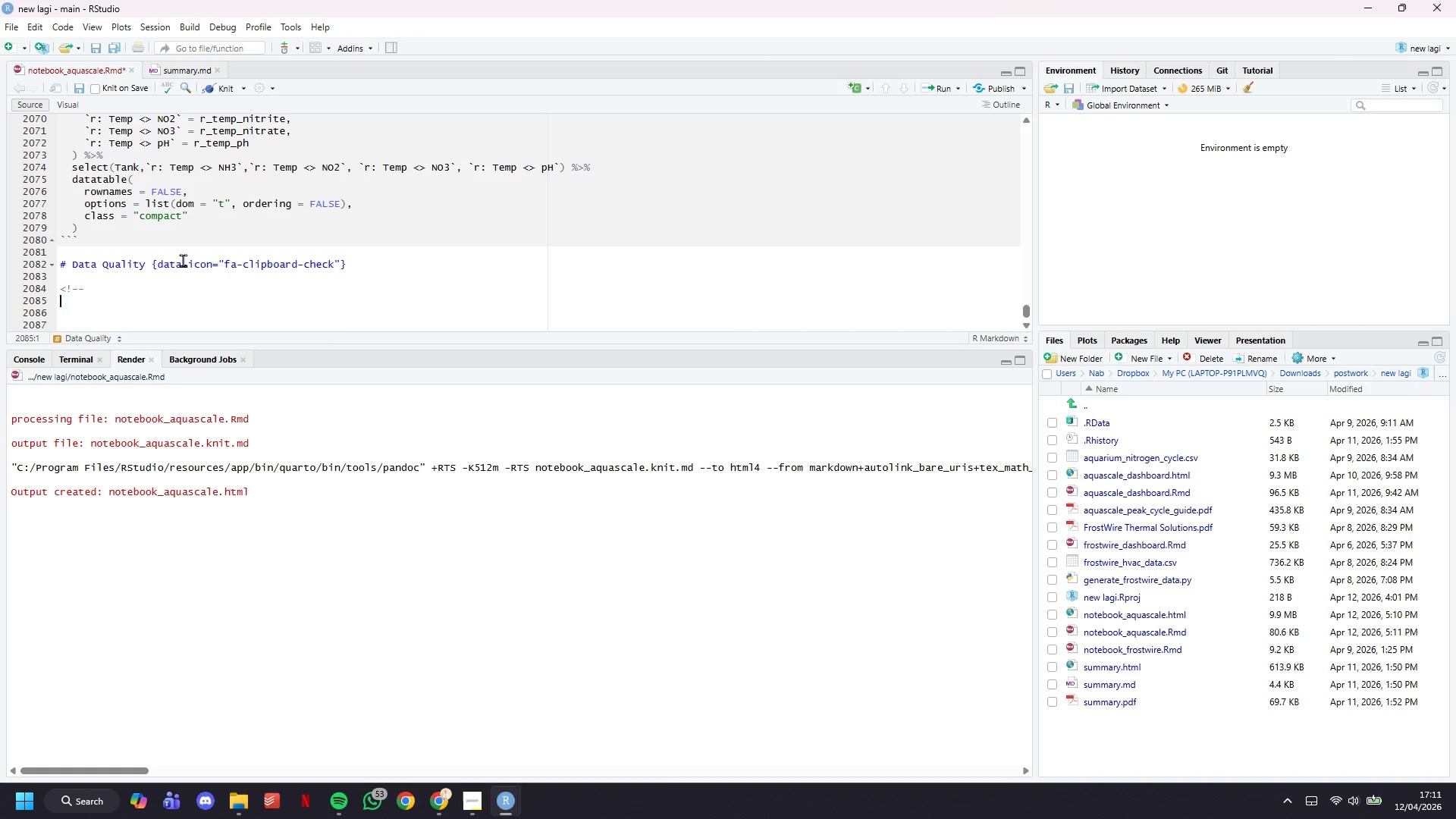 
key(Enter)
 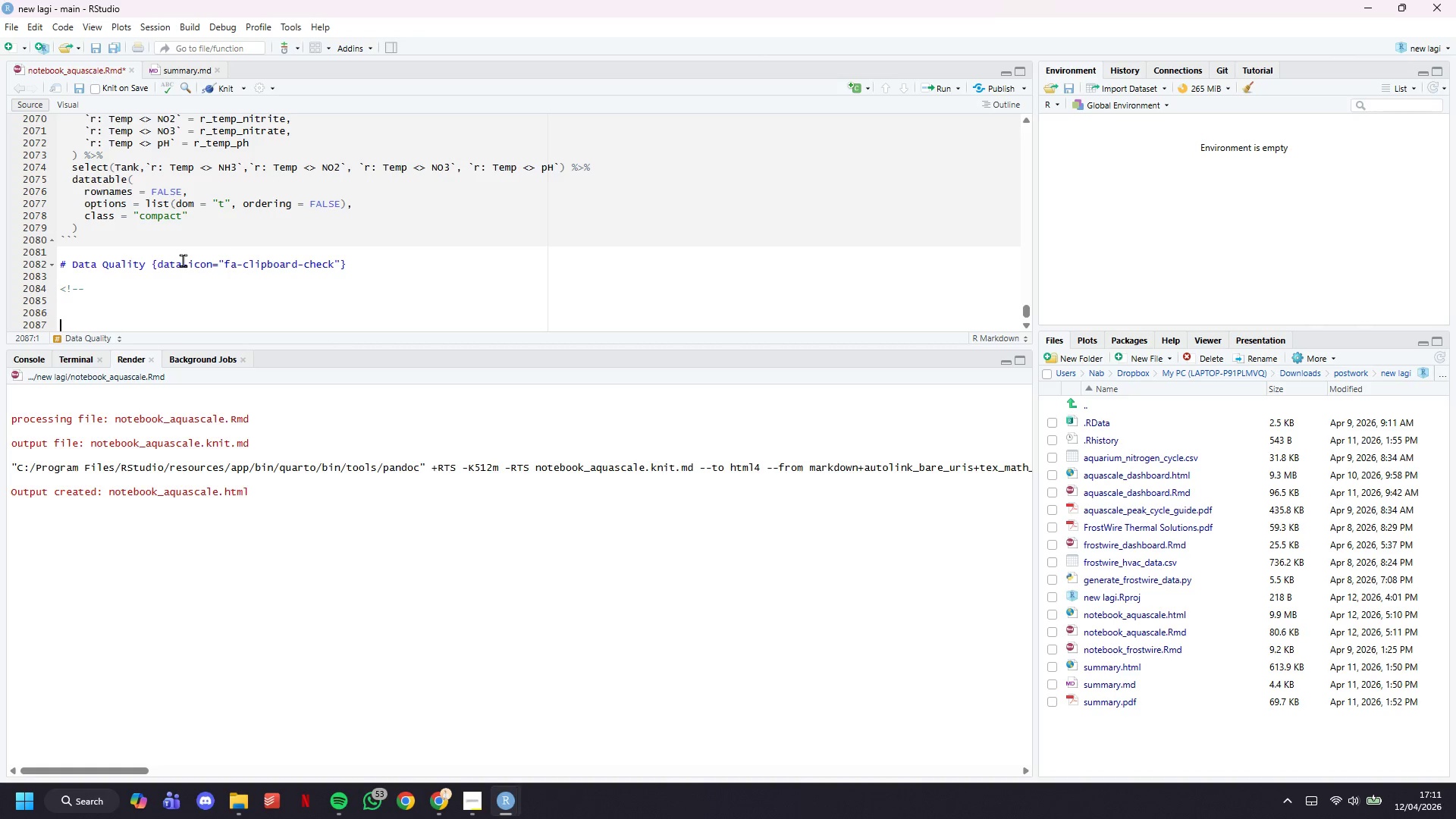 
key(Enter)
 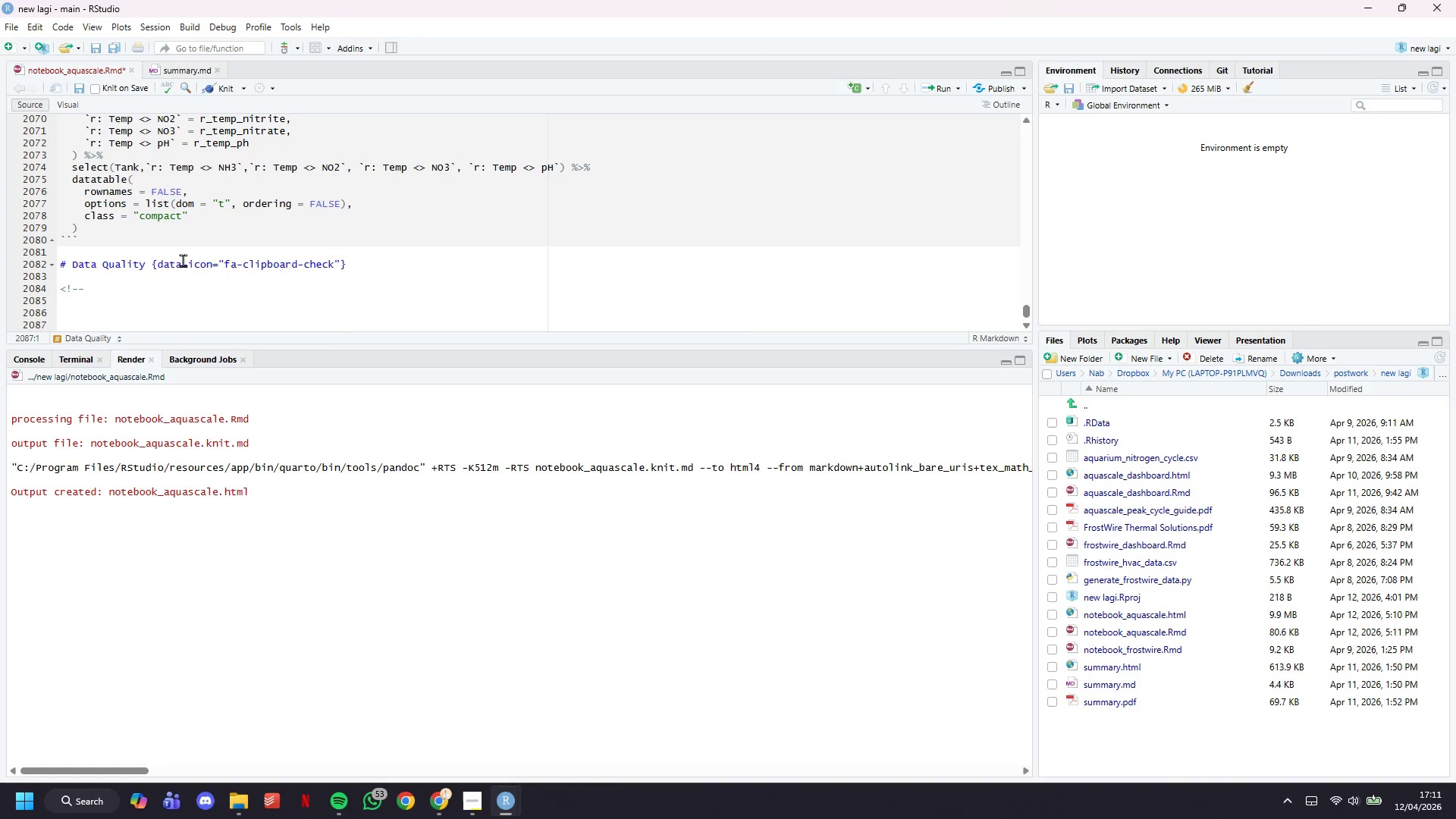 
key(Minus)
 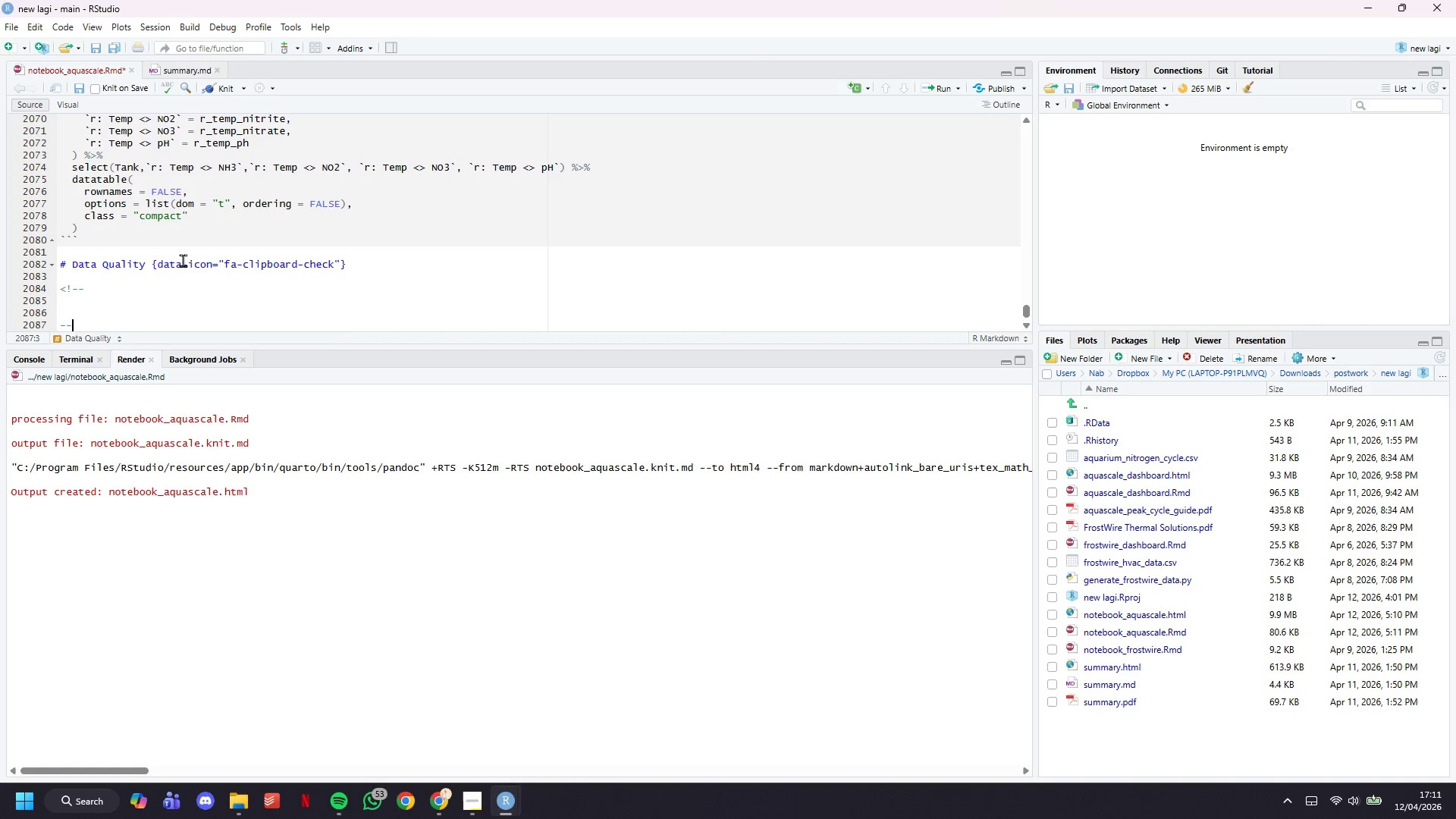 
key(Minus)
 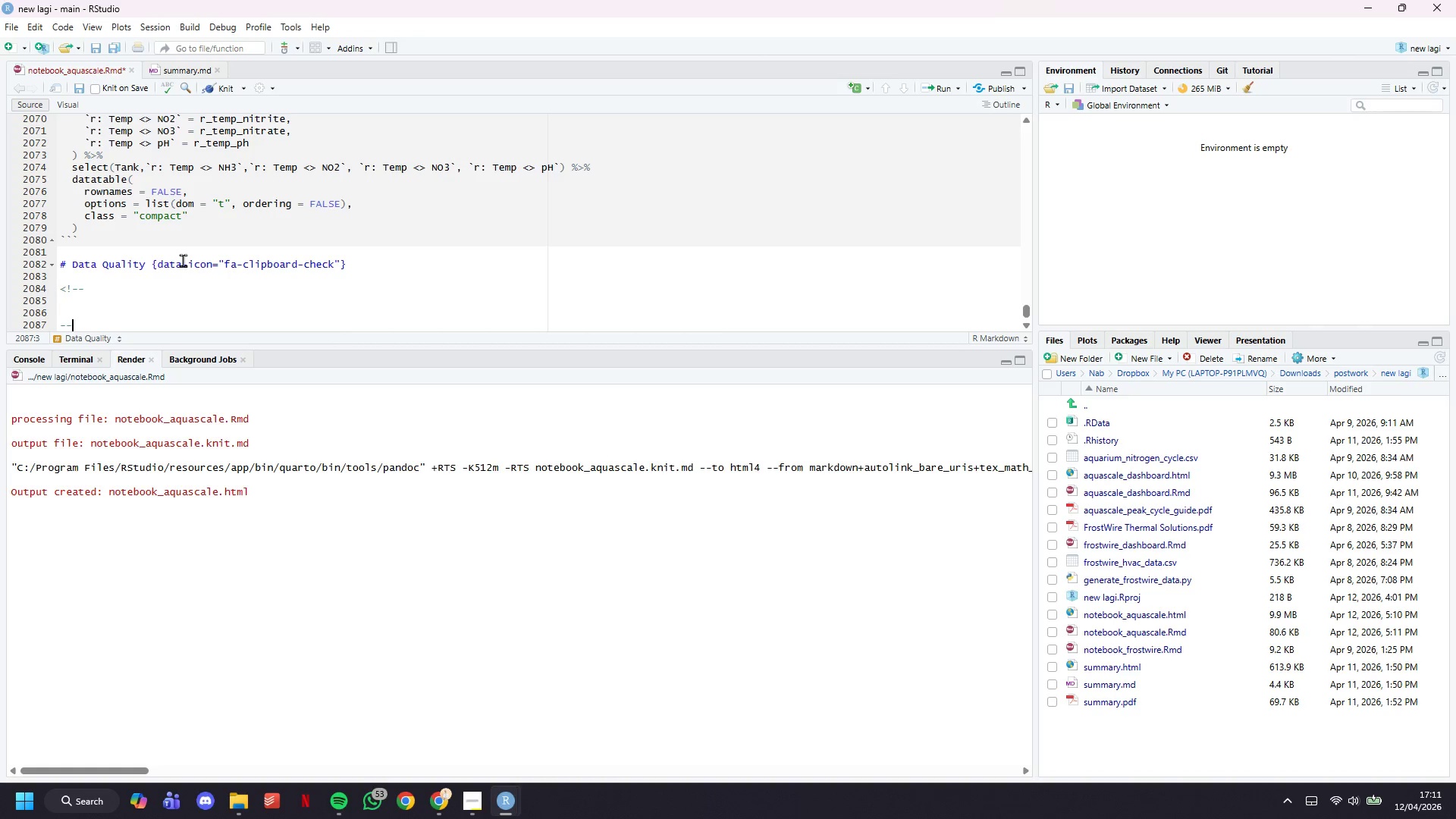 
key(Shift+ShiftLeft)
 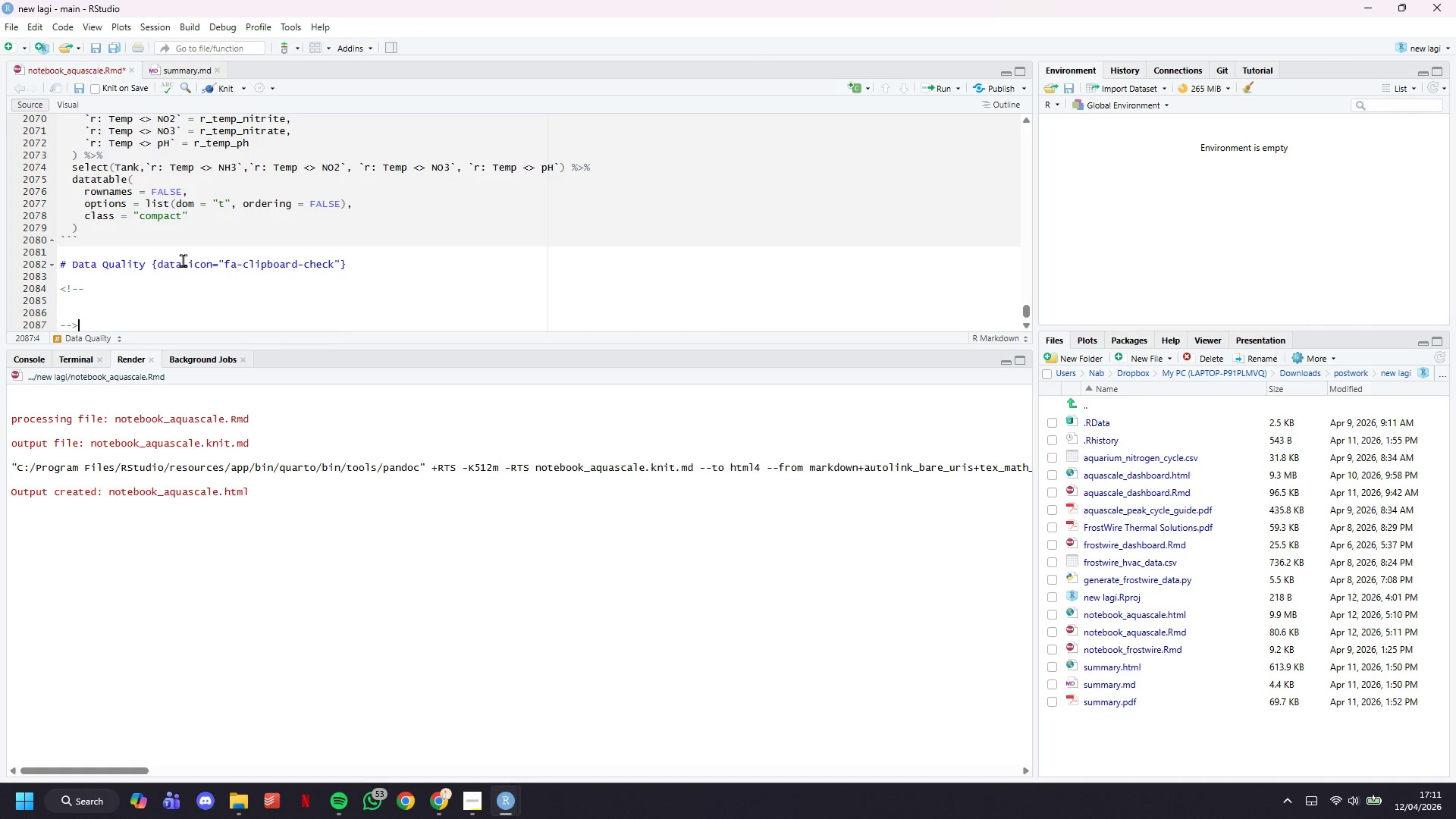 
key(Shift+Period)
 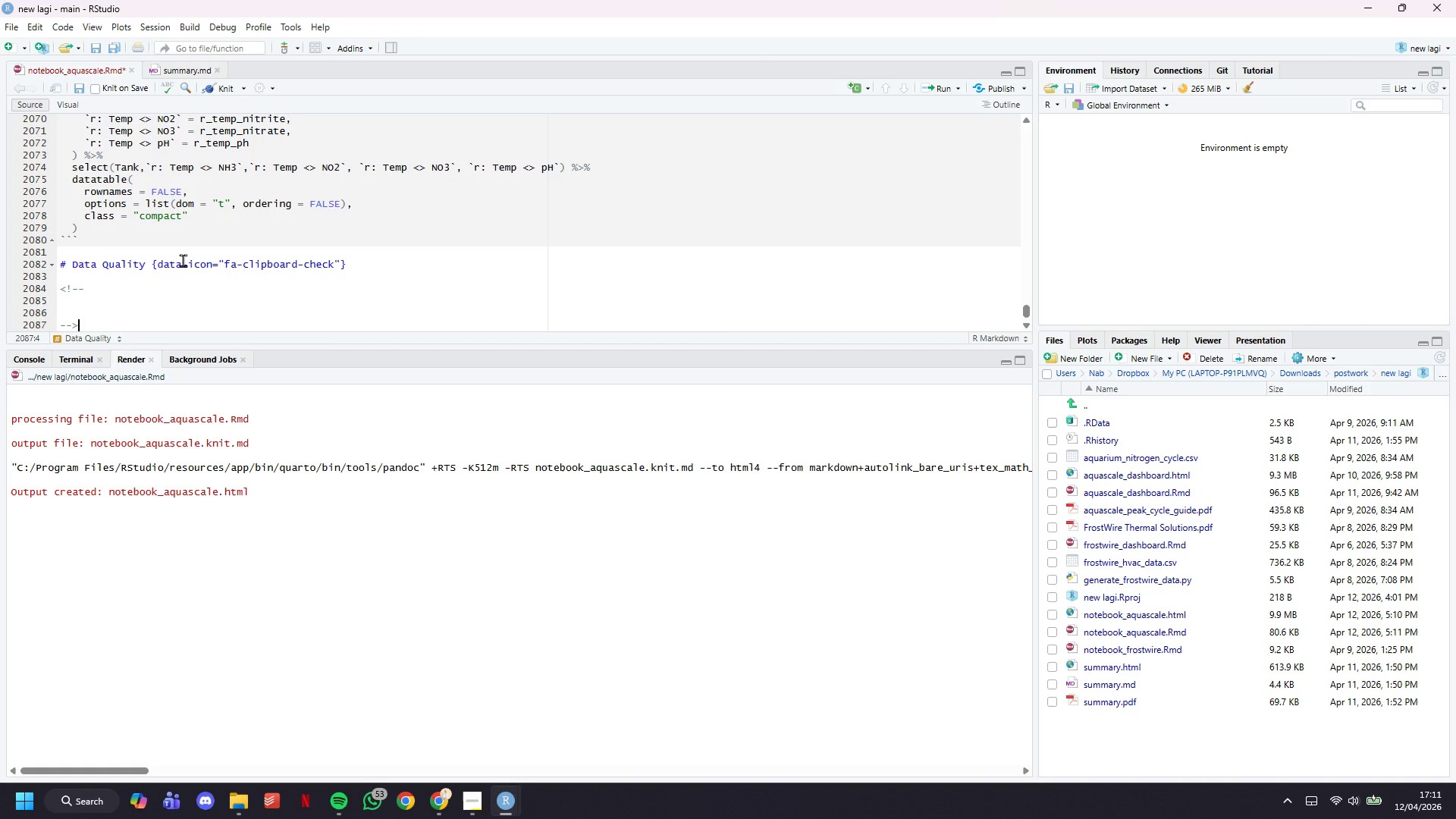 
key(ArrowUp)
 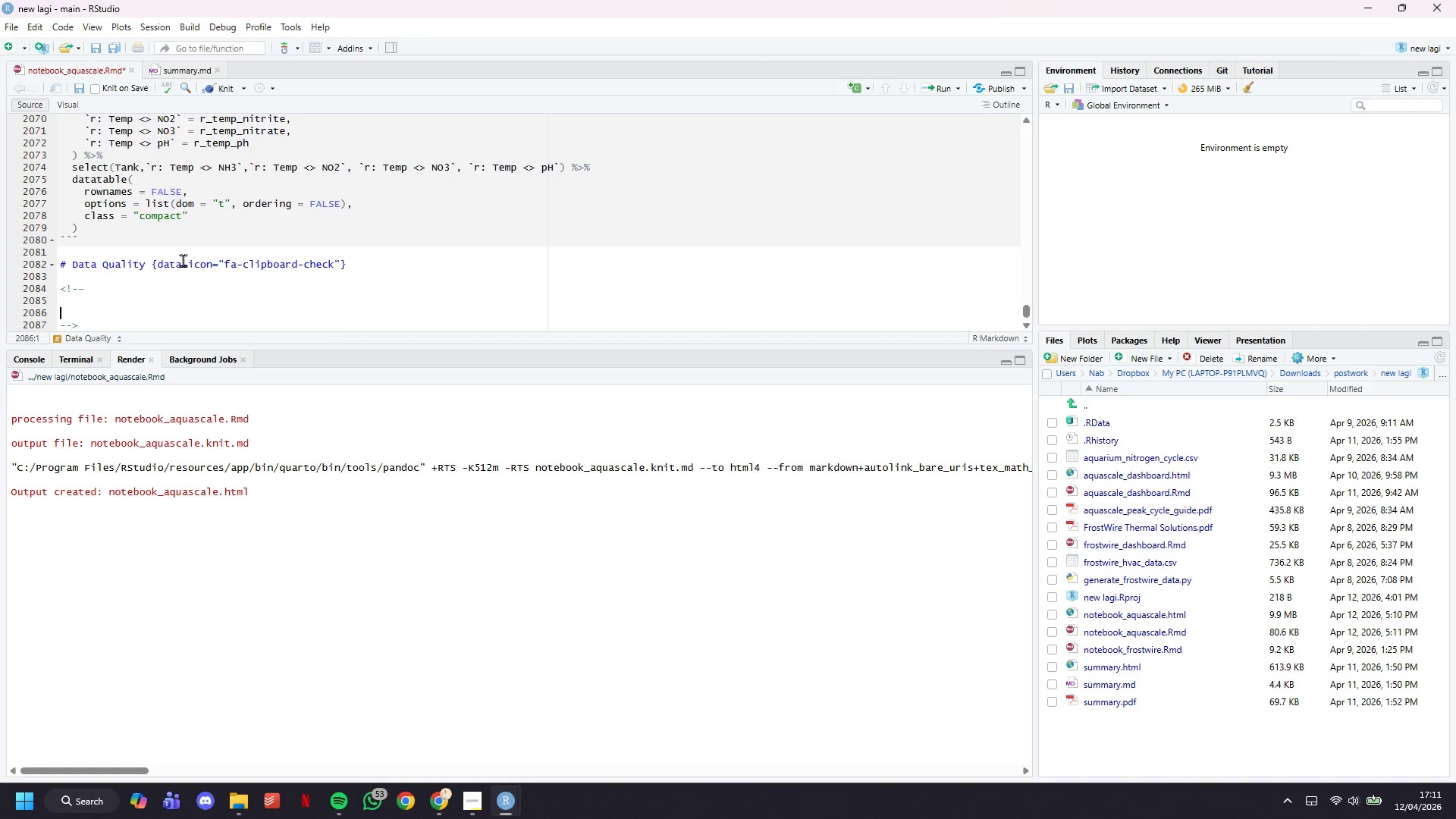 
key(ArrowUp)
 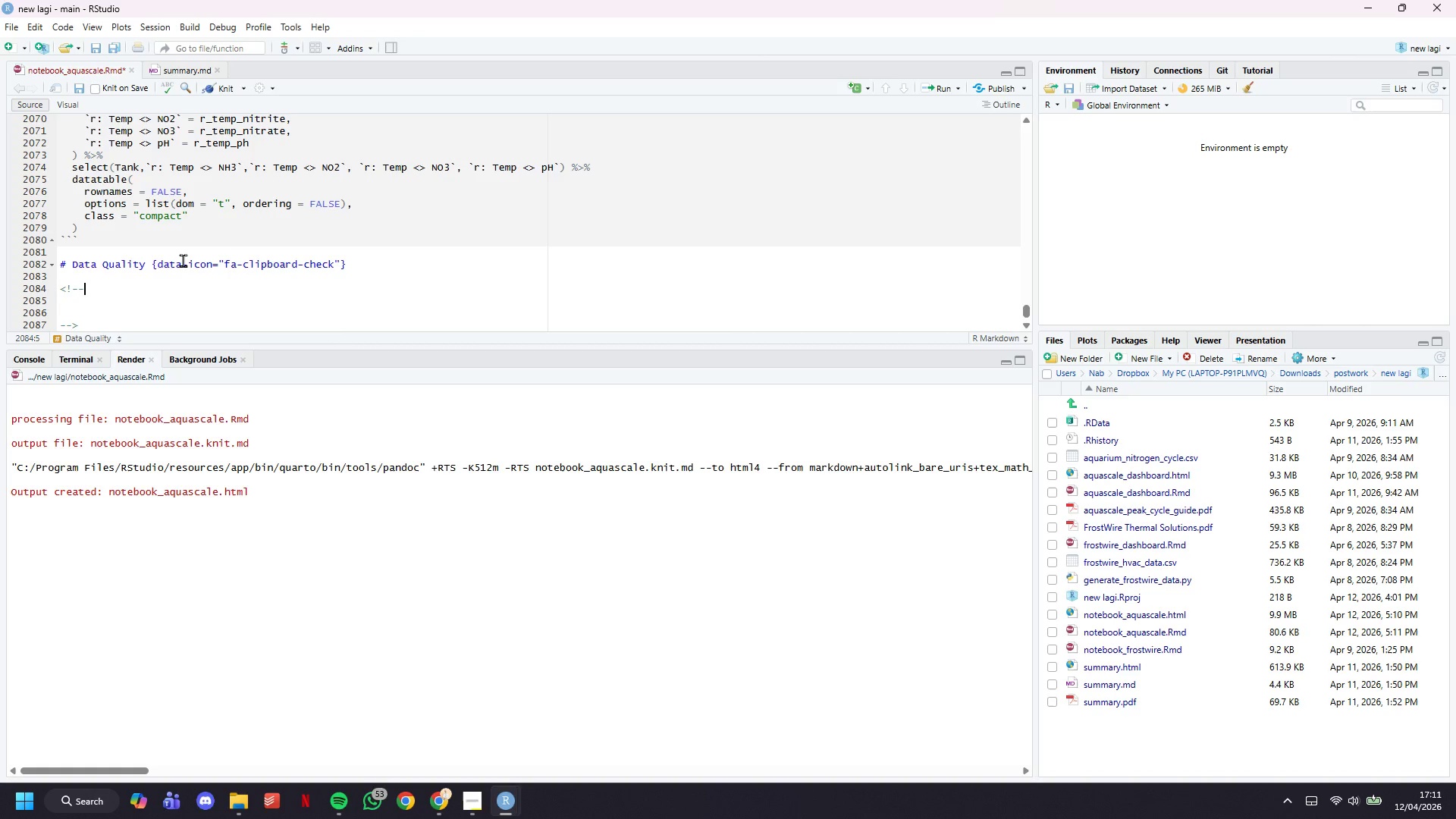 
key(ArrowLeft)
 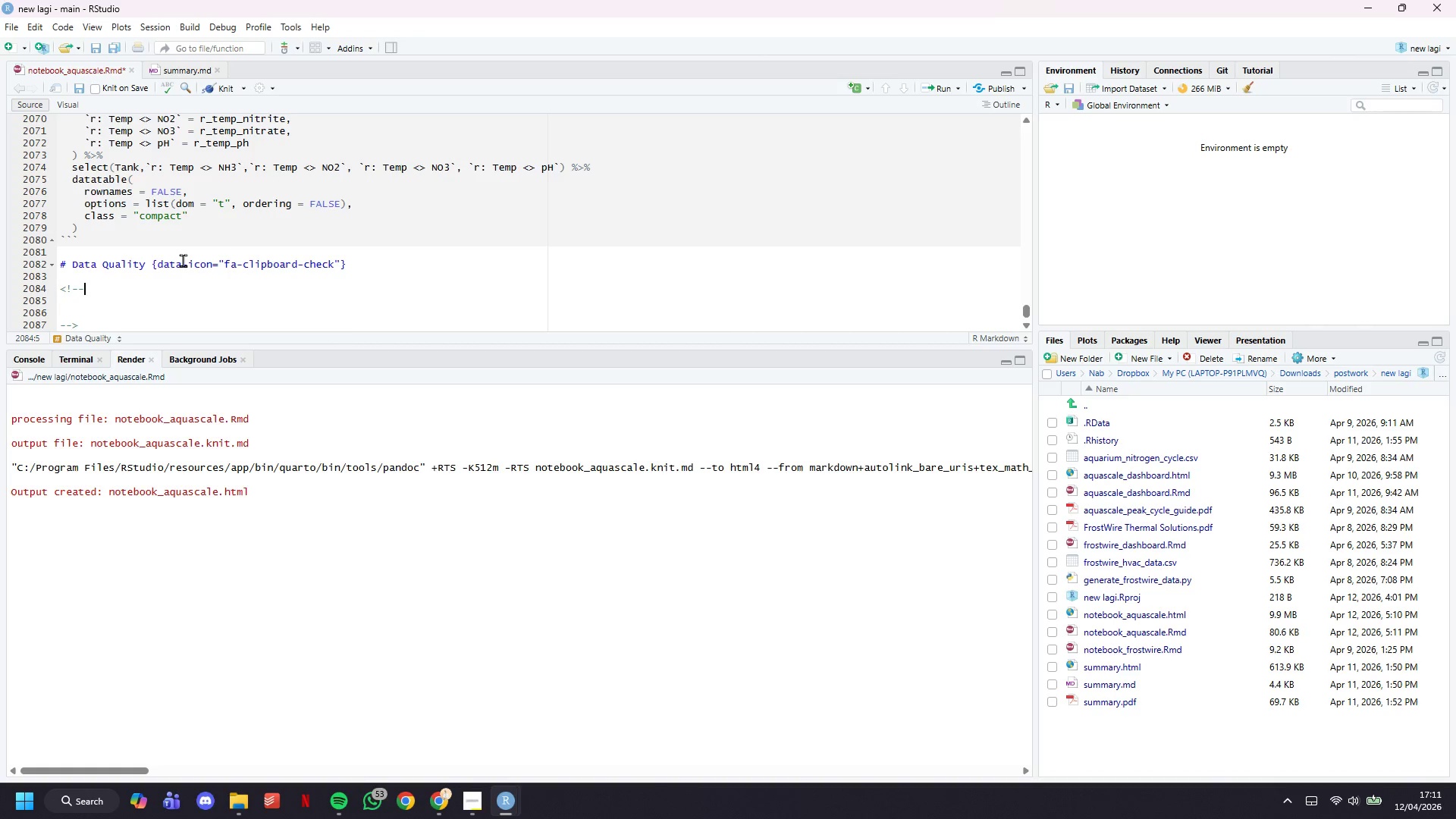 
key(Enter)
 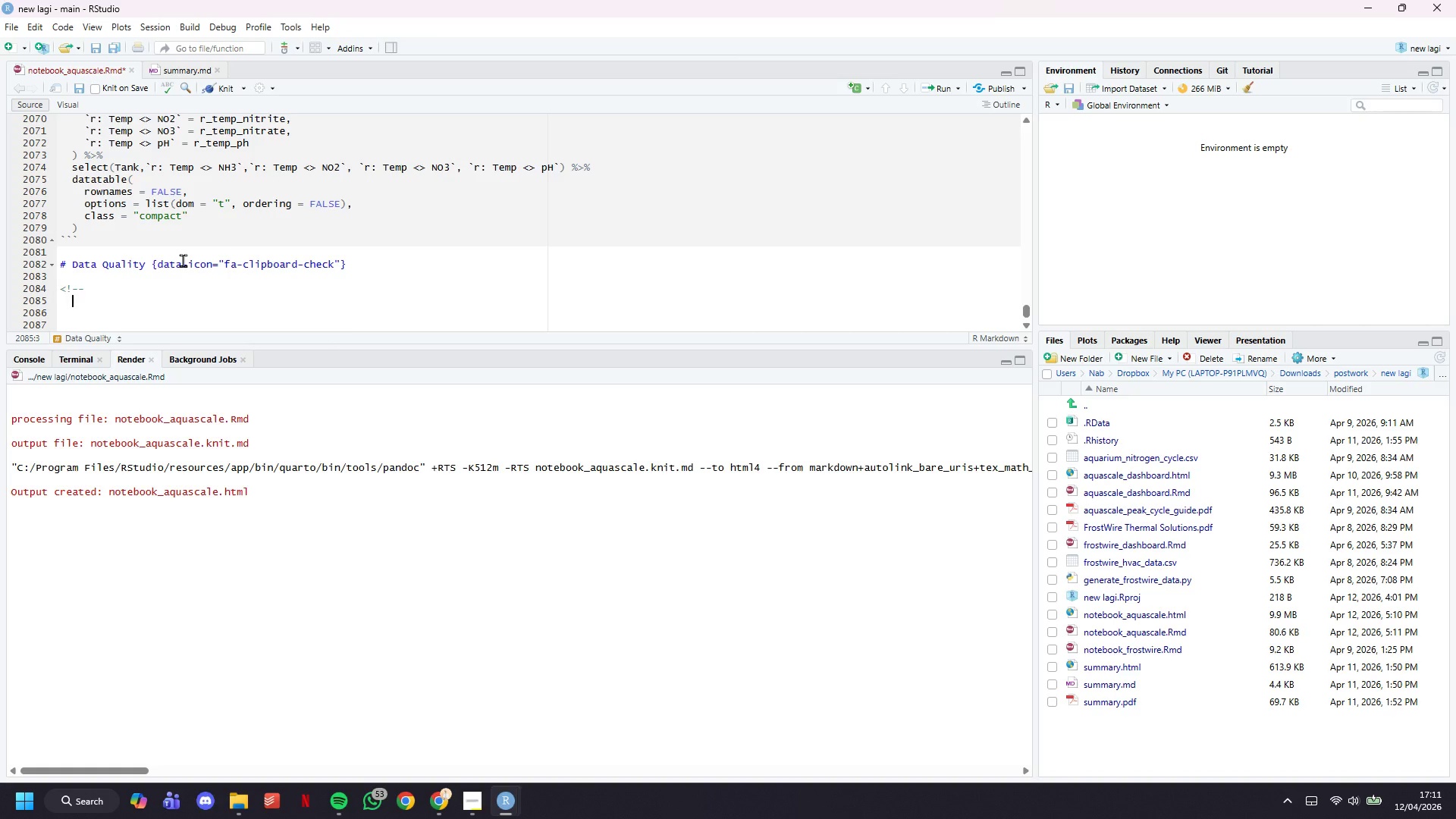 
key(Tab)
type(TAB 7)
 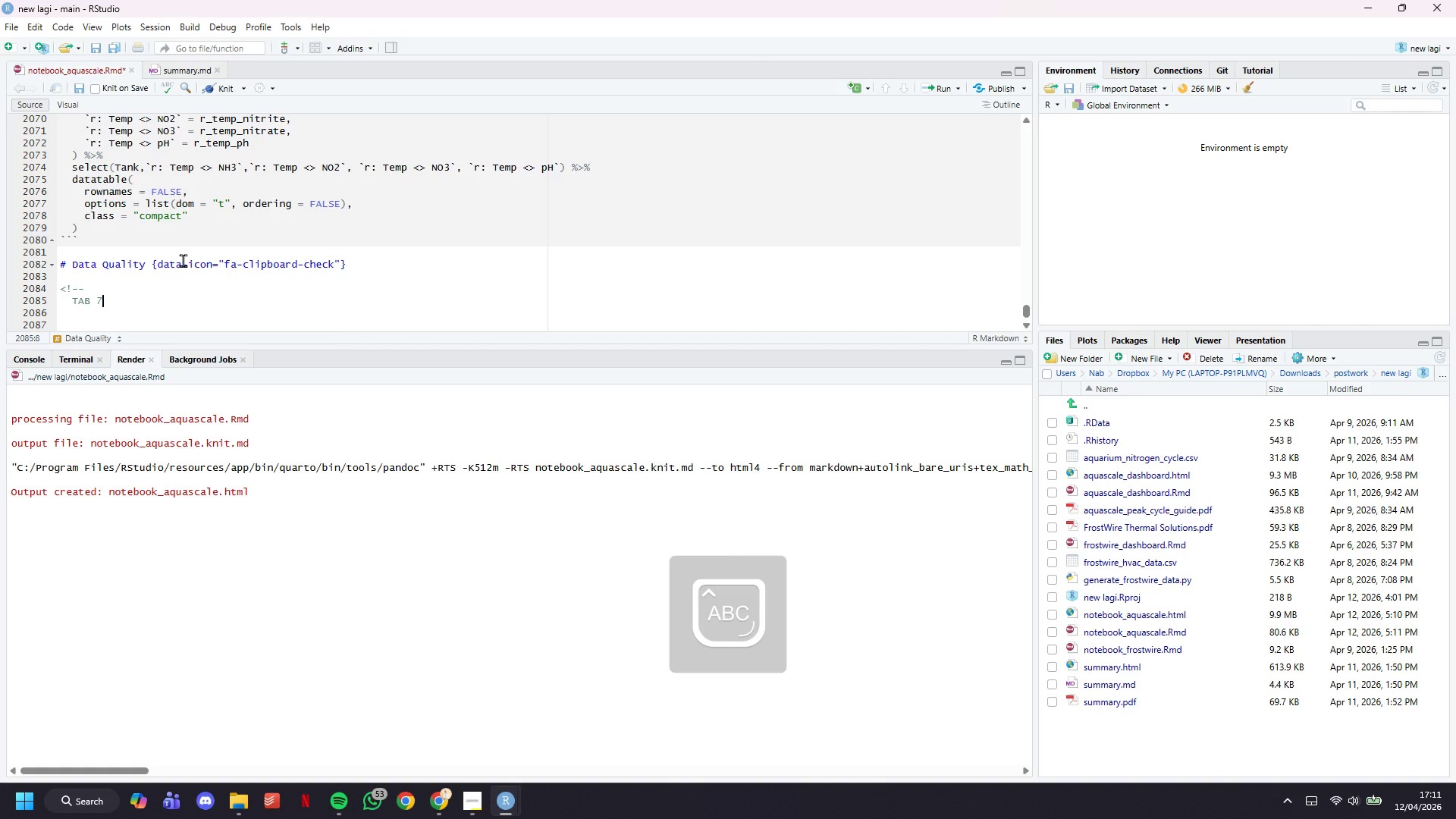 
hold_key(key=ShiftLeft, duration=0.45)
 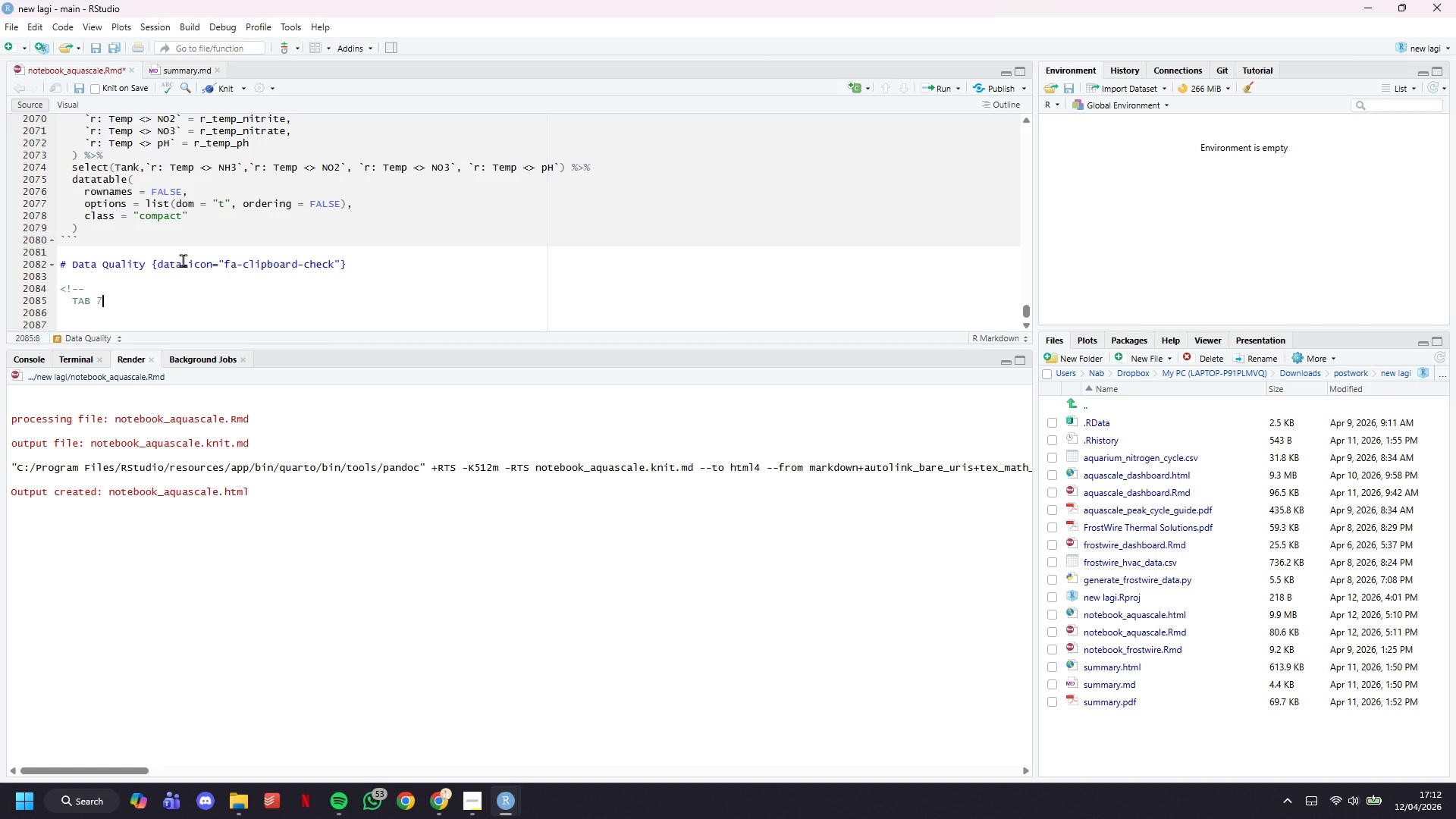 
wait(36.34)
 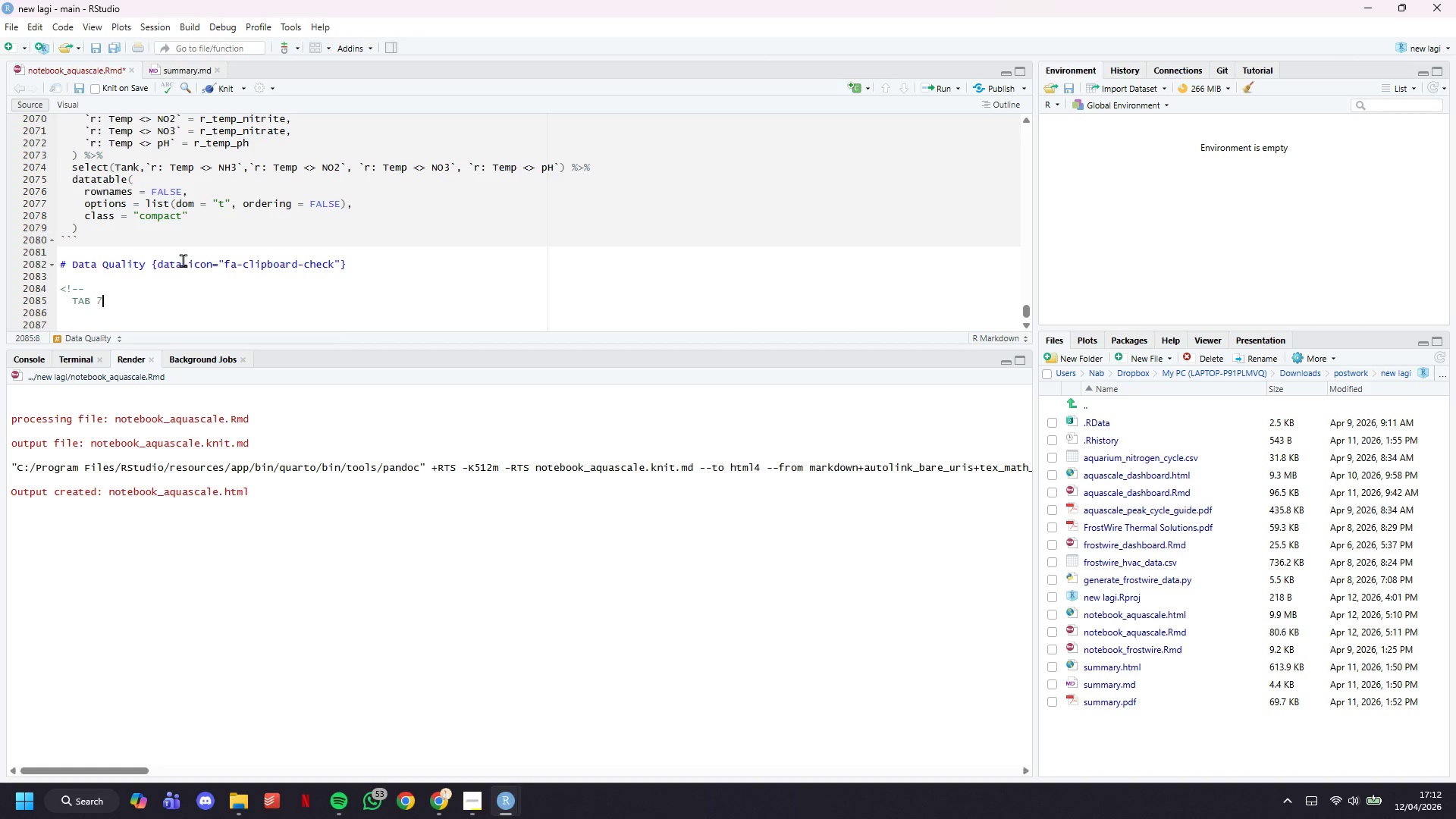 
type( : Data Qualit)
key(Backspace)
type(ATA QUALITY & PROVENANCE)
 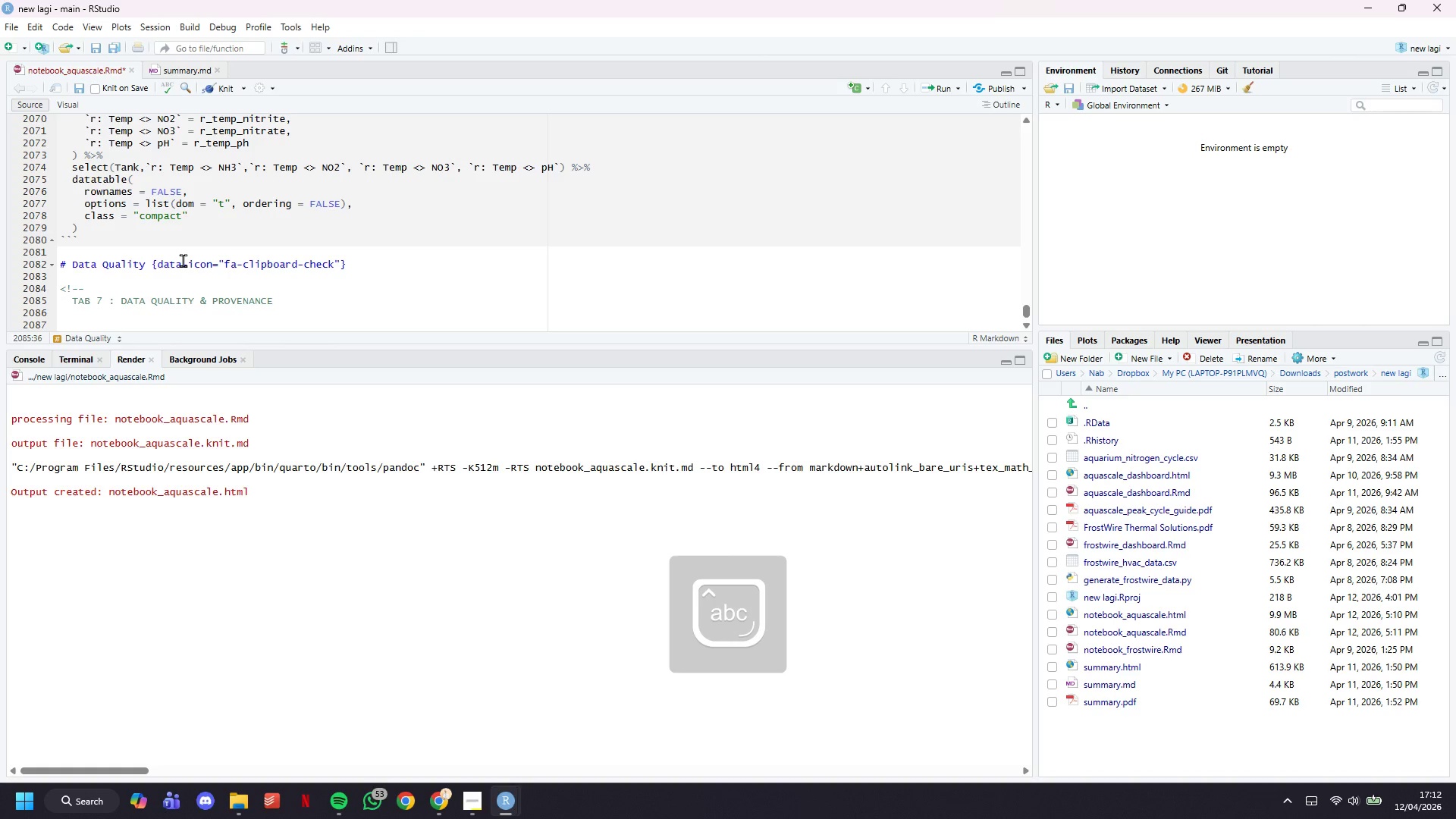 
key(Enter)
 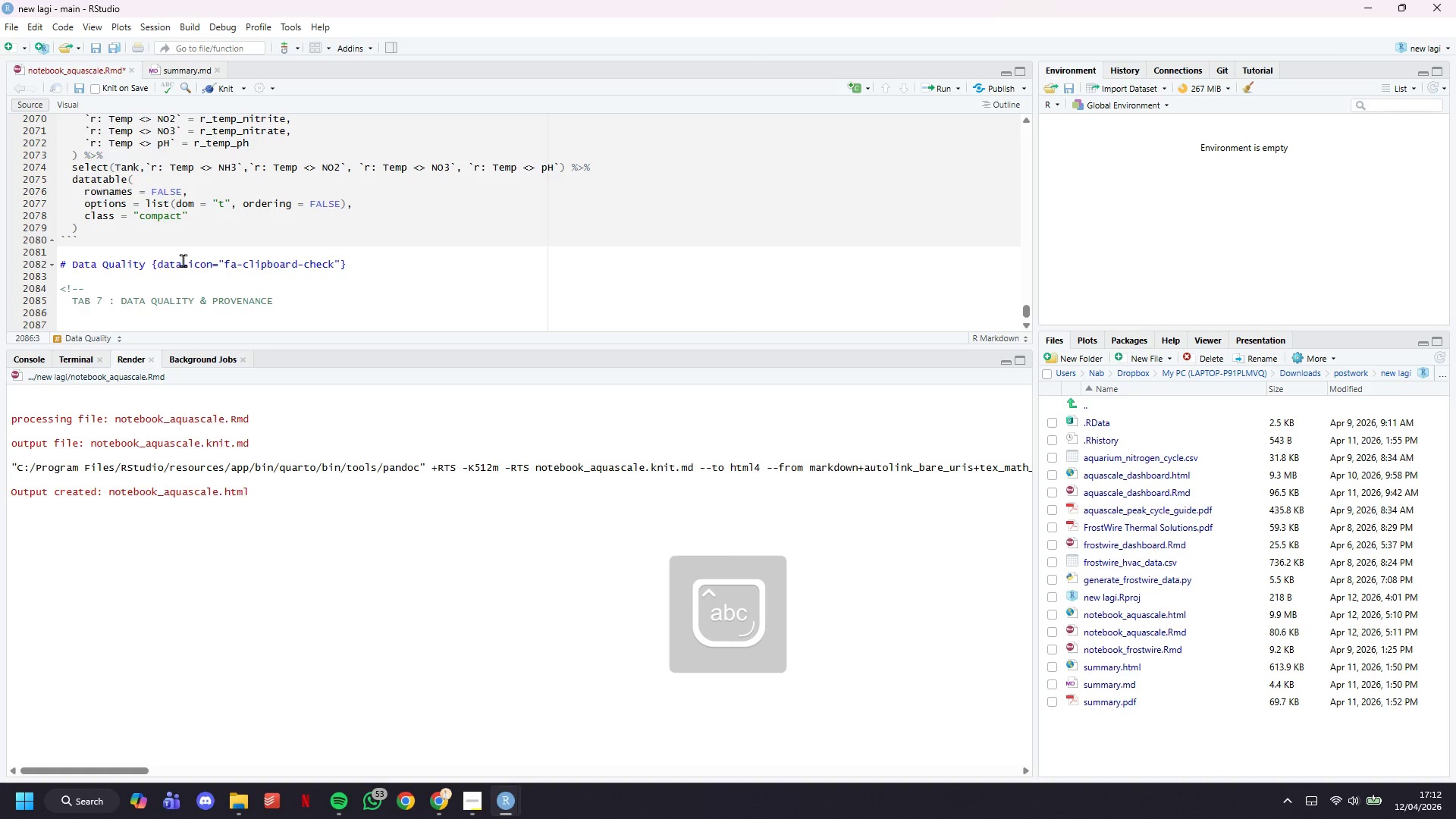 
key(Minus)
 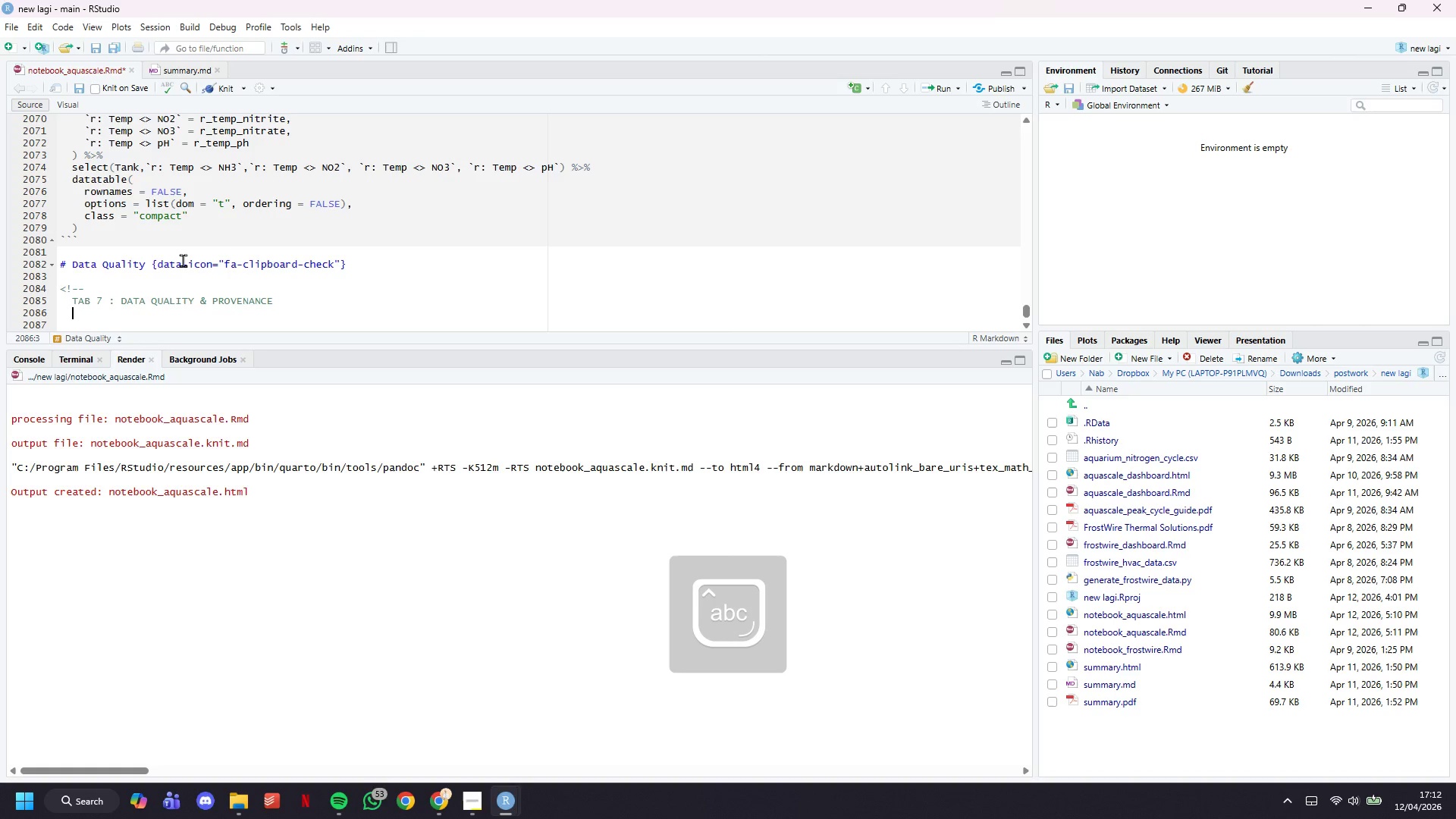 
key(Backspace)
 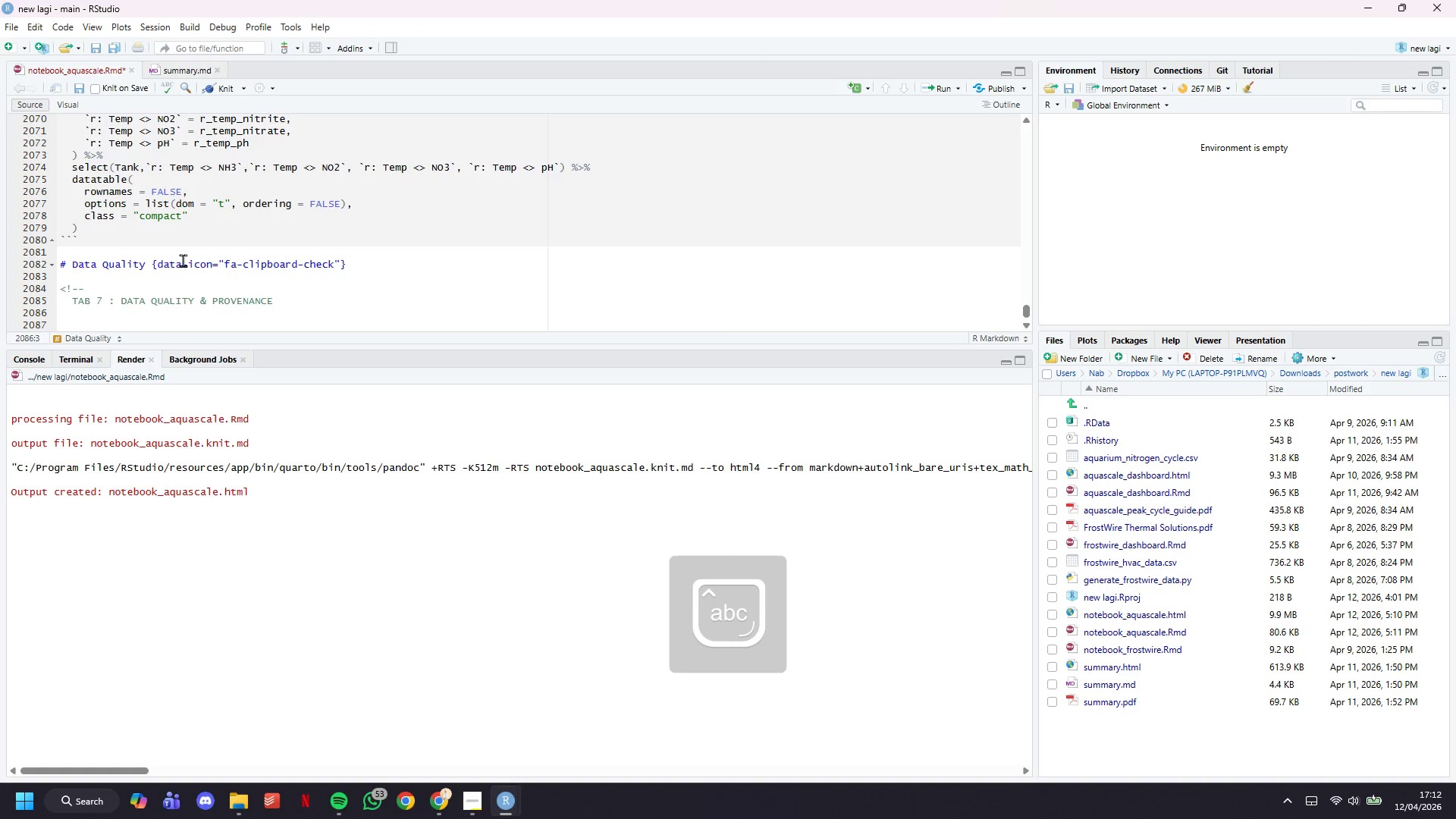 
hold_key(key=Equal, duration=1.52)
 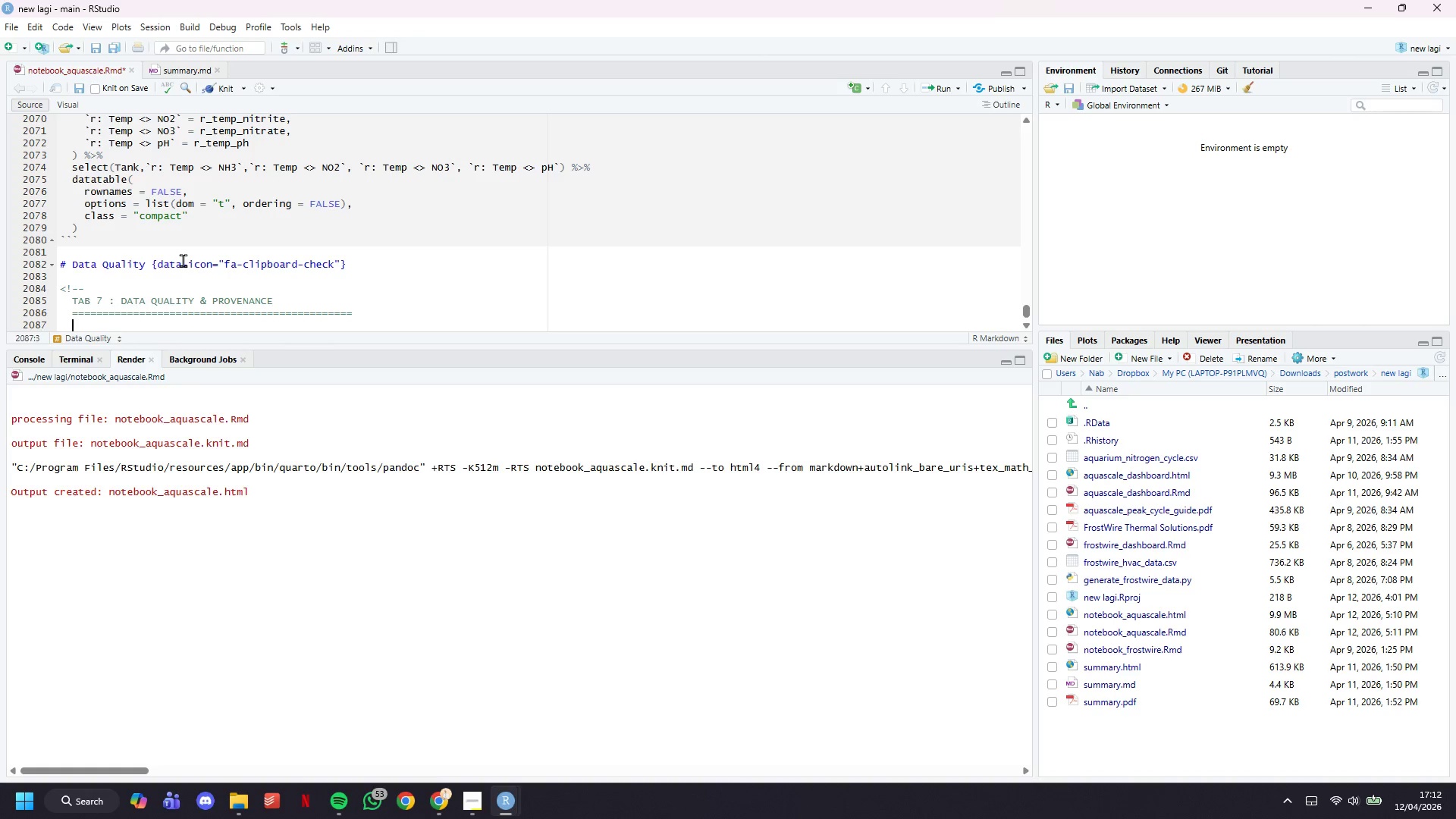 
hold_key(key=Equal, duration=0.34)
 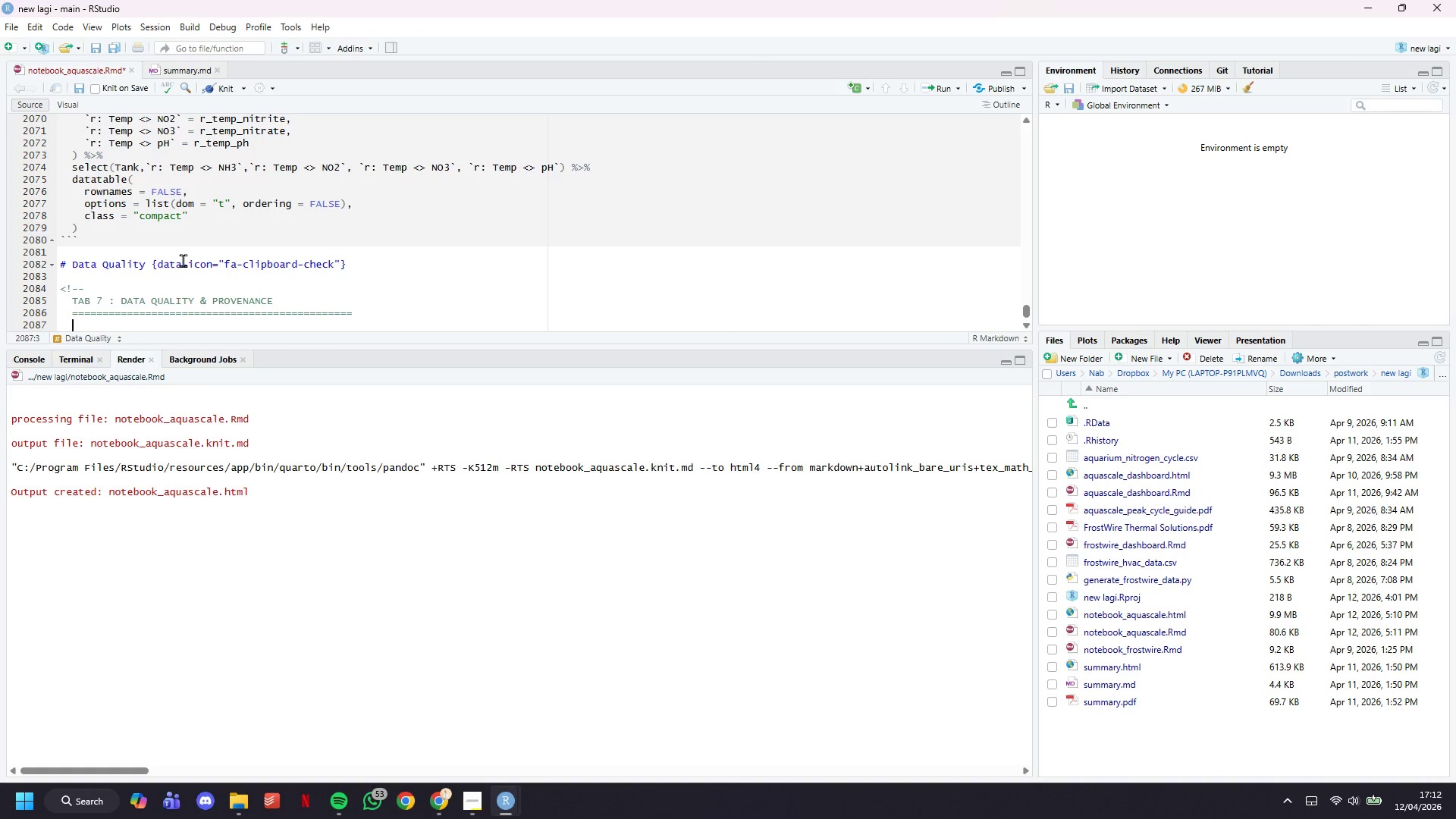 
key(Enter)
 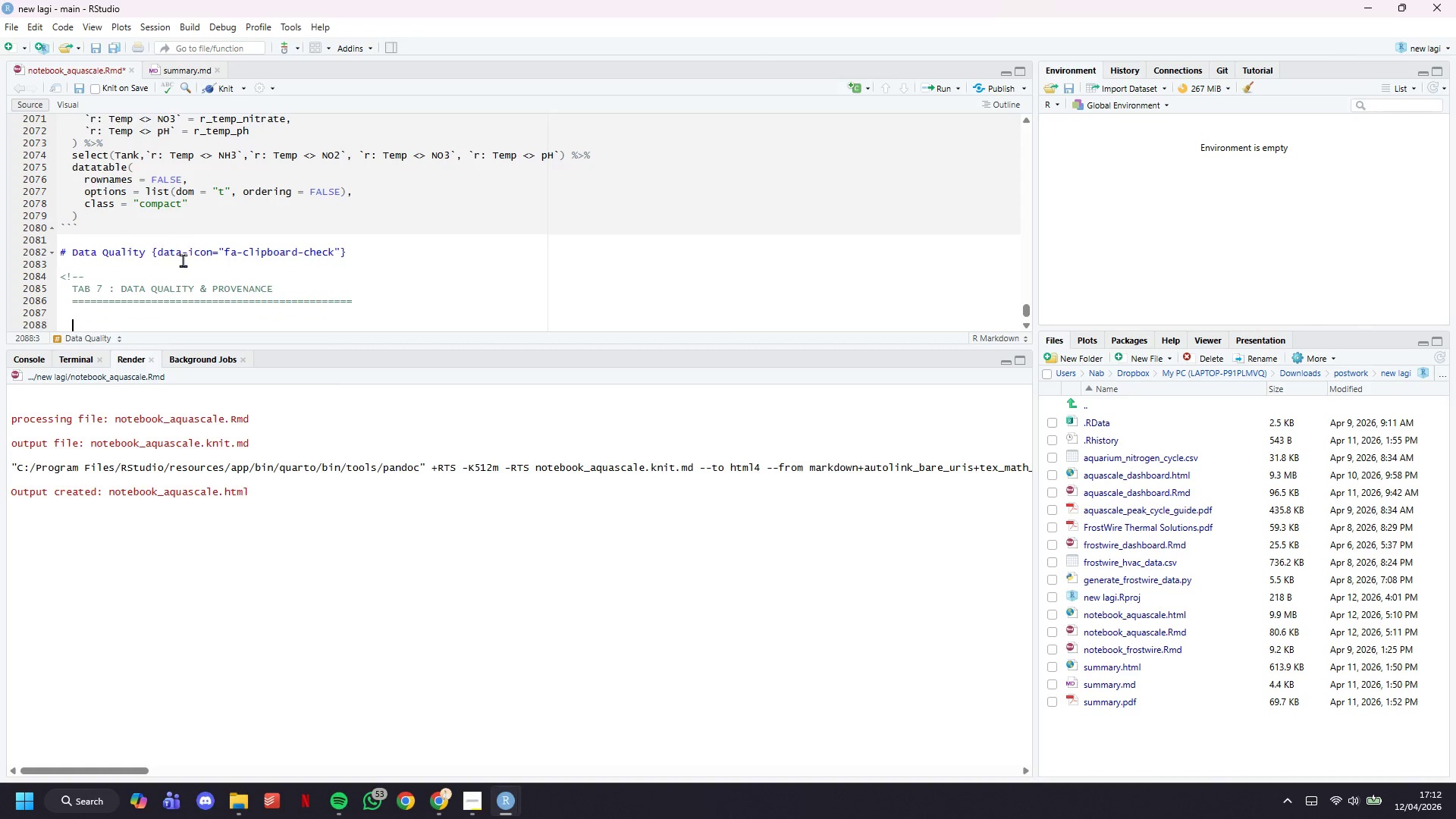 
key(Enter)
 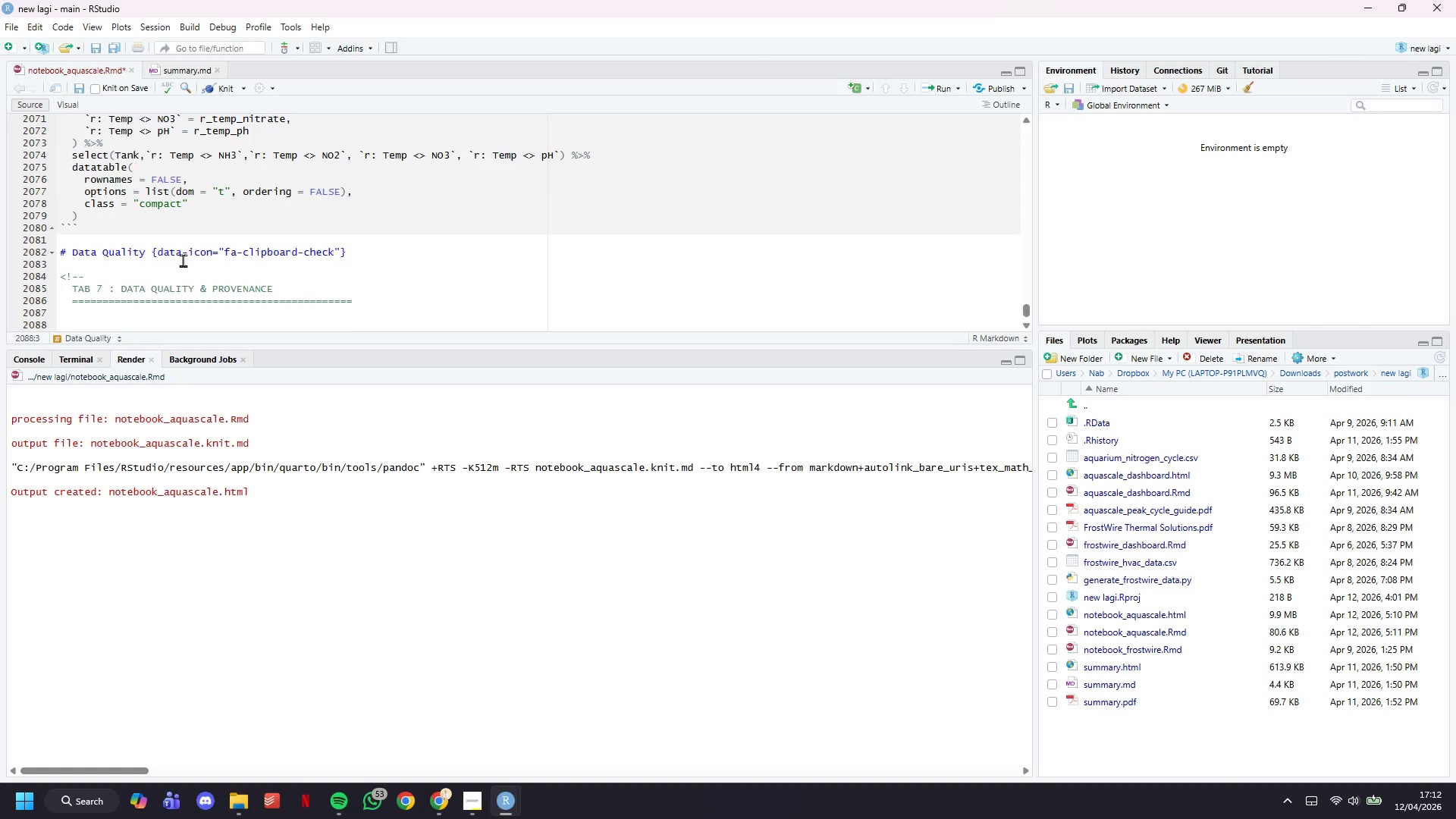 
type(PURPOSE: Adresses)
 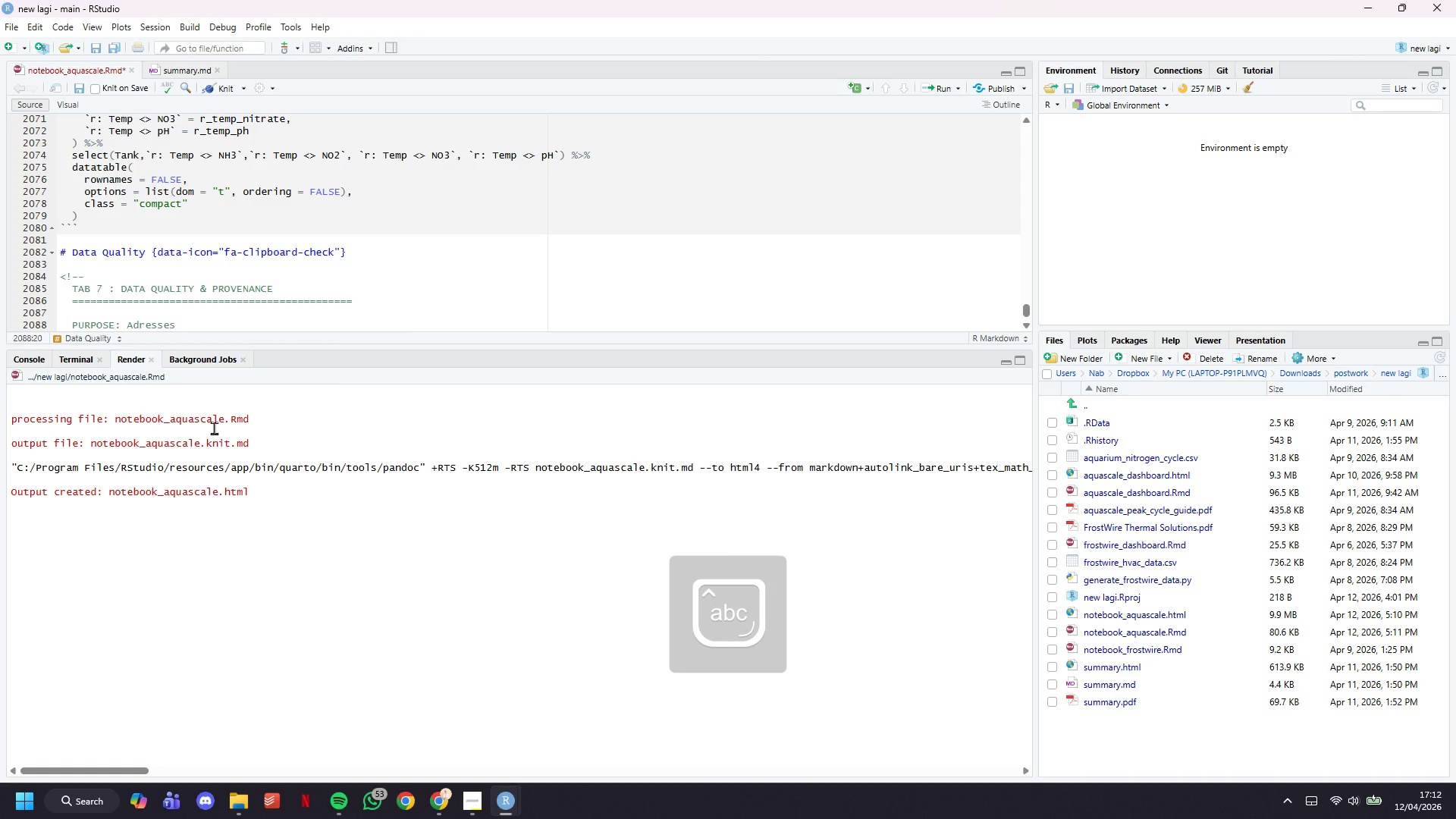 
scroll: coordinate [330, 256], scroll_direction: down, amount: 4.0
 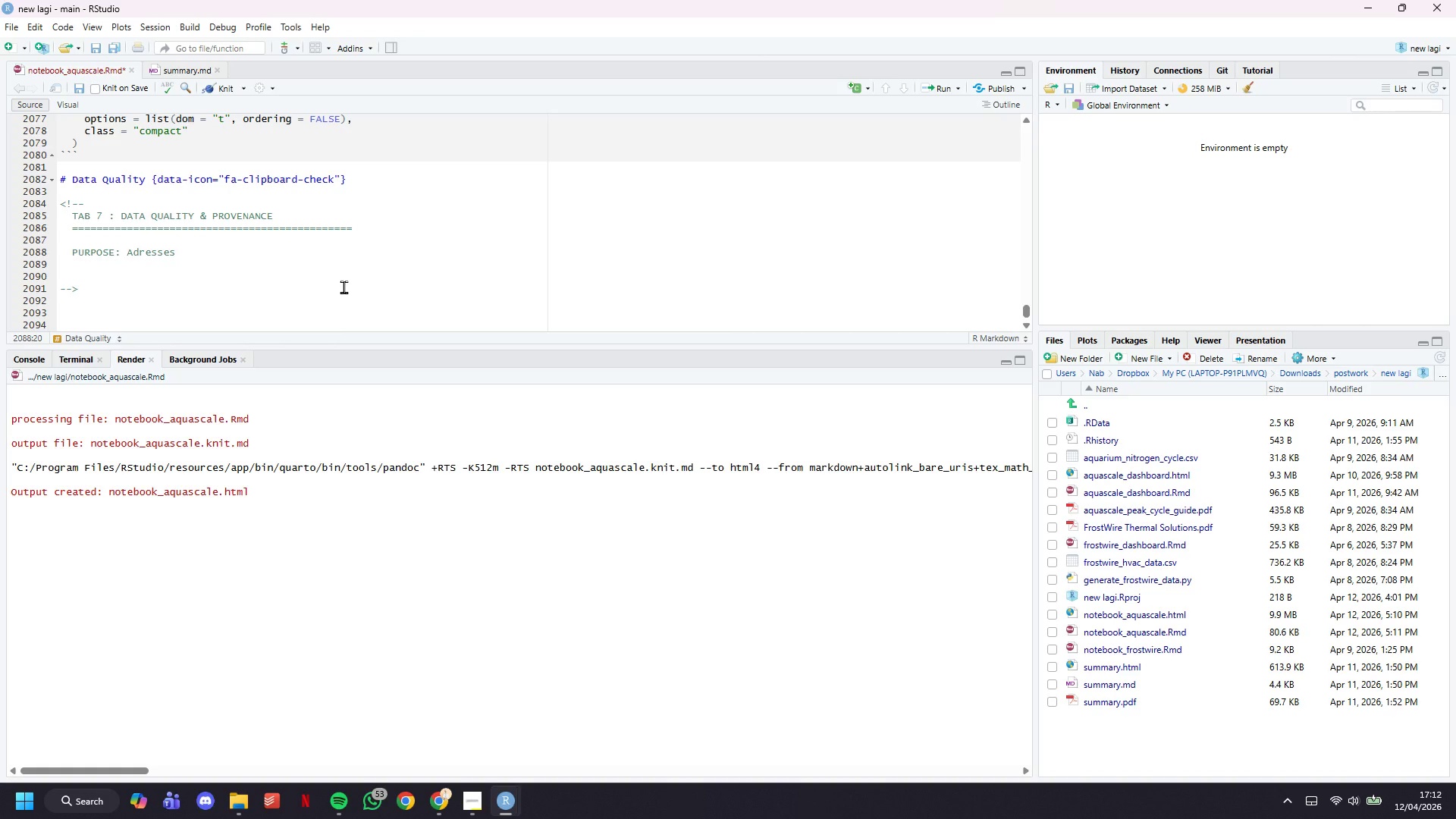 
type( te)
key(Backspace)
type(he project requirement )
 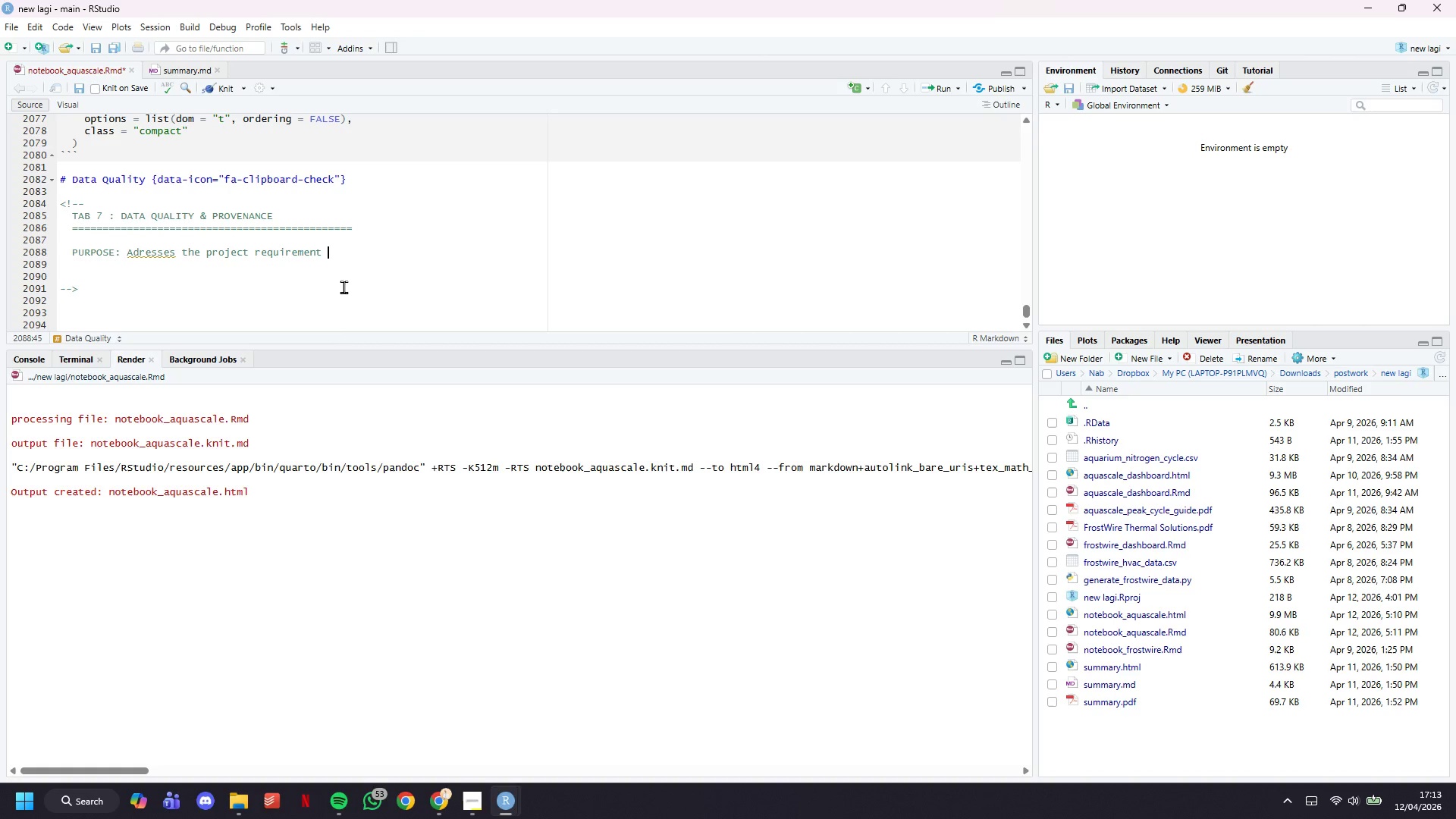 
wait(11.11)
 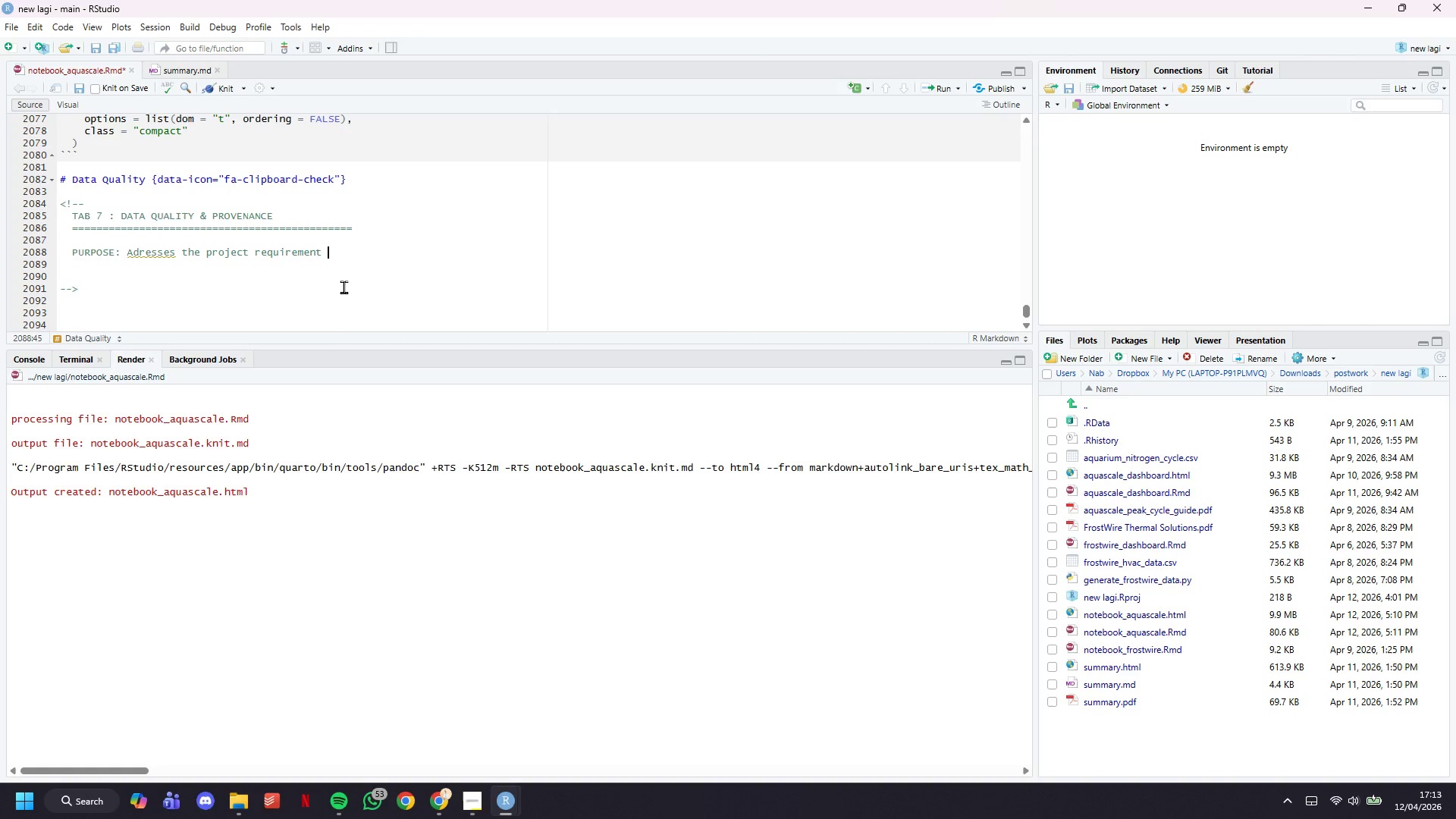 
type(for data cleaning &)
 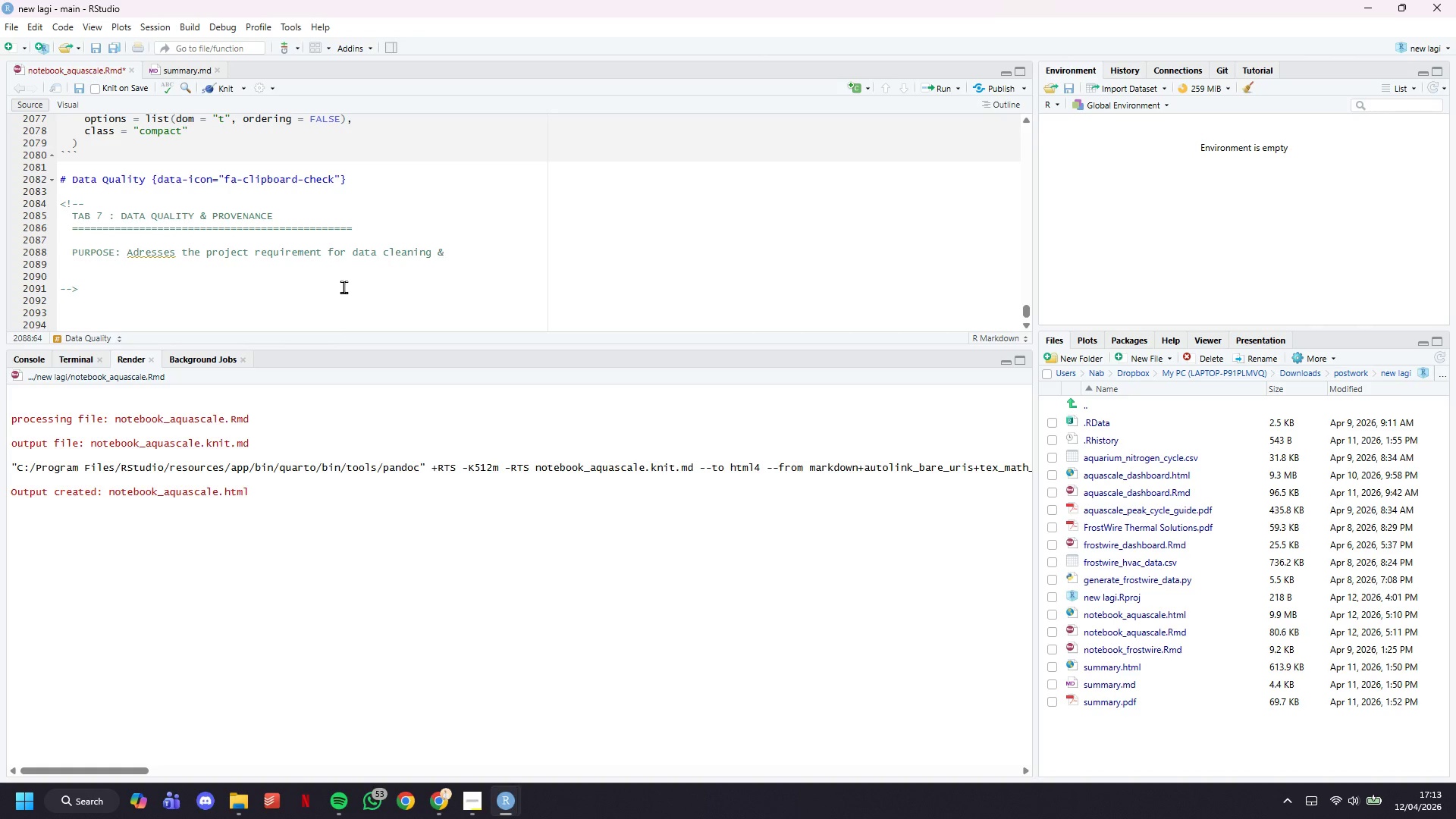 
wait(6.24)
 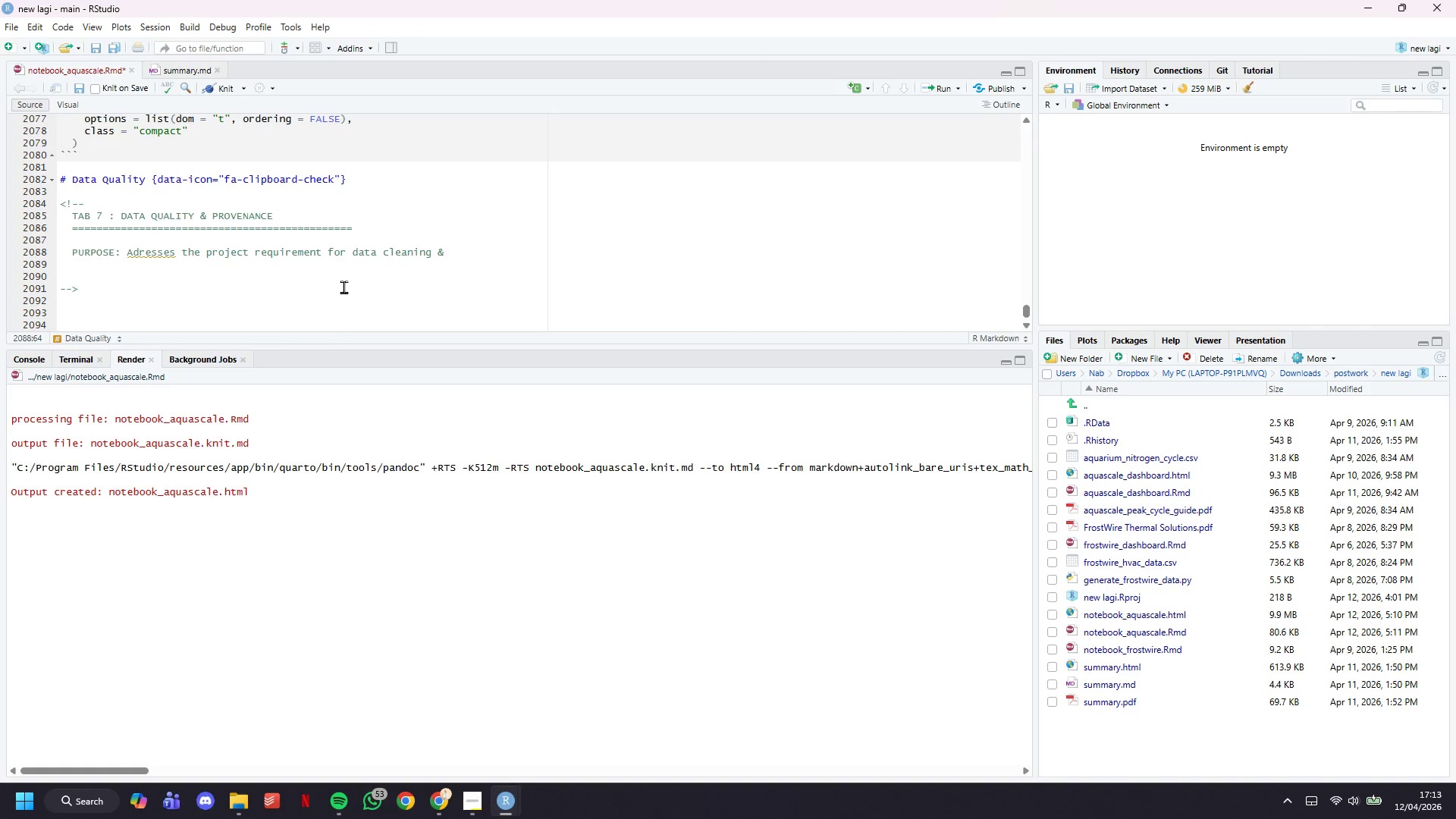 
key(Backspace)
type(documentation.)
 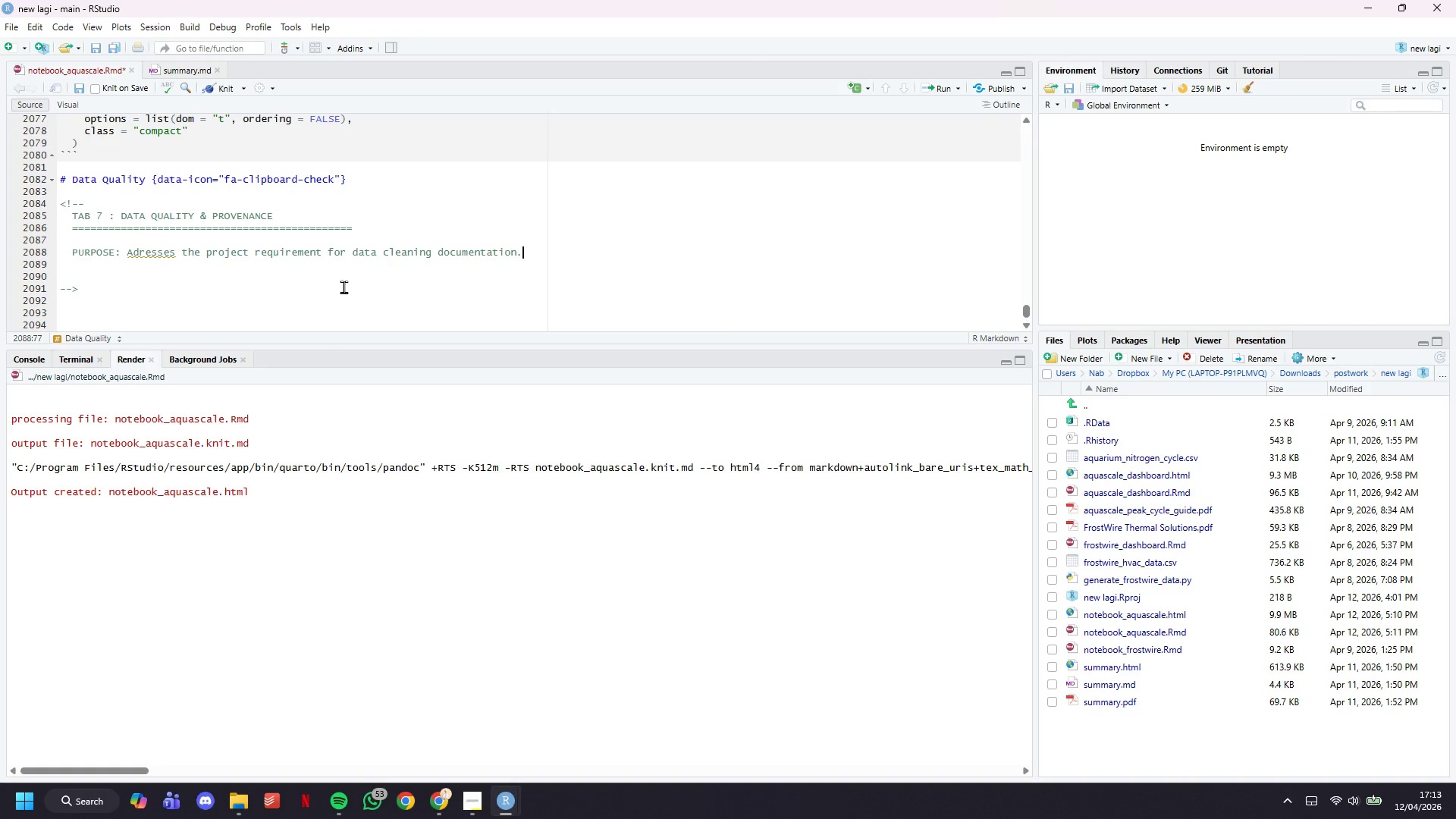 
key(Enter)
 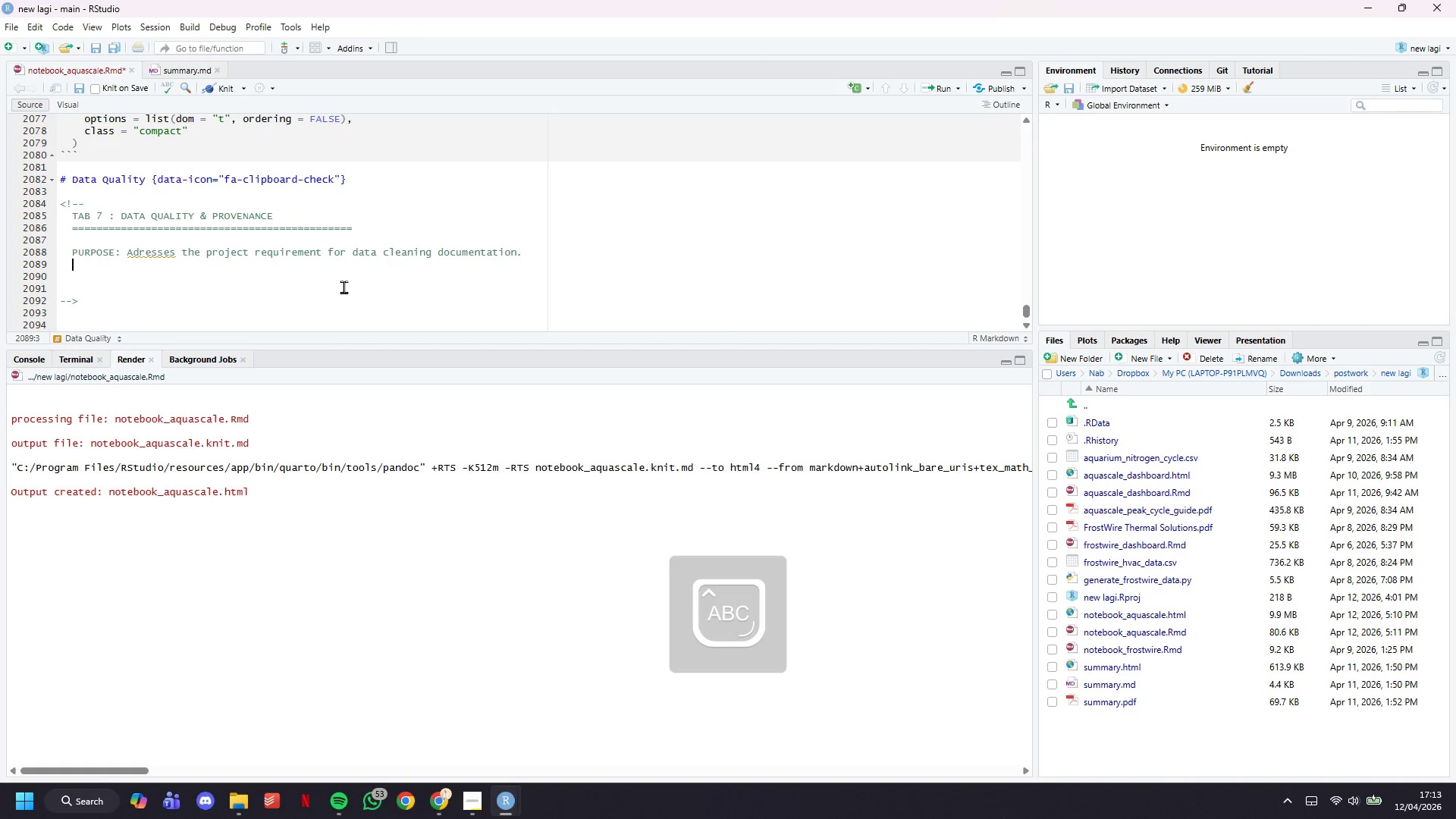 
type(Shows:)
 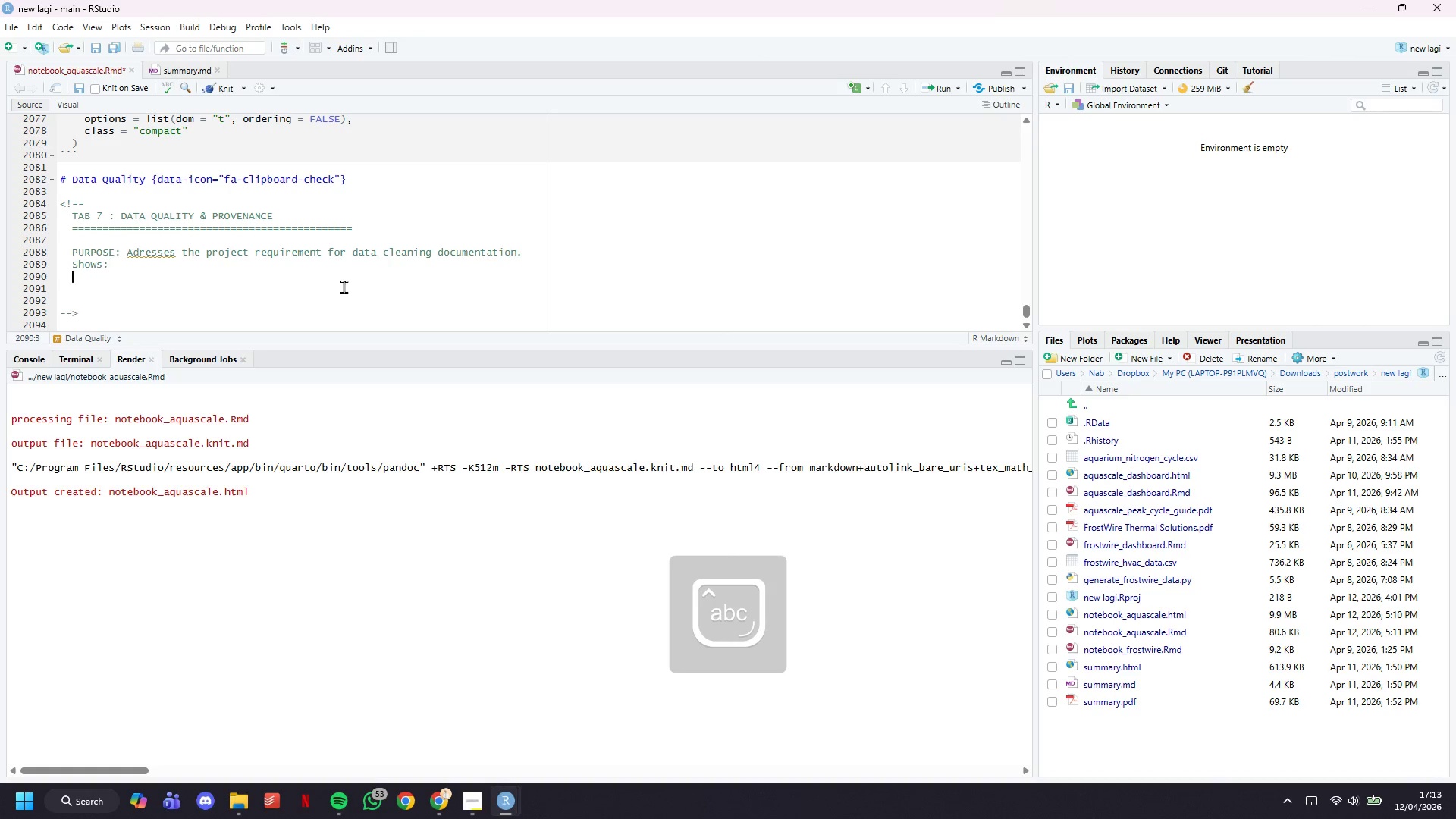 
key(Enter)
 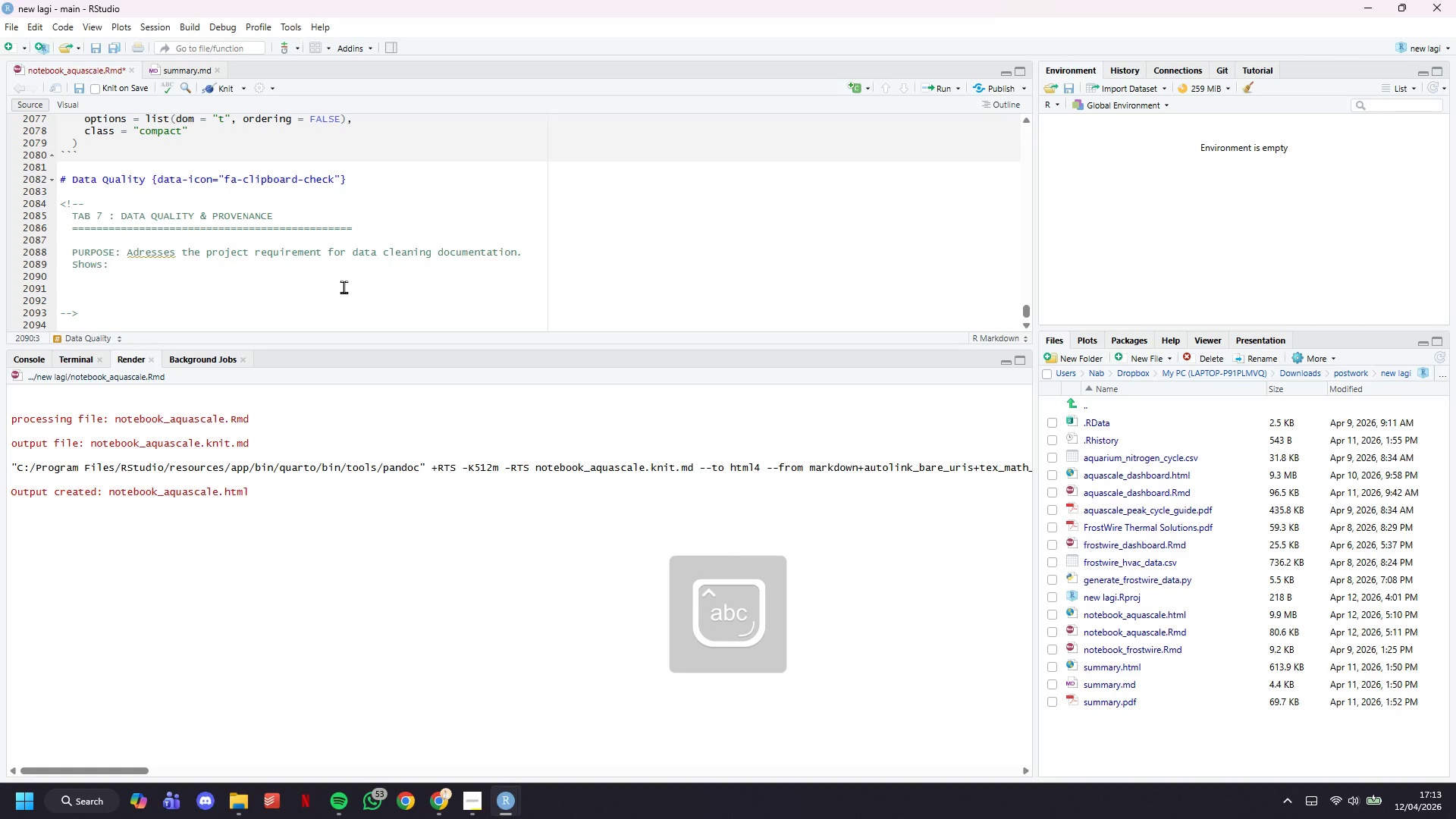 
key(Tab)
type(- Completeness check (% non-NA rows per tank and per column)
 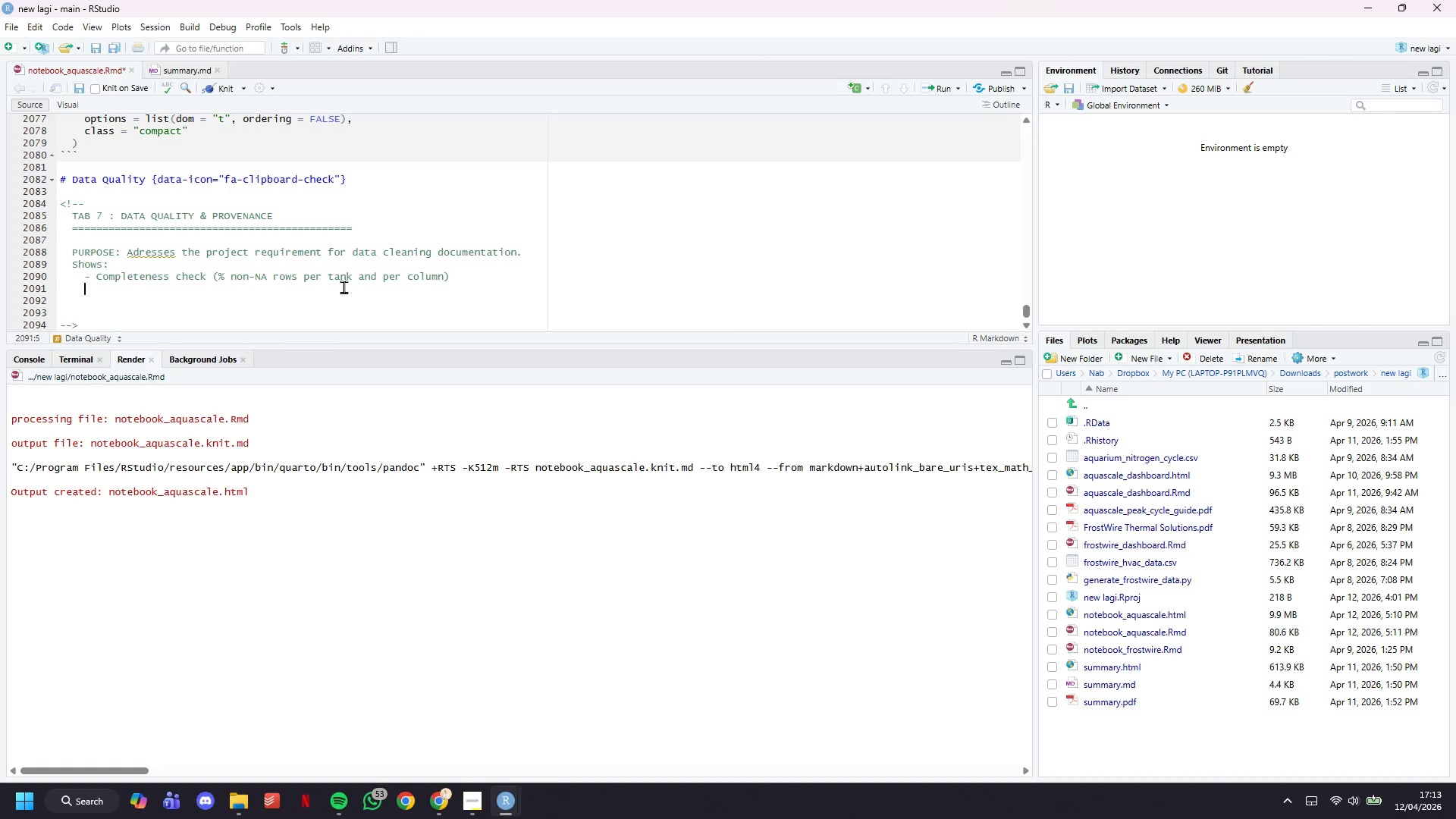 
 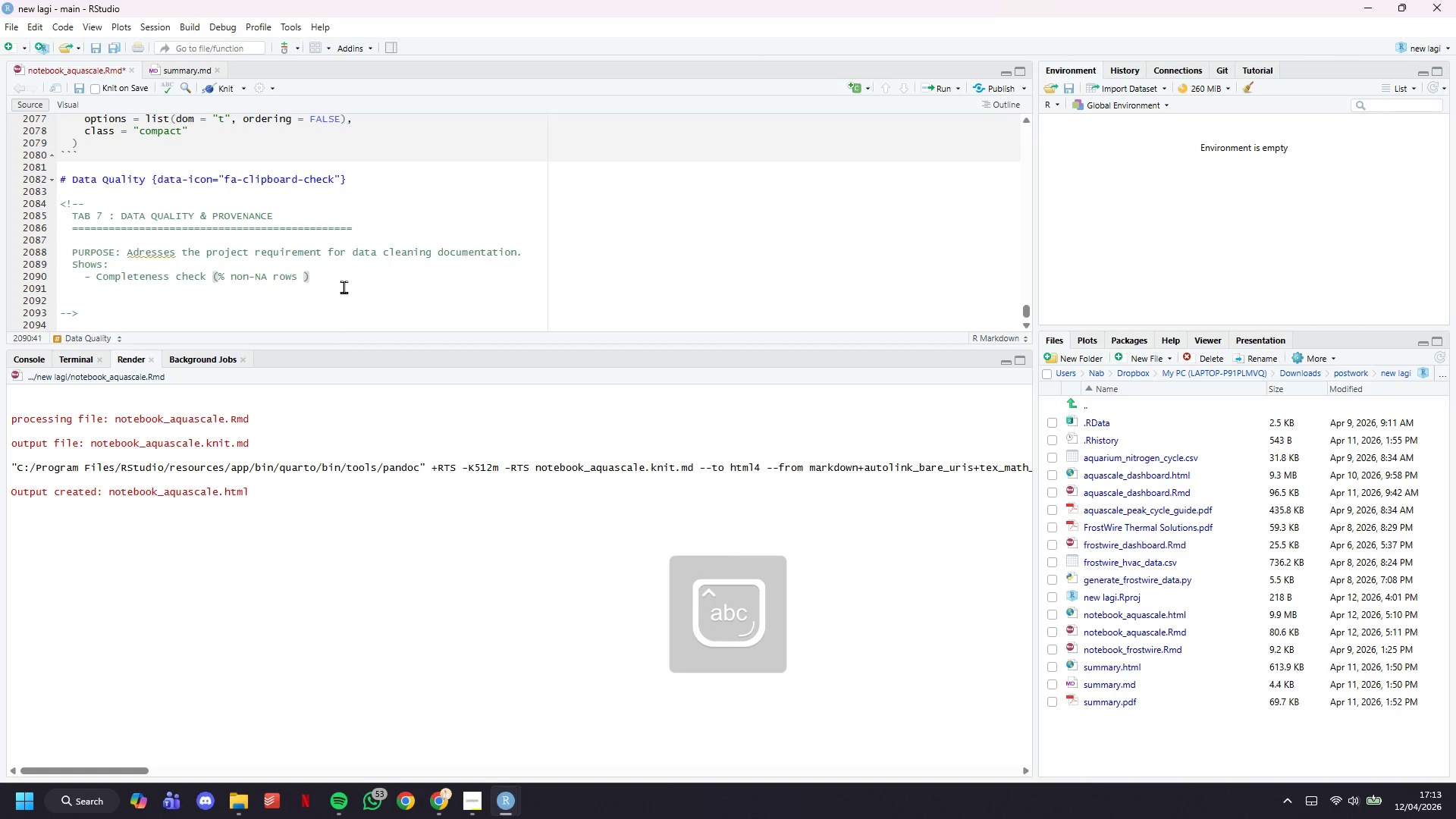 
key(ArrowRight)
 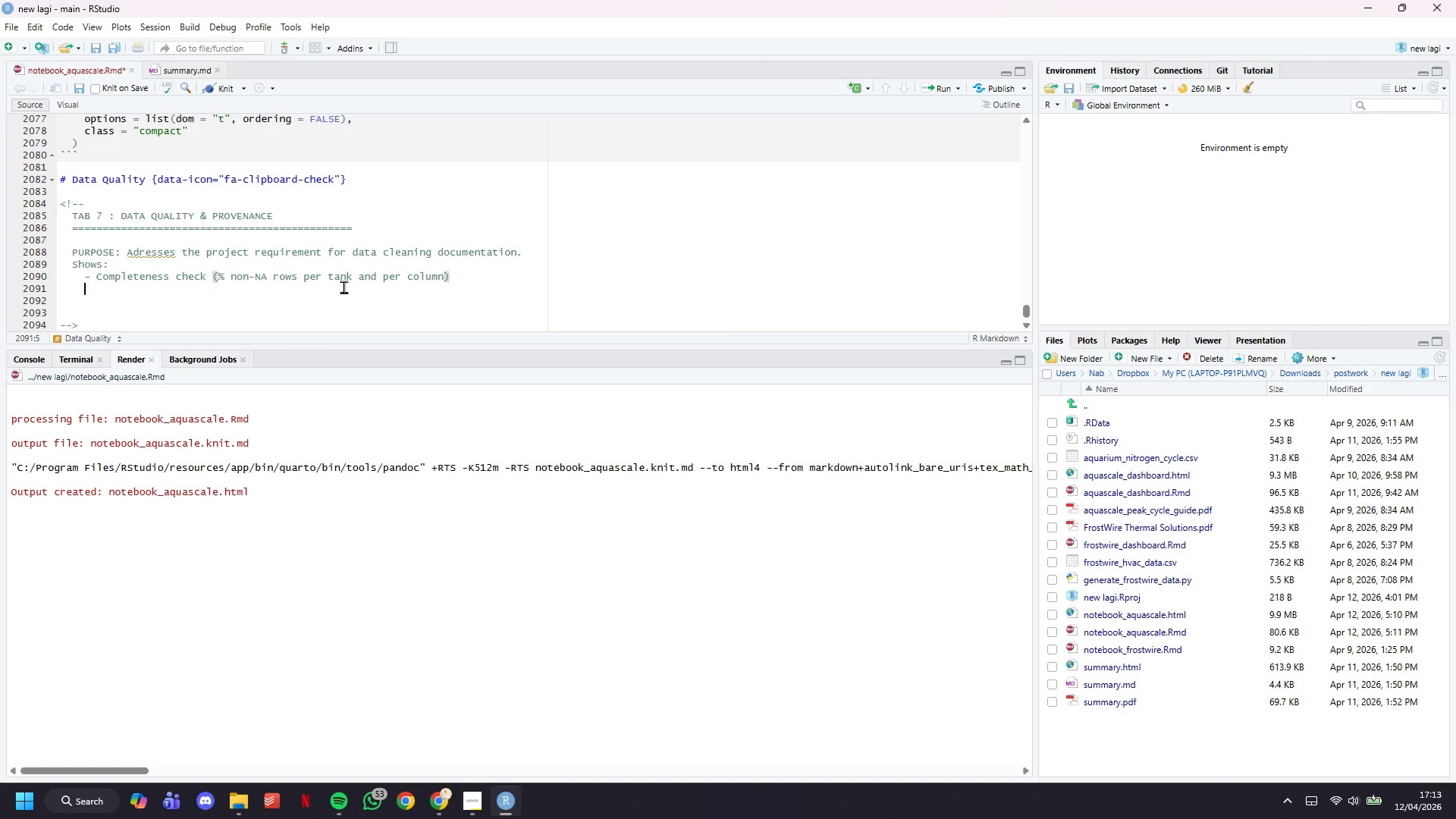 
key(Enter)
 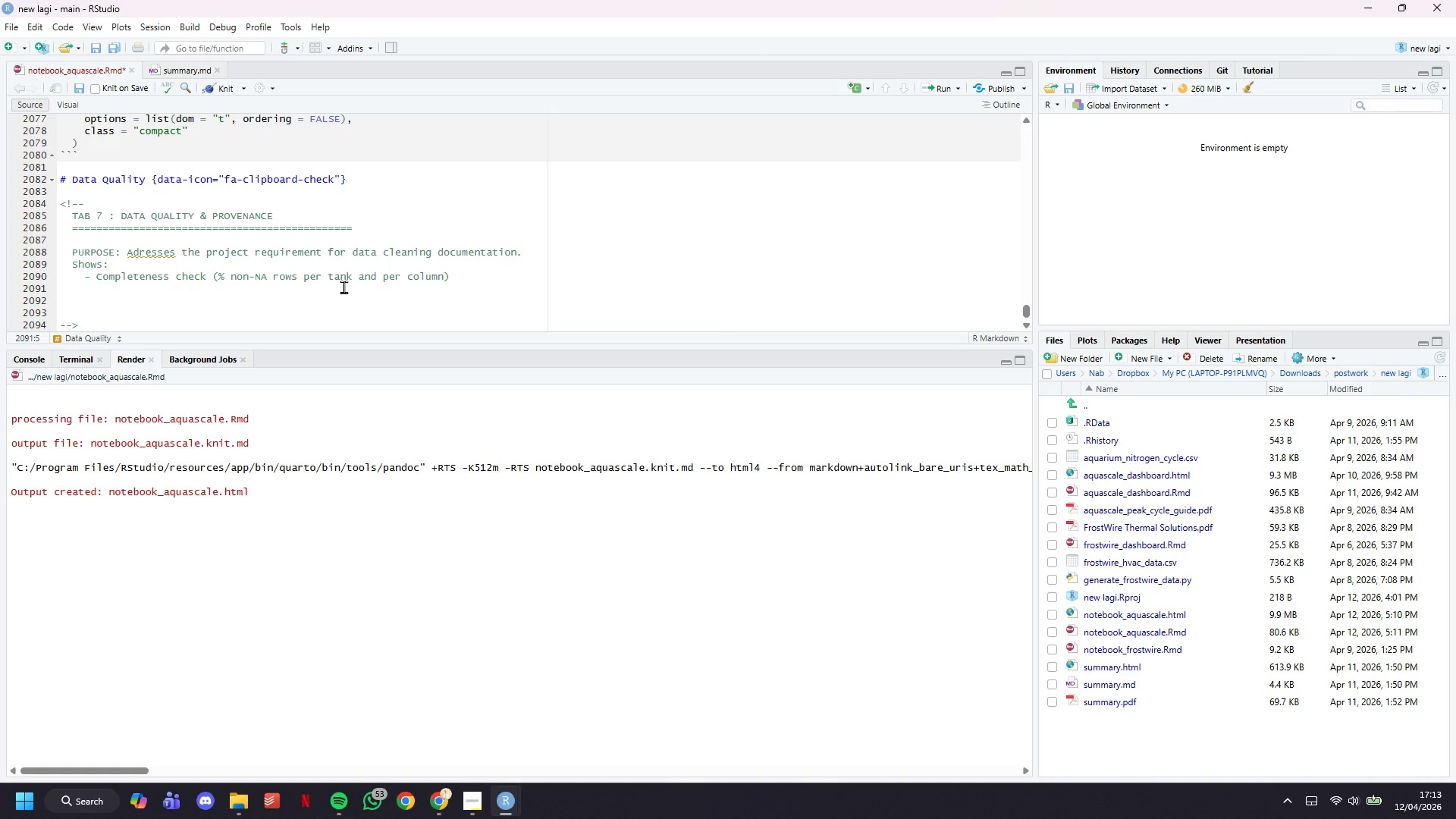 
type(- Outlier detection results (IQR method, flagged but not removed)
 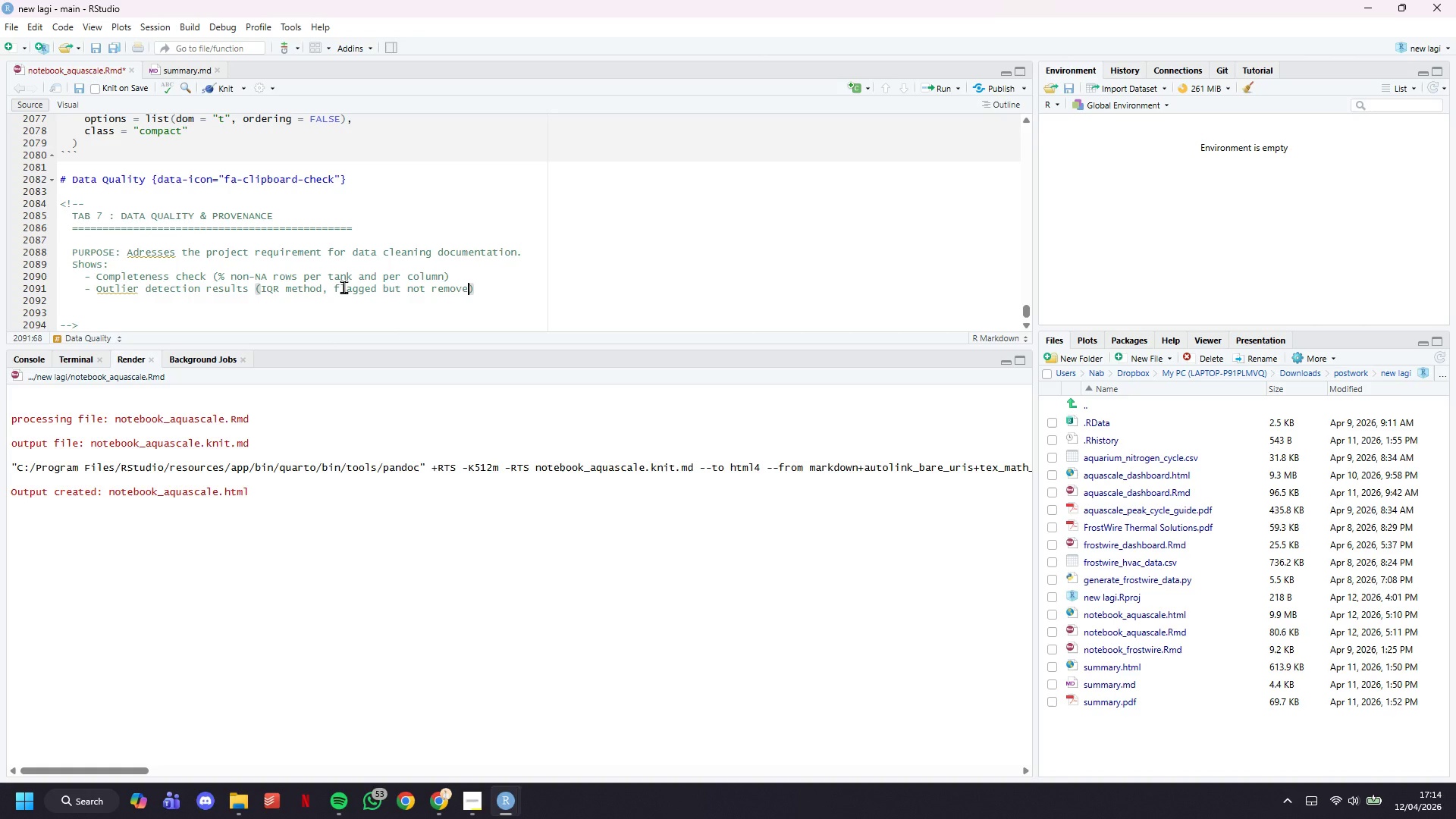 
 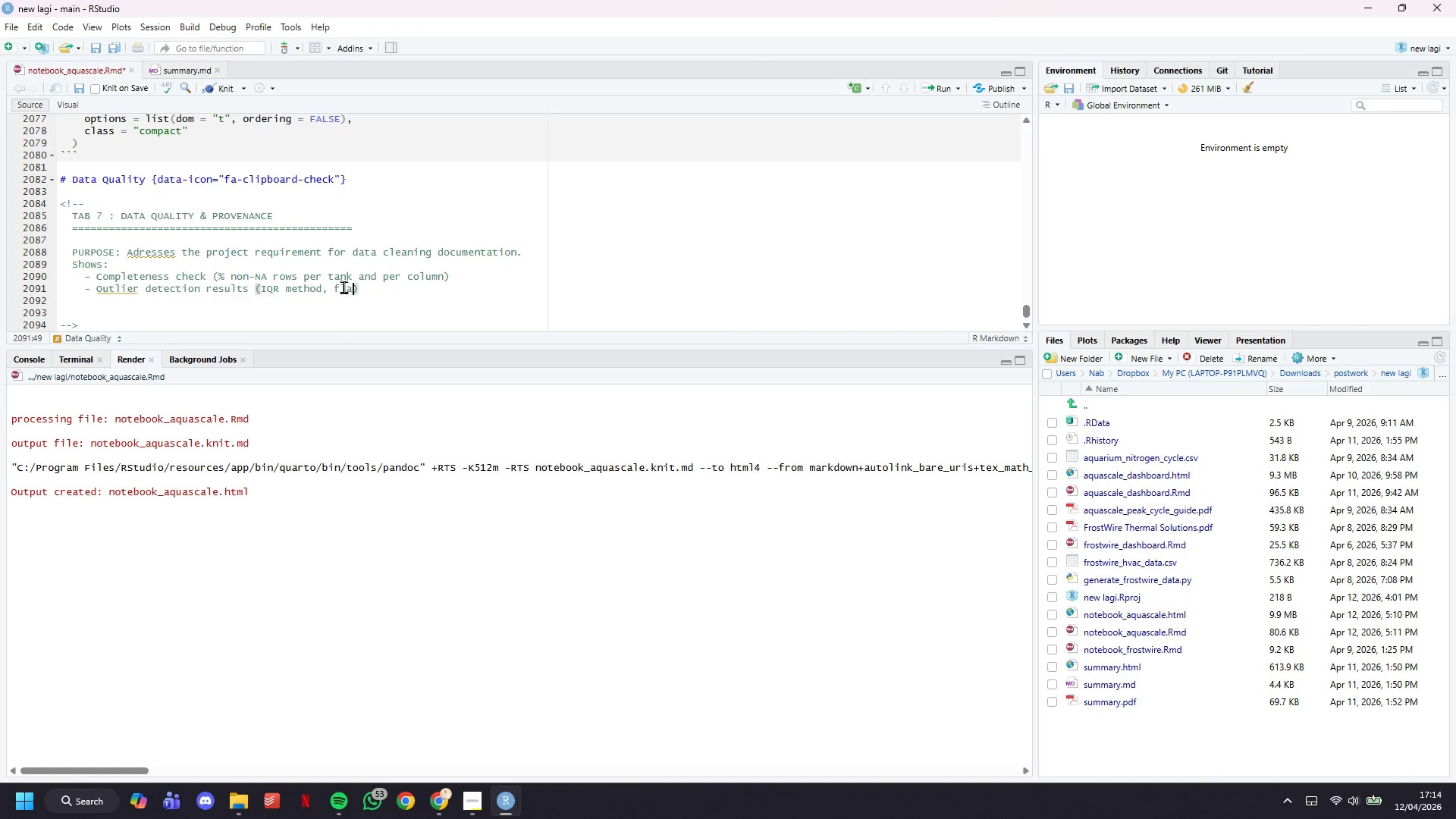 
key(ArrowRight)
 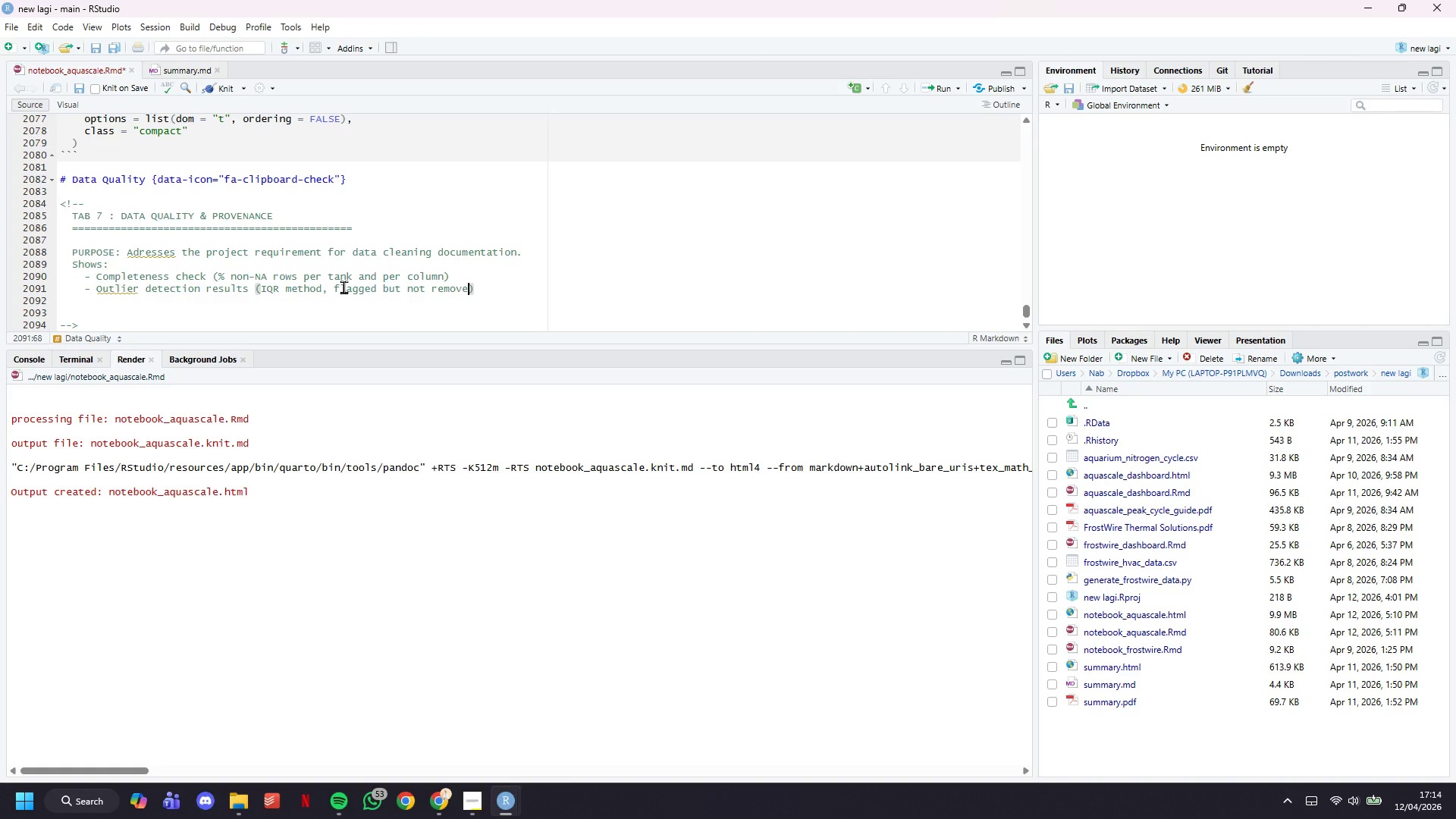 
key(Enter)
 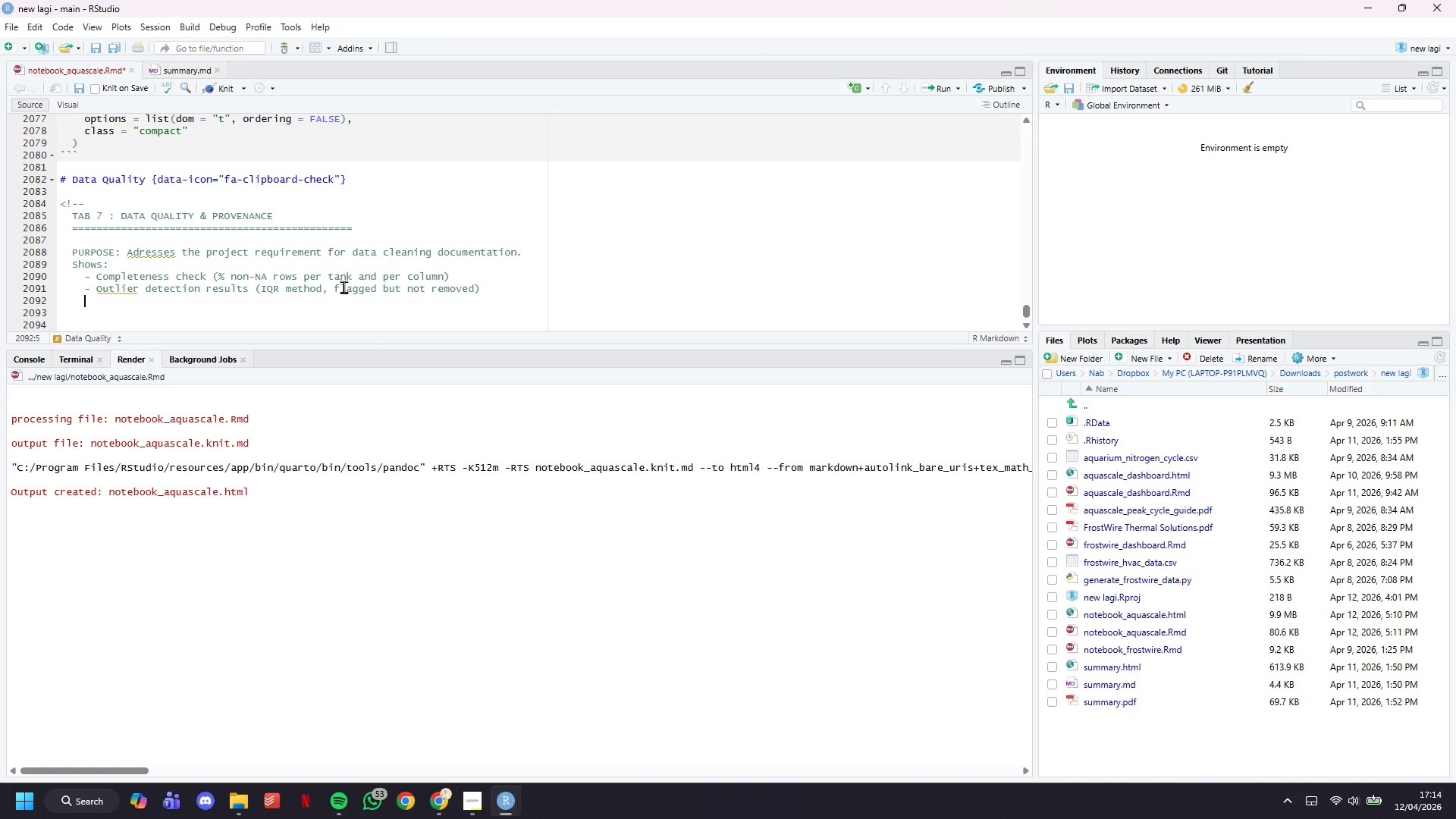 
key(Shift+ShiftLeft)
 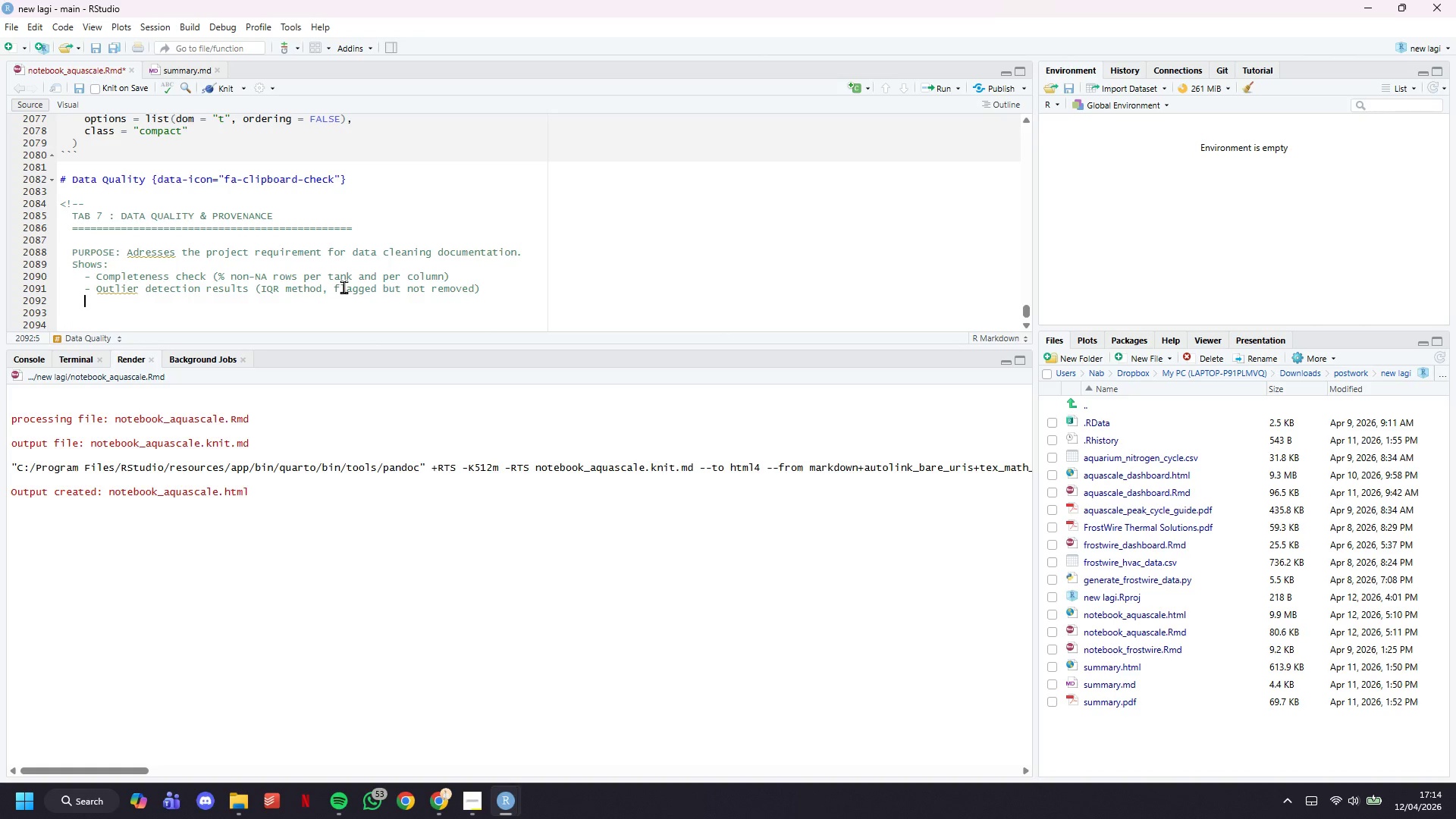 
key(Minus)
 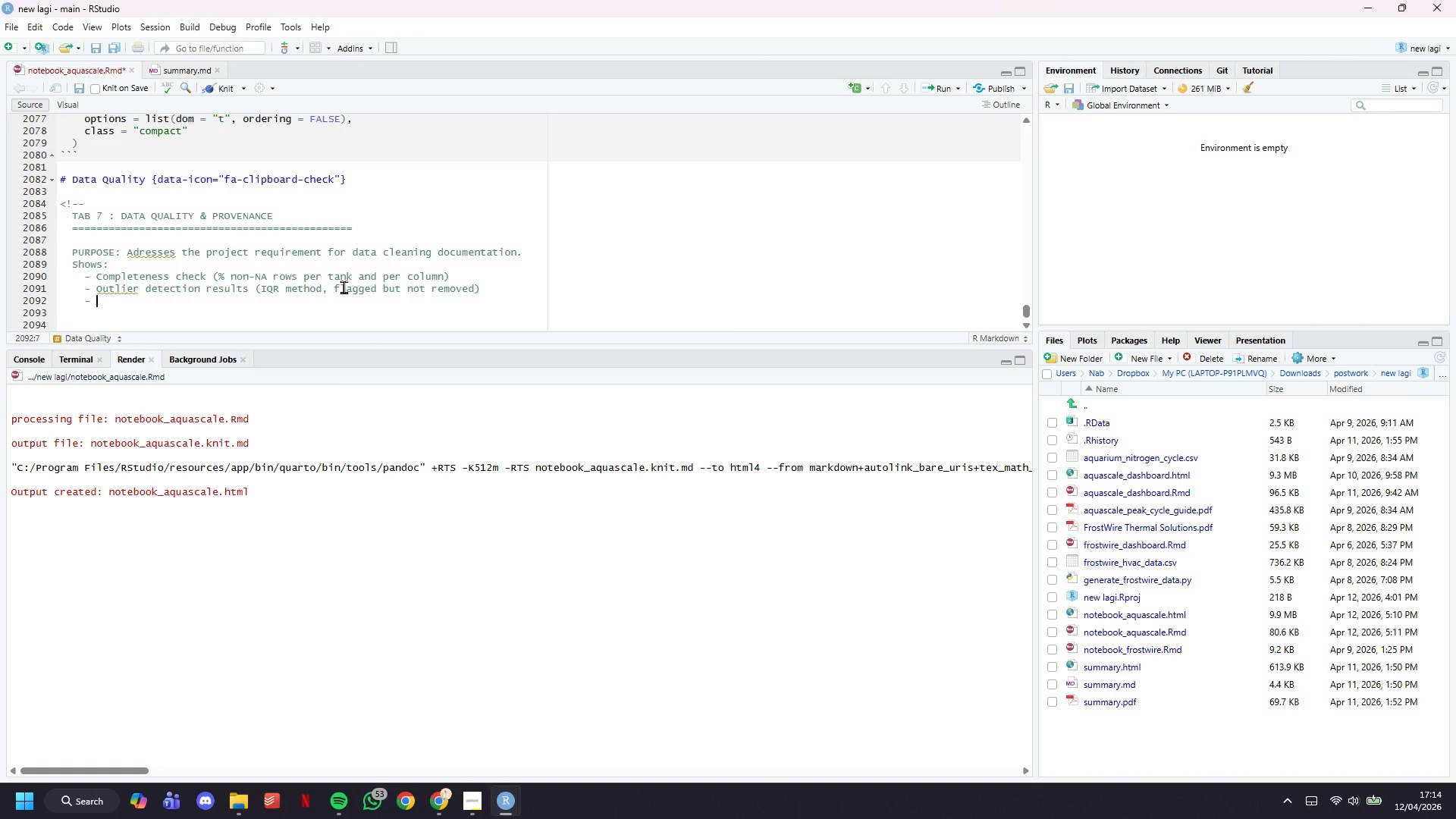 
key(Space)
 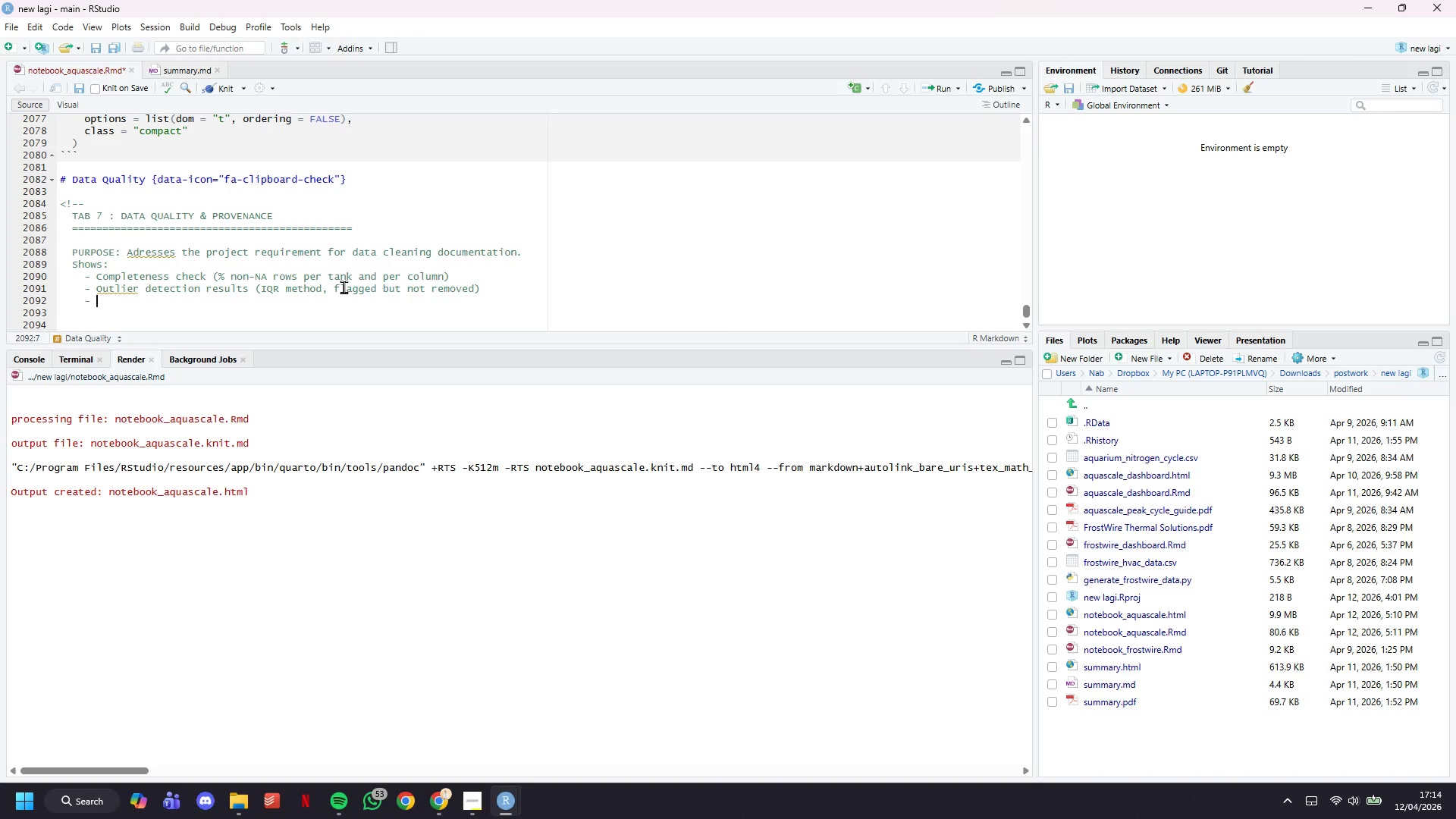 
type(Value range validation (pre-clip)
 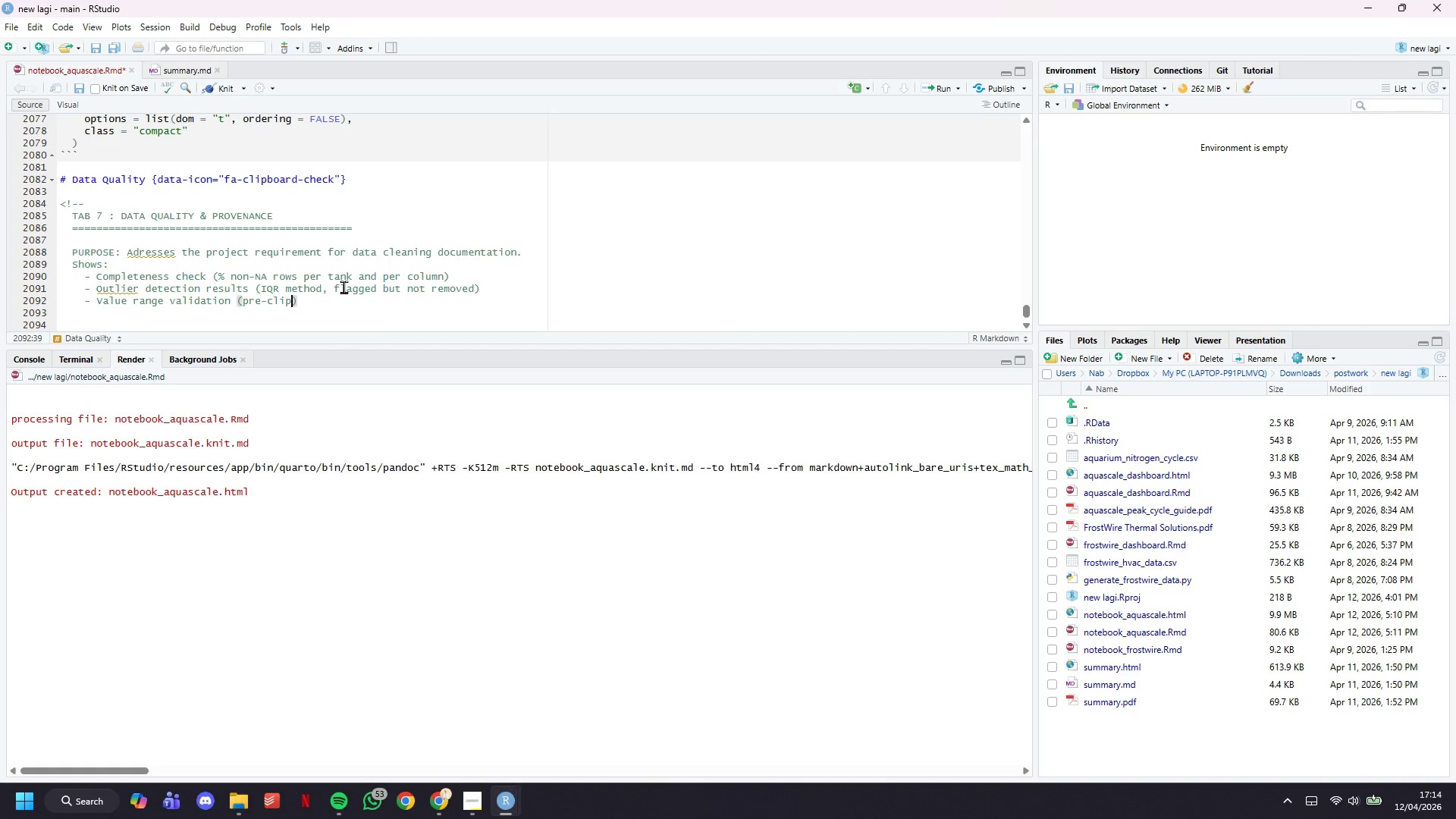 
type( vs pot)
key(Backspace)
type(st-clip extremes)
 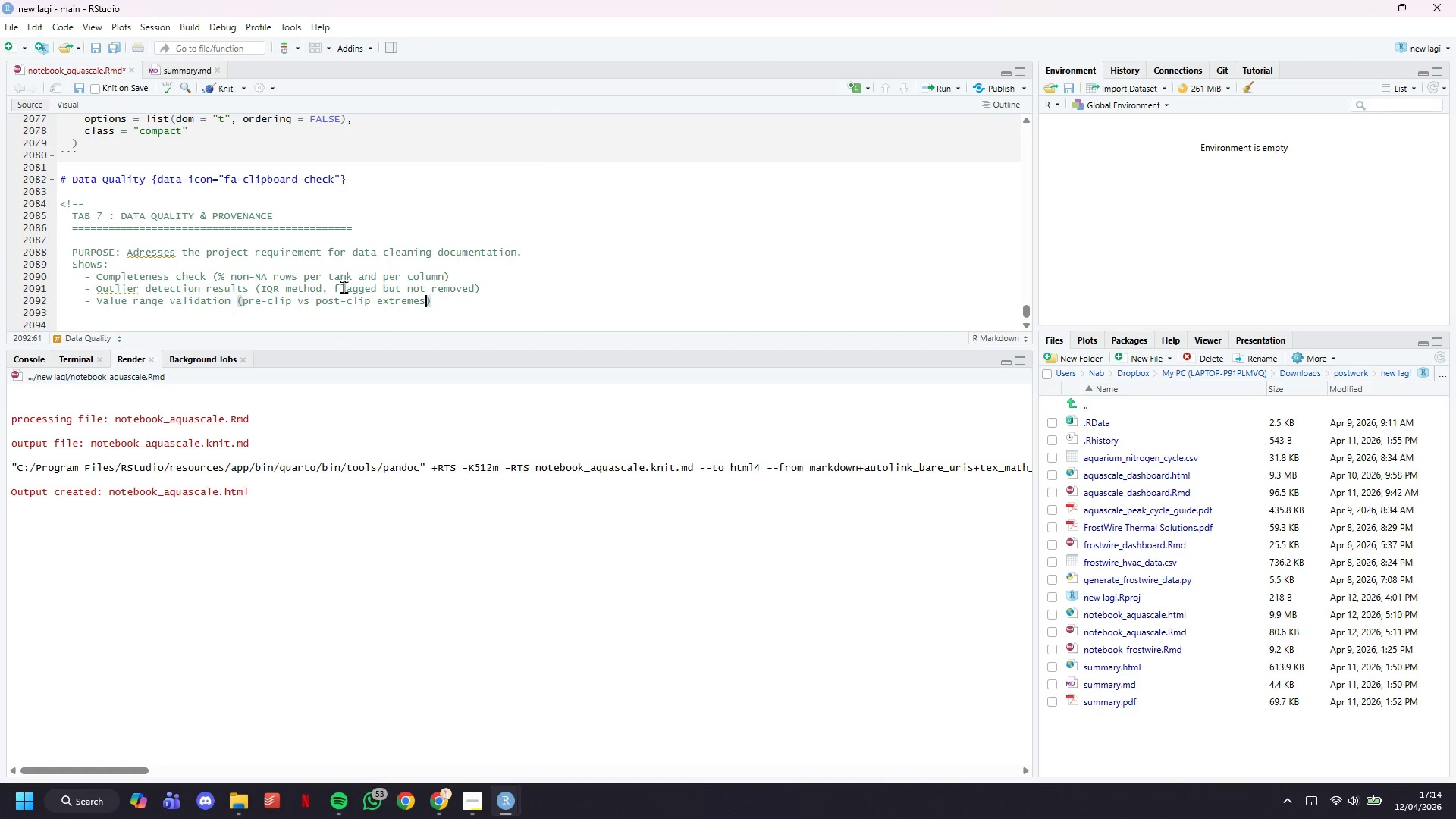 
key(ArrowRight)
 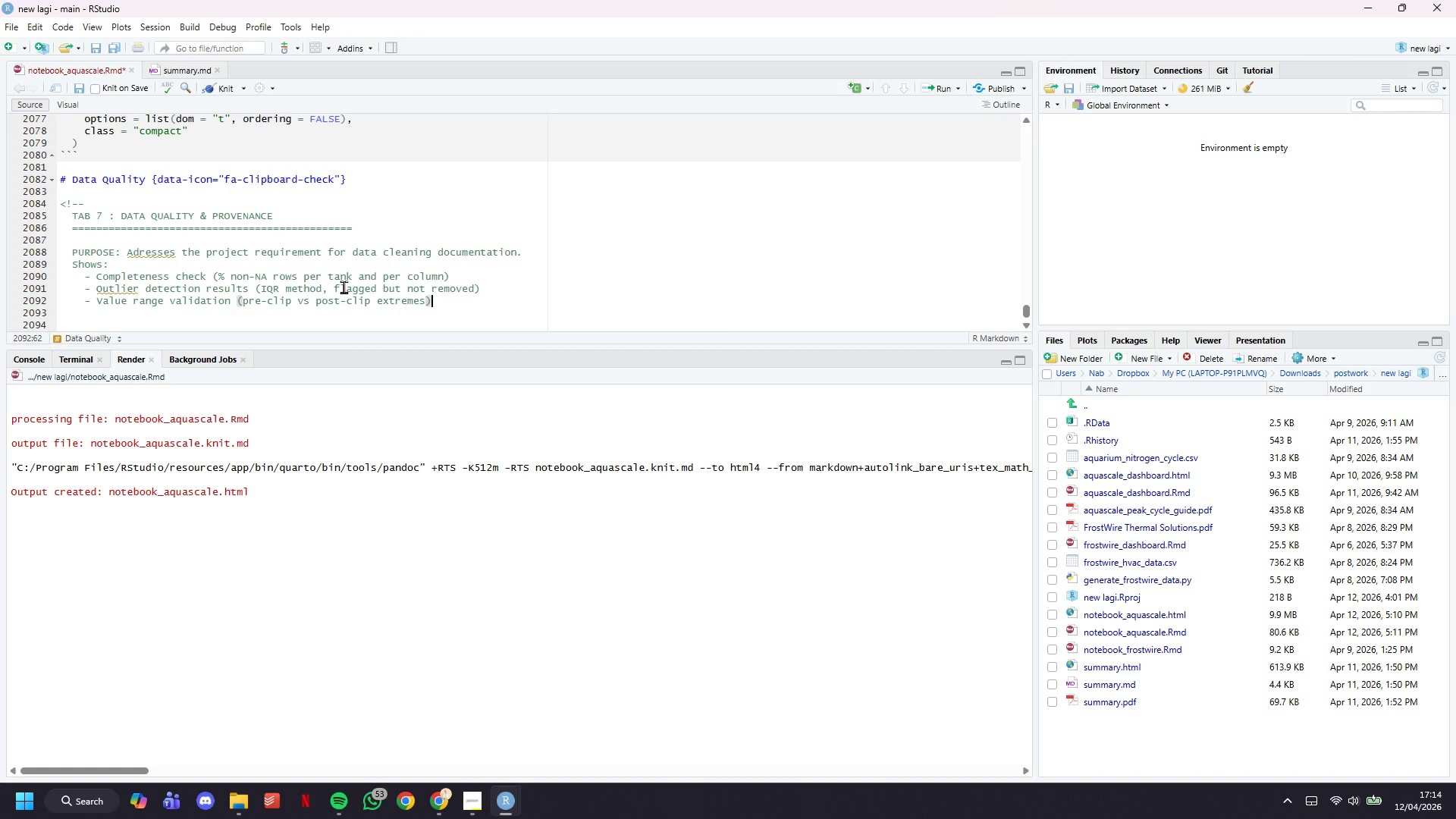 
key(Enter)
 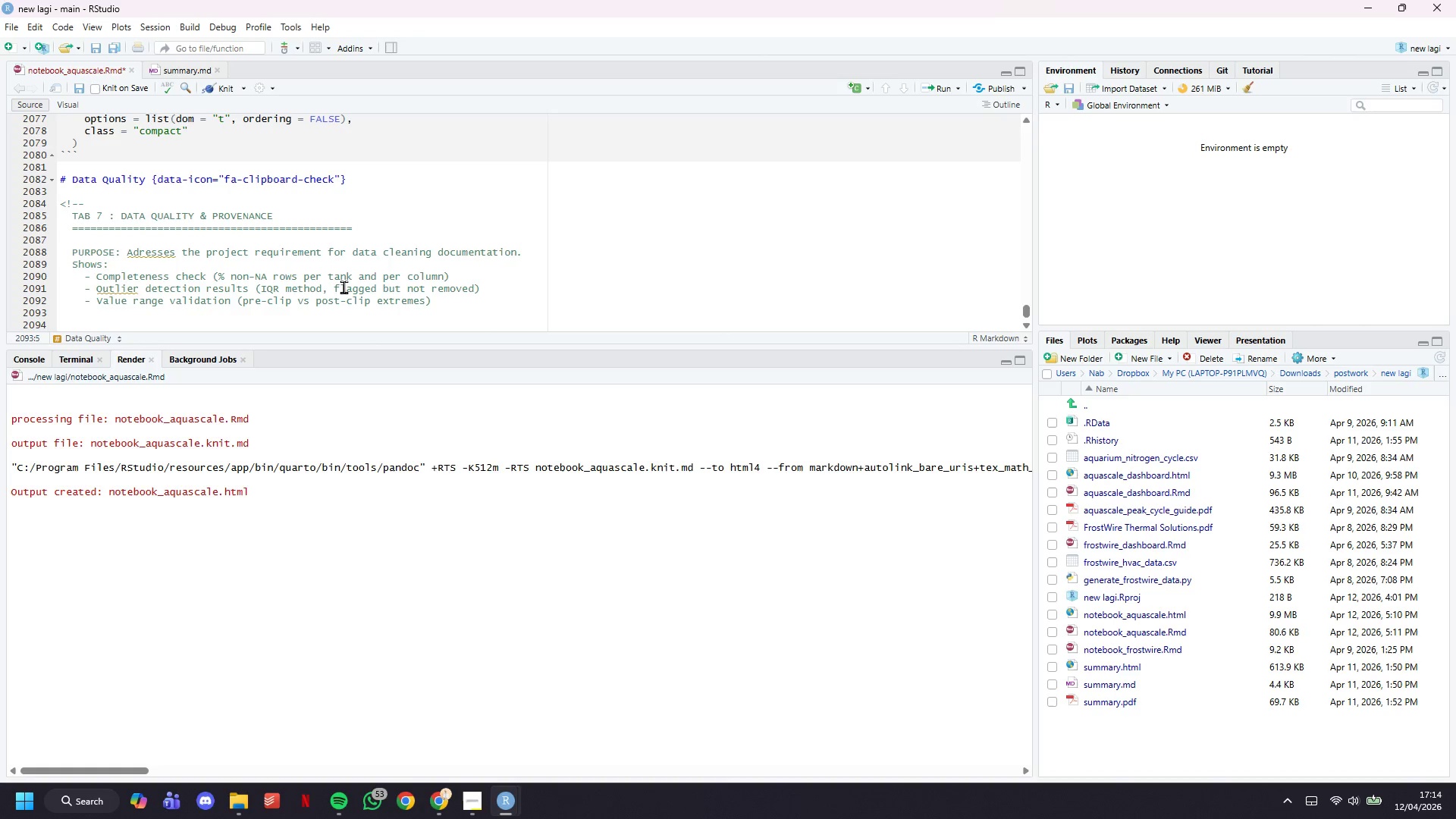 
key(Minus)
 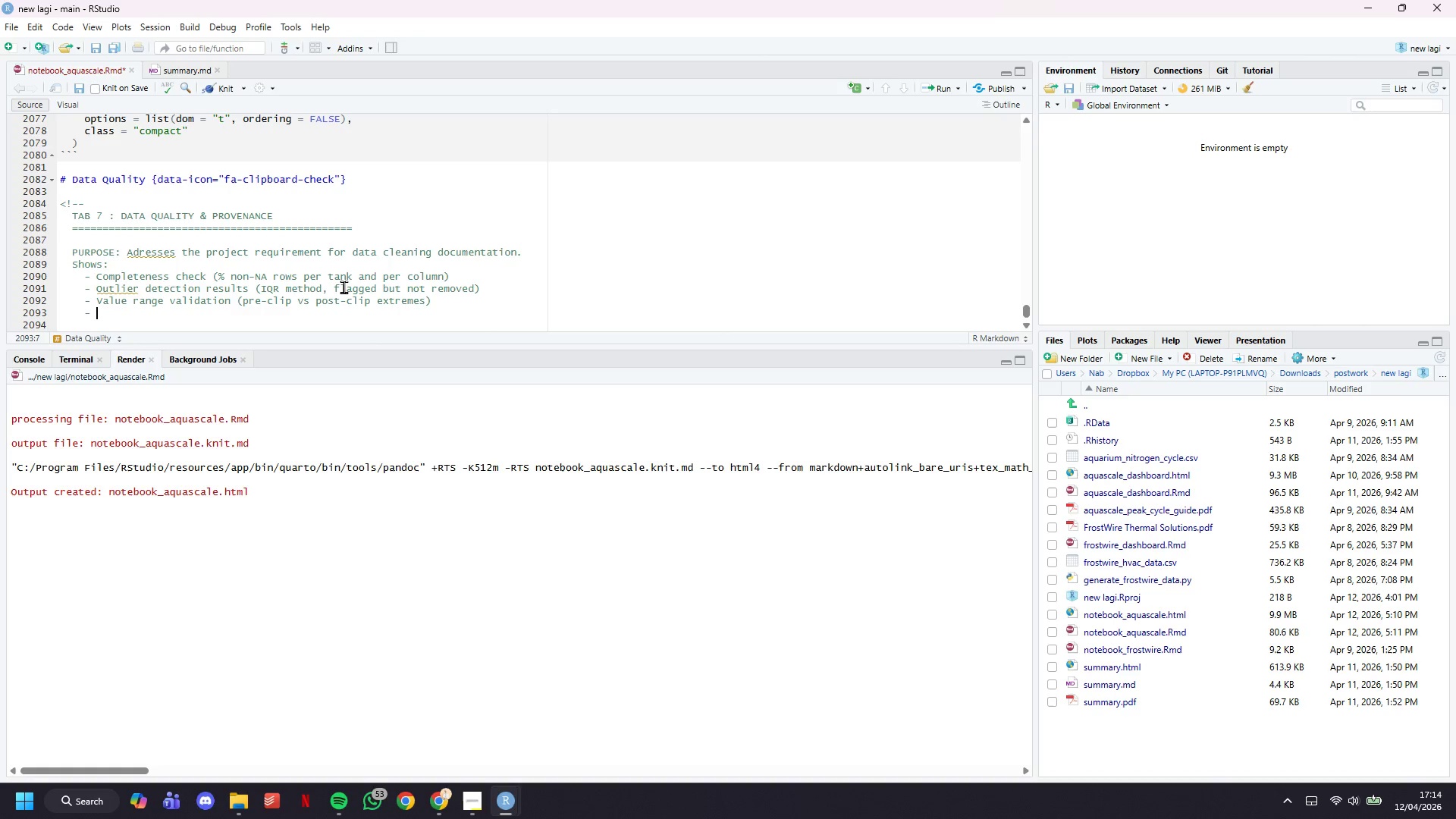 
key(Space)
 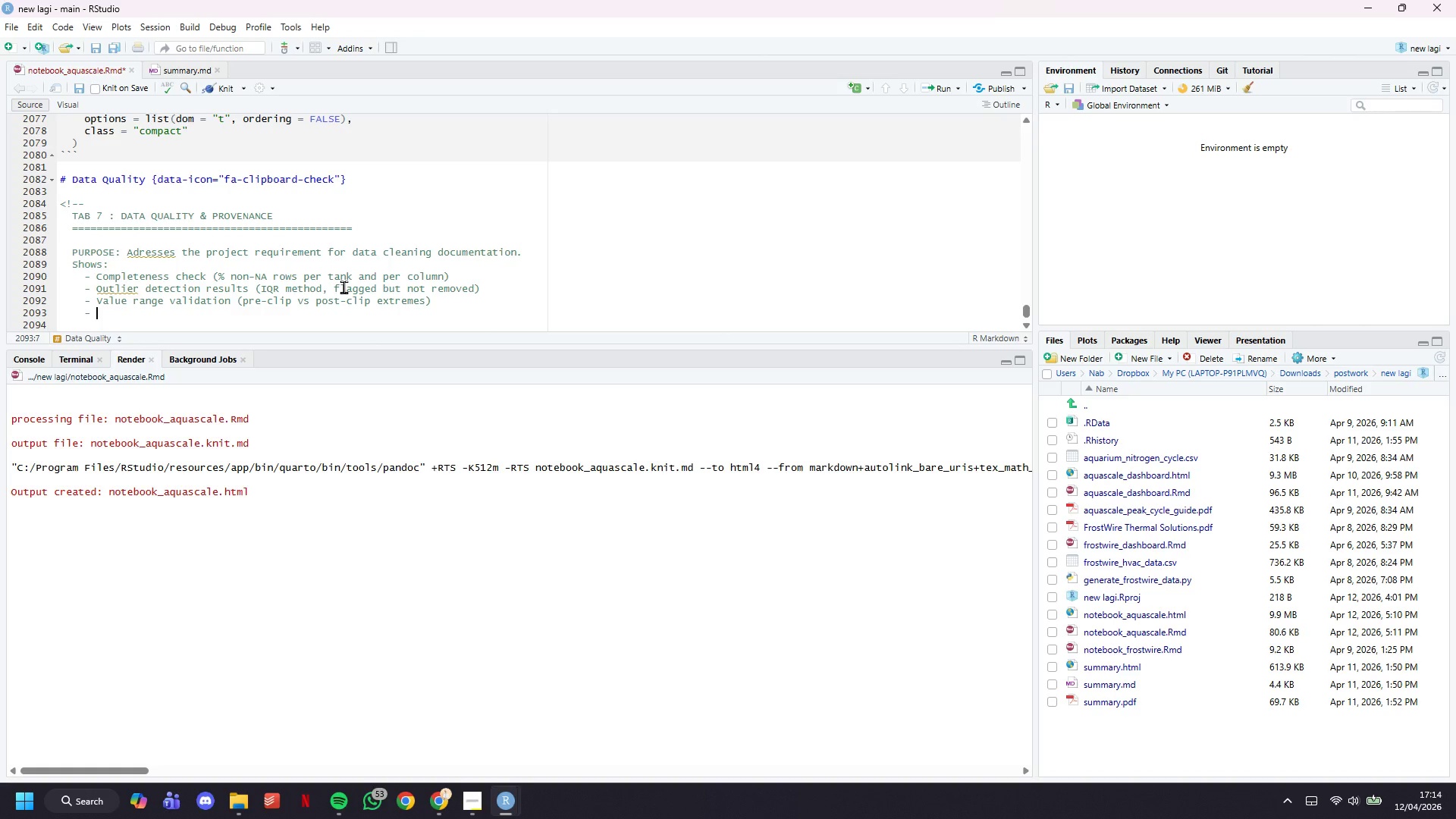 
wait(11.17)
 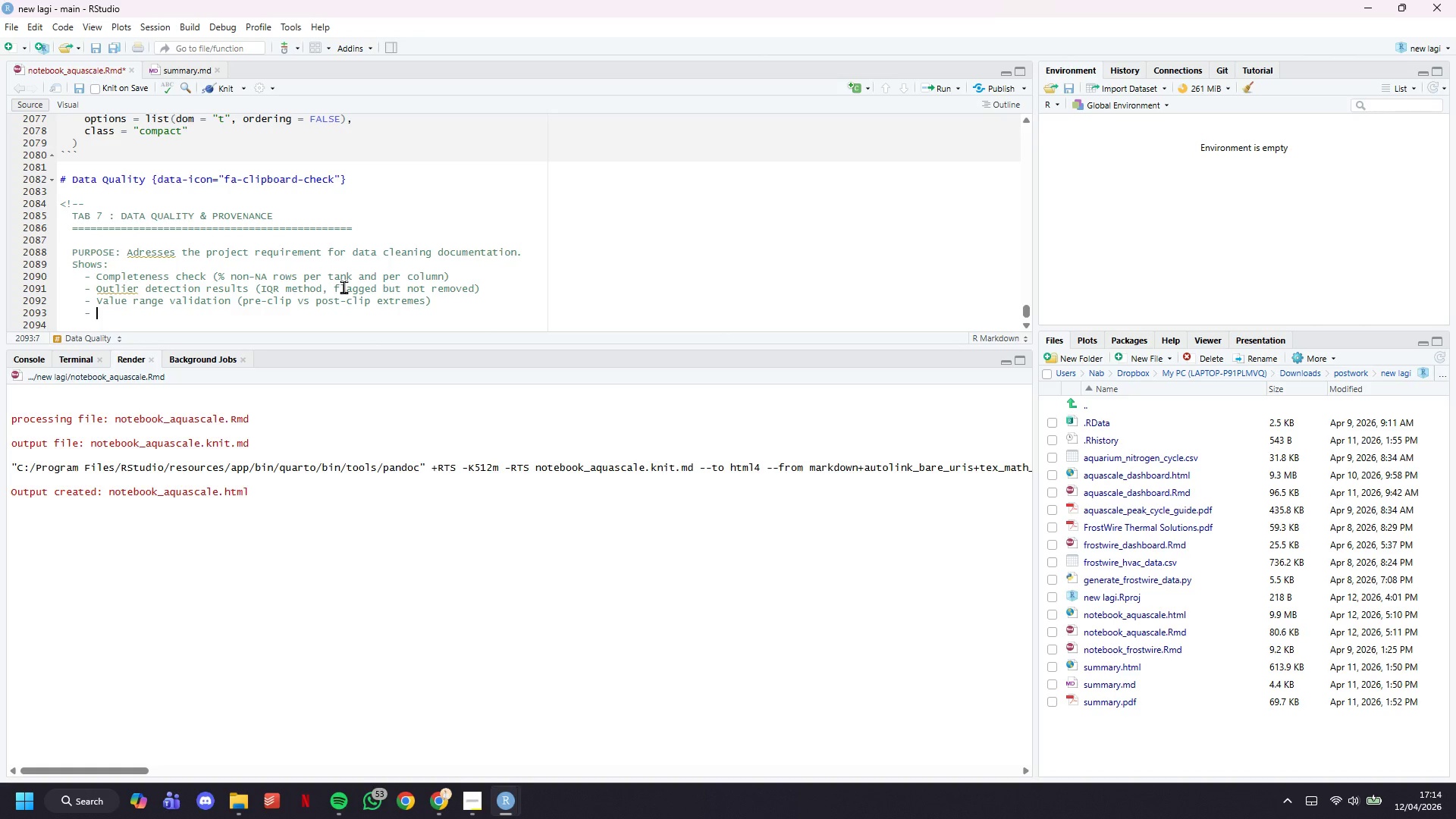 
type(Cleaning steps applied)
 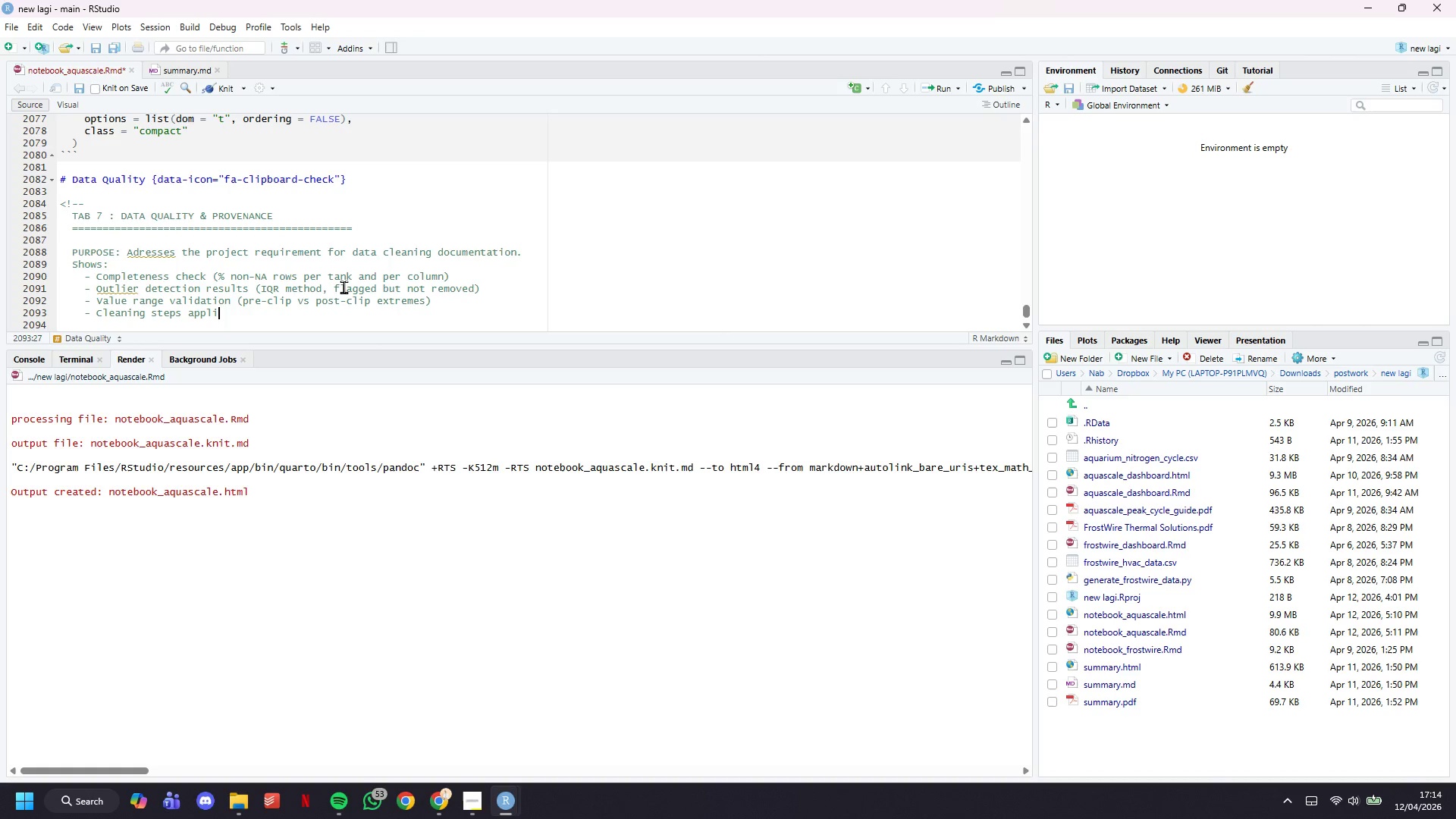 
key(Enter)
 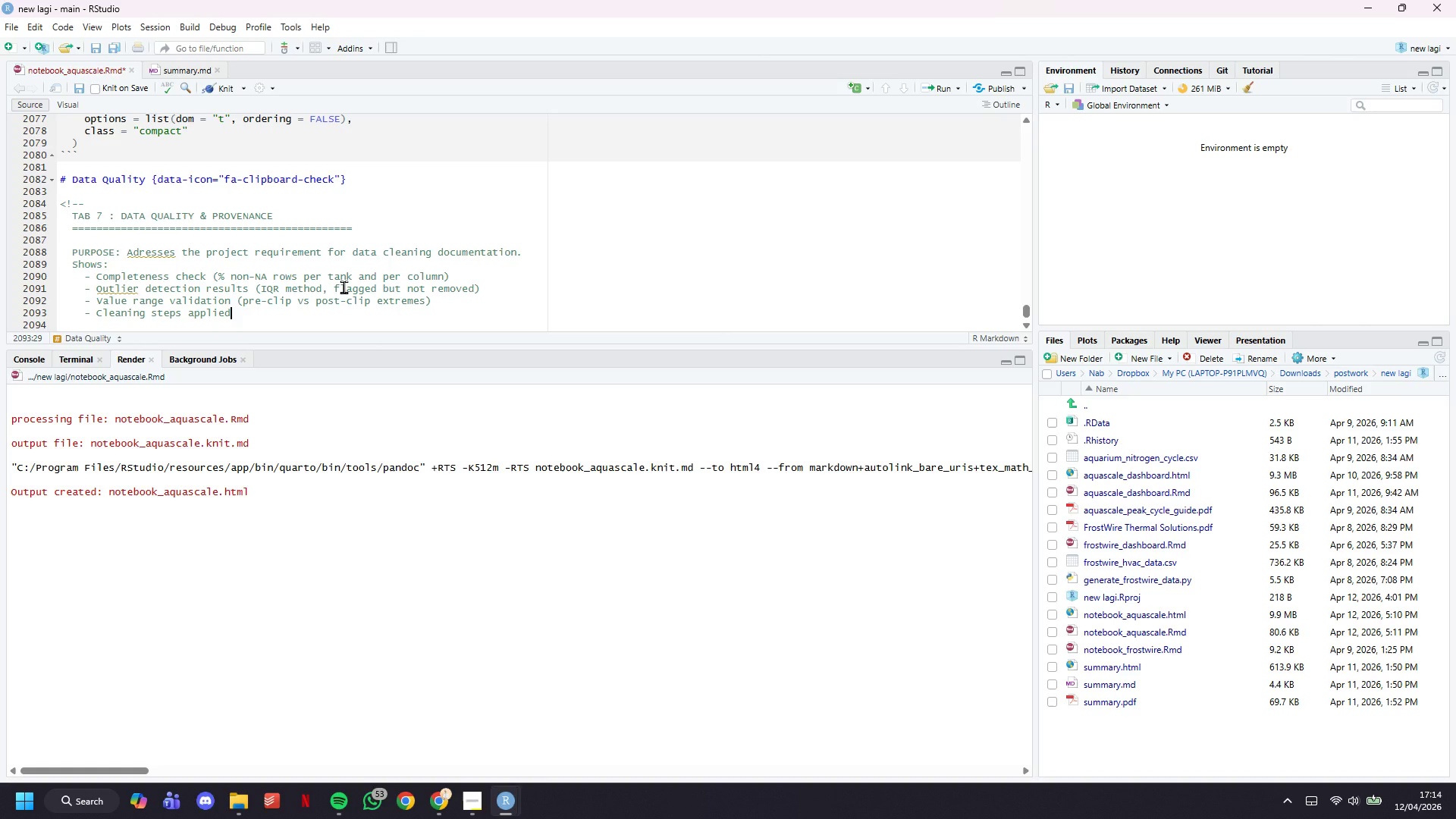 
key(Enter)
 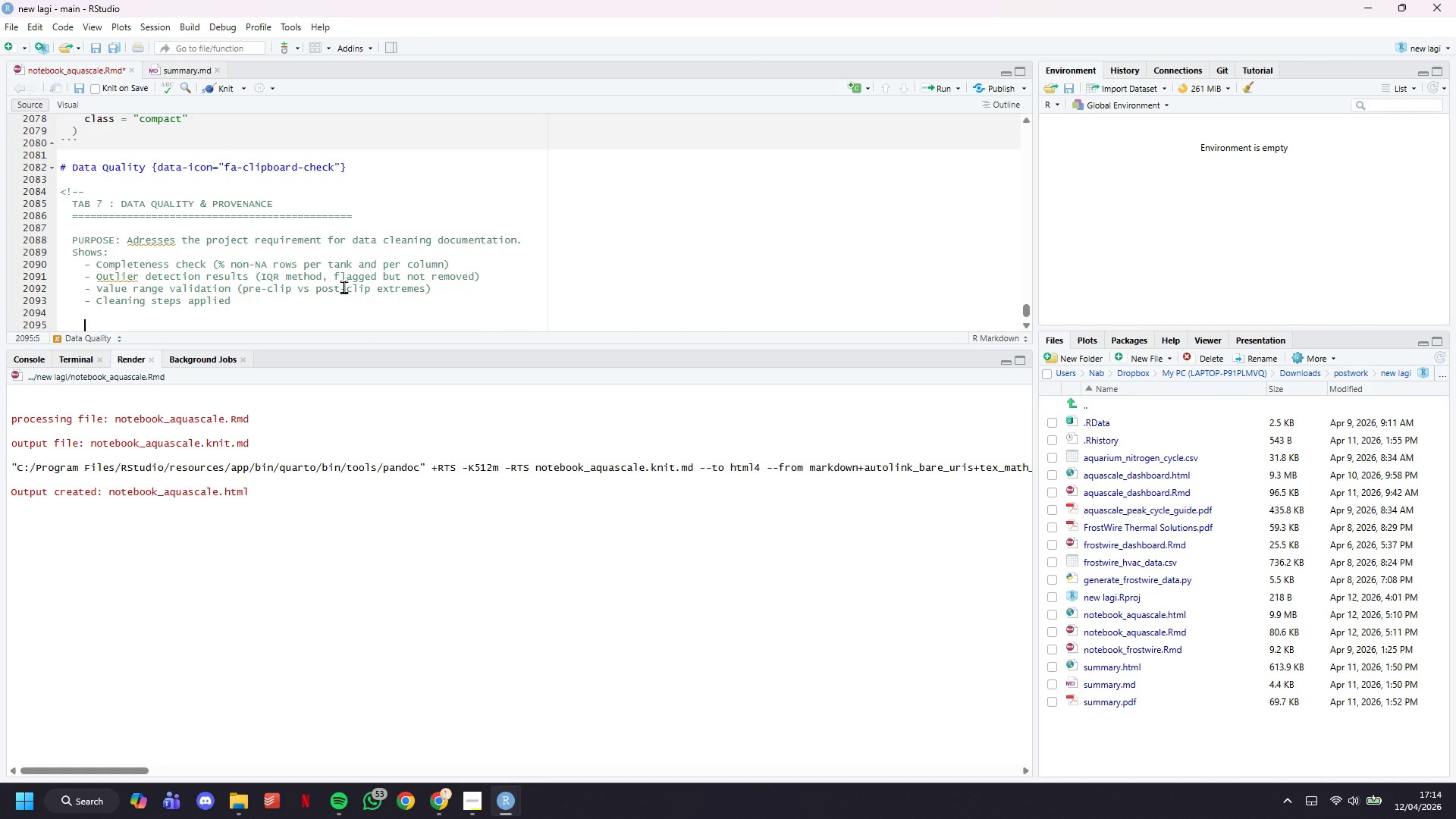 
scroll: coordinate [309, 211], scroll_direction: down, amount: 2.0
 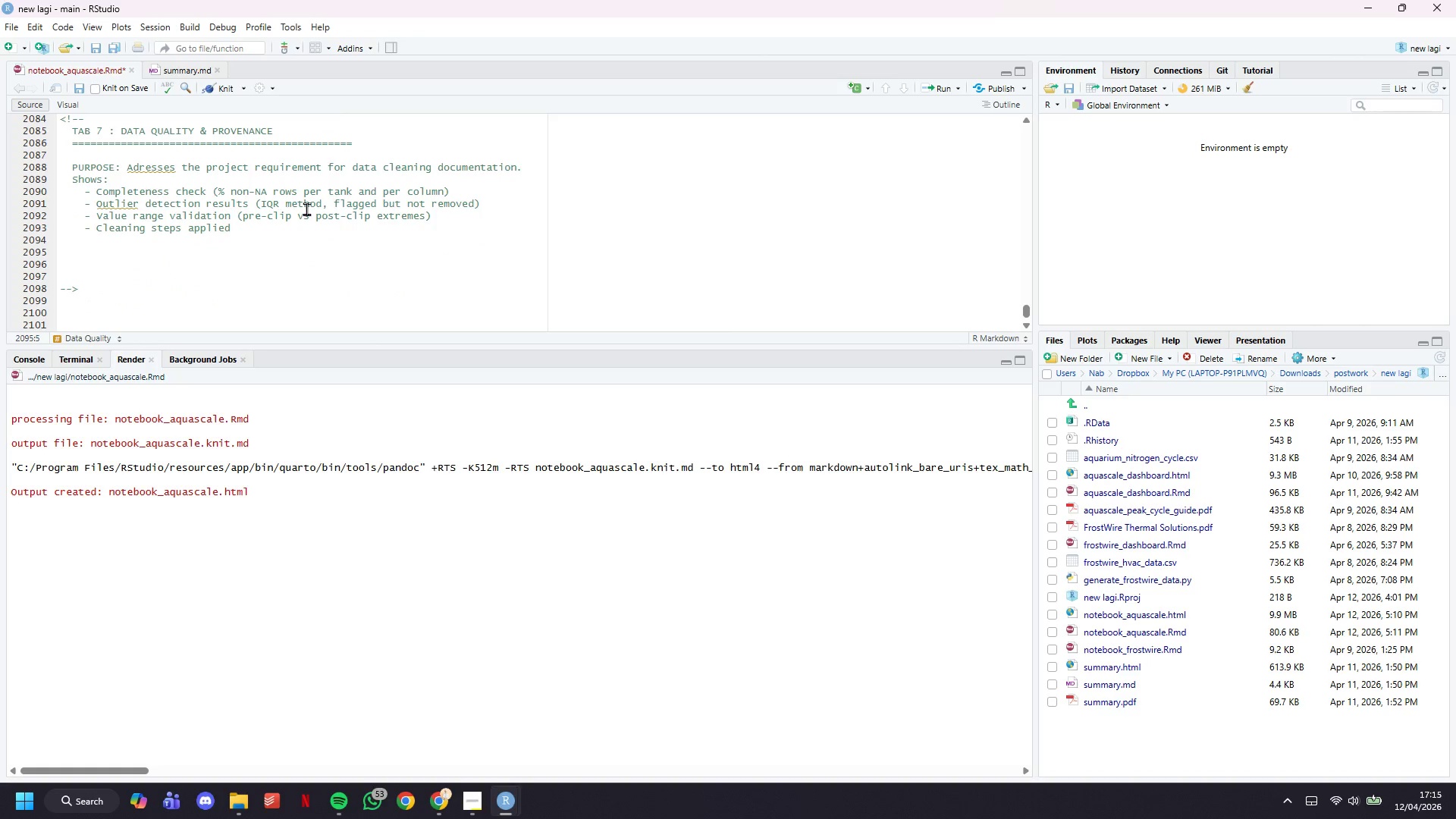 
key(Backspace)
type(HY)
key(Backspace)
key(Backspace)
type(WHY OT MATTERS:)
 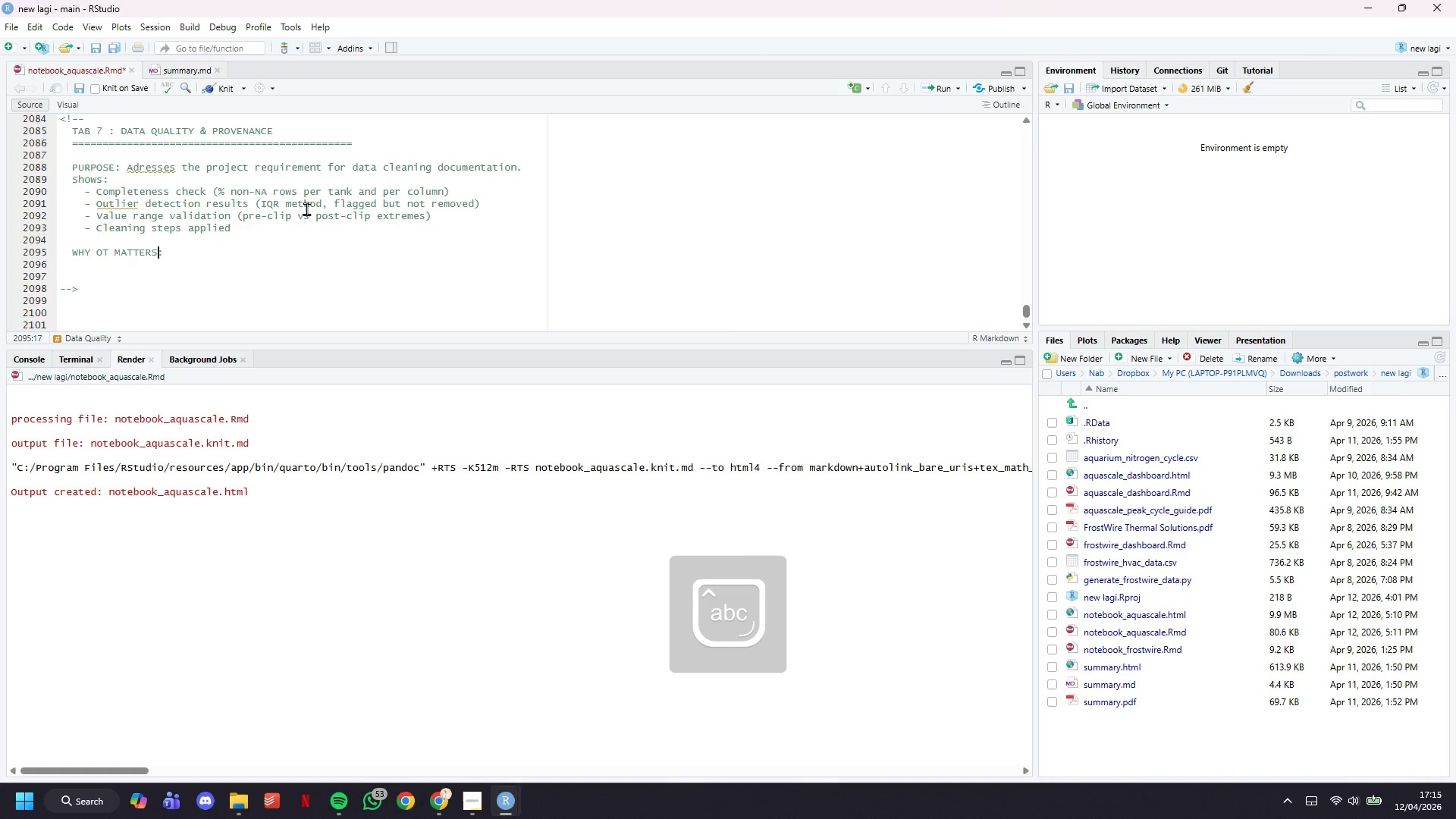 
 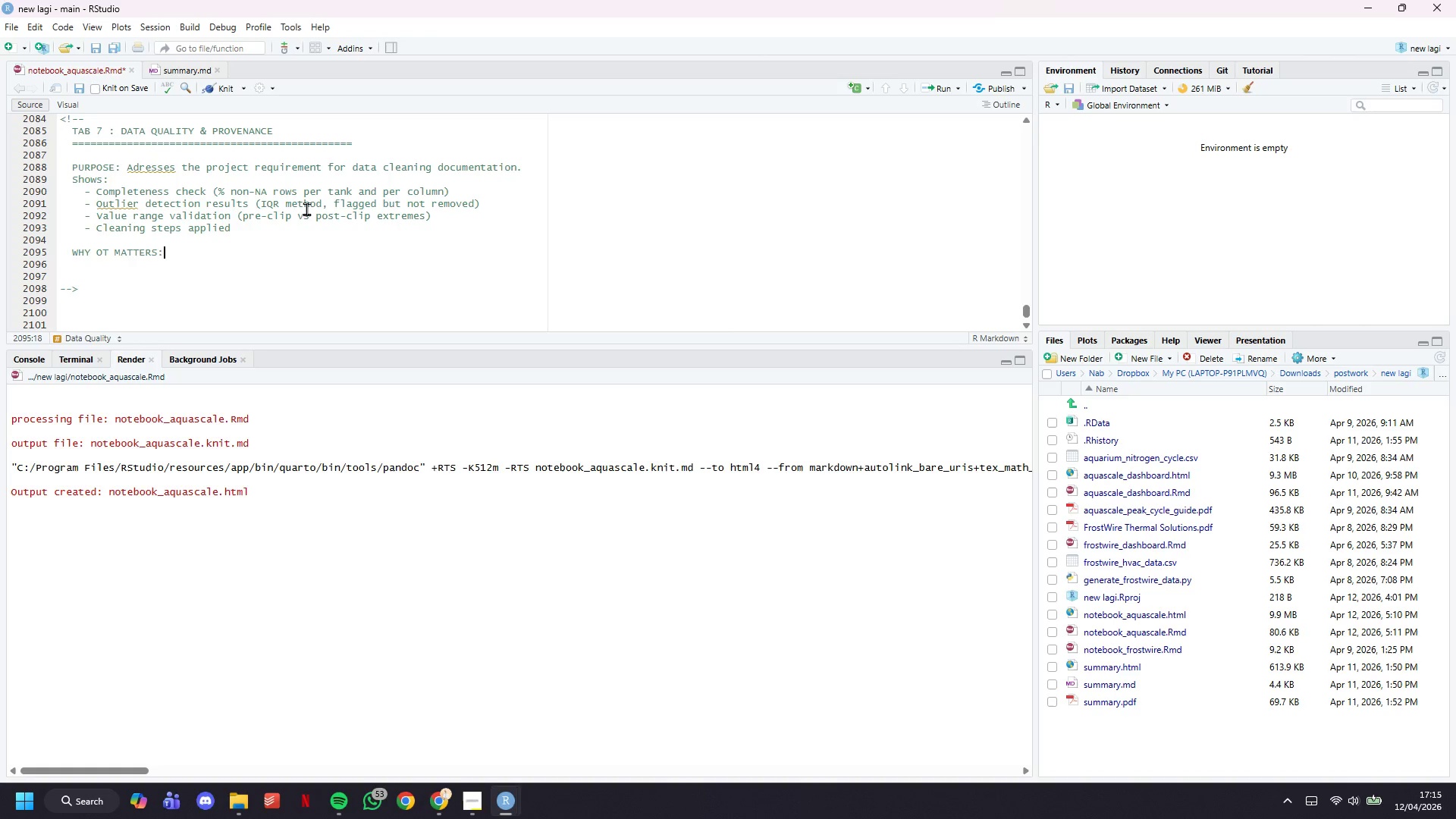 
hold_key(key=ArrowLeft, duration=0.73)
 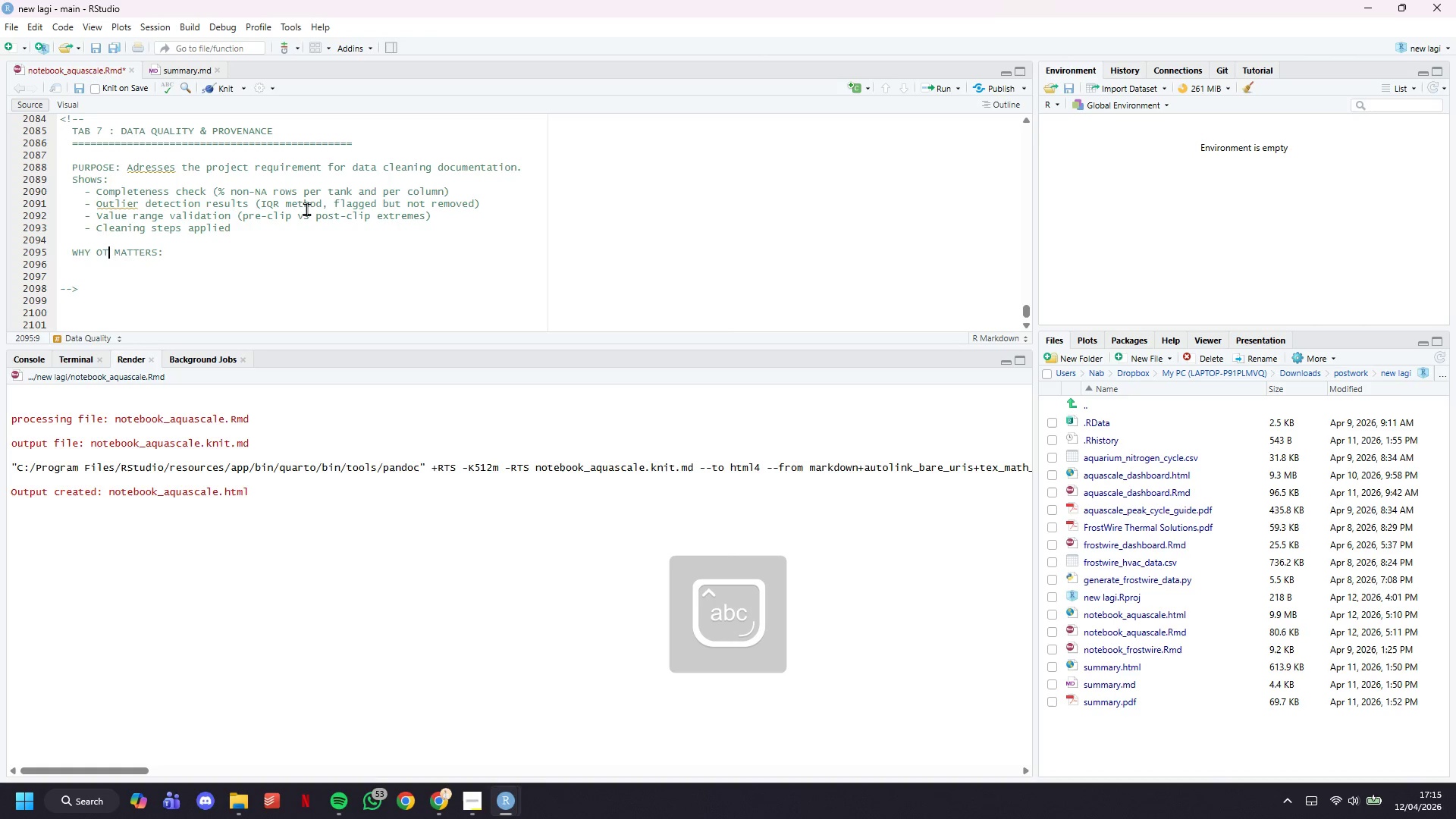 
key(ArrowLeft)
 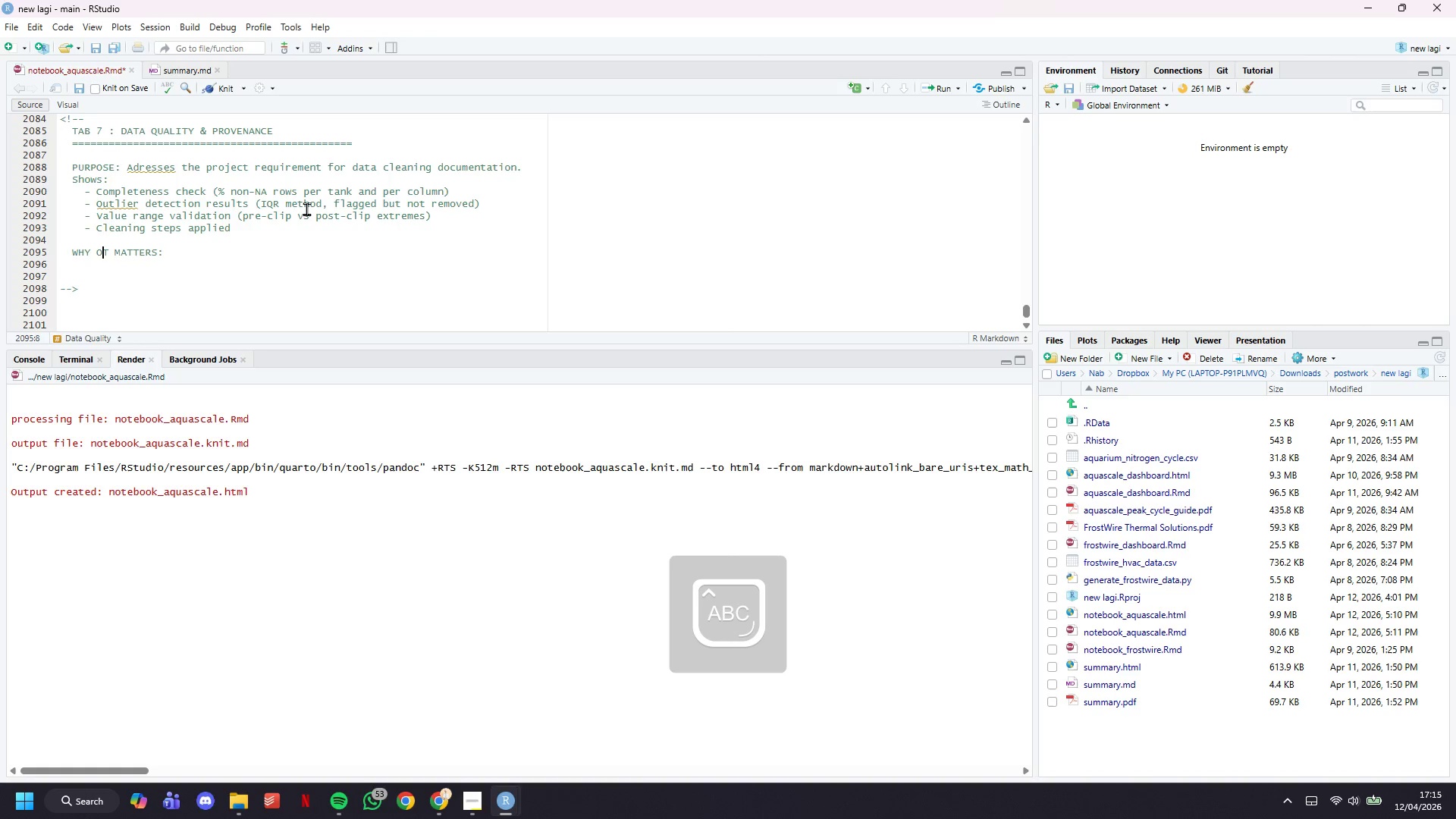 
key(CapsLock)
 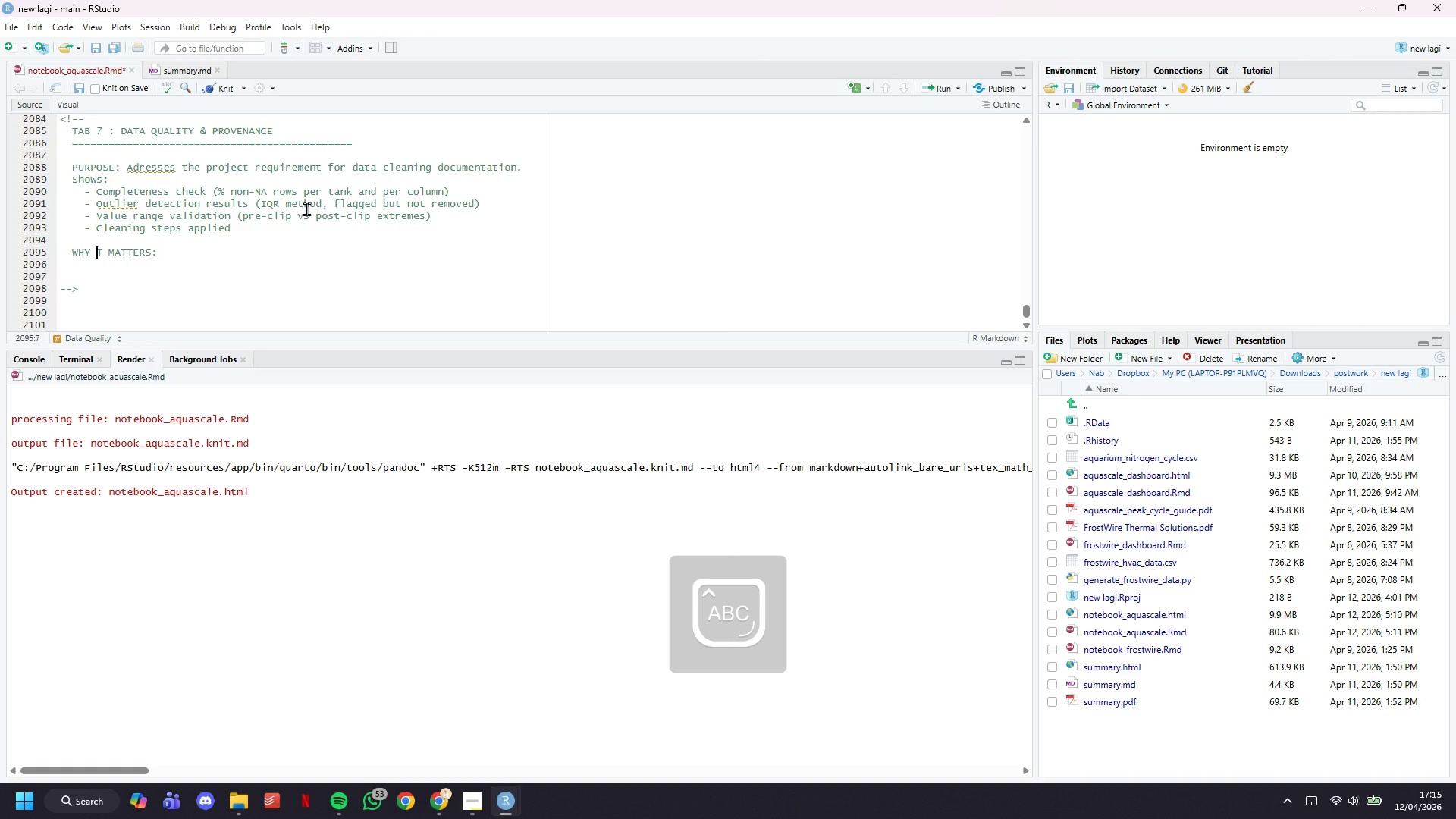 
key(Backspace)
 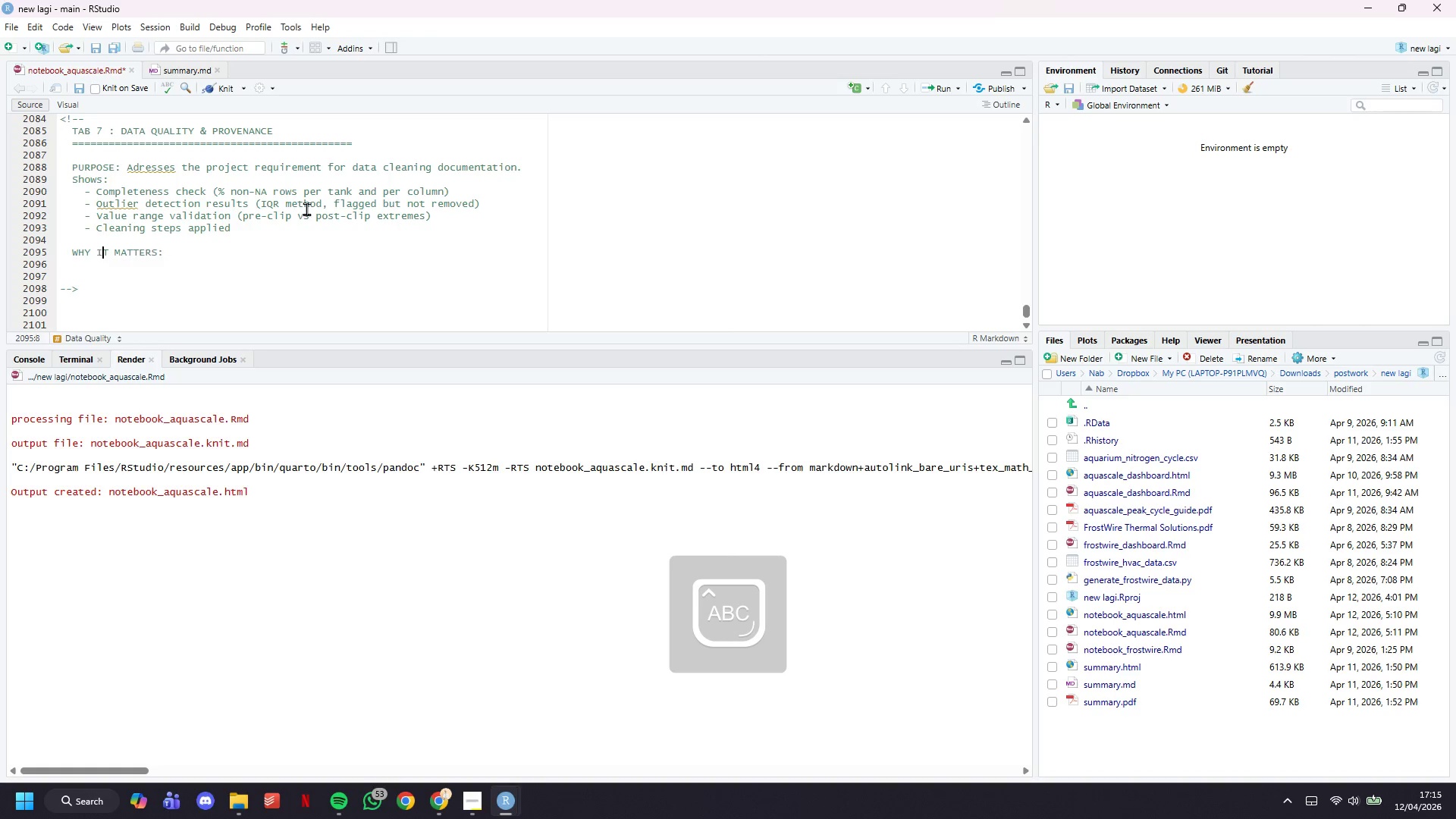 
key(I)
 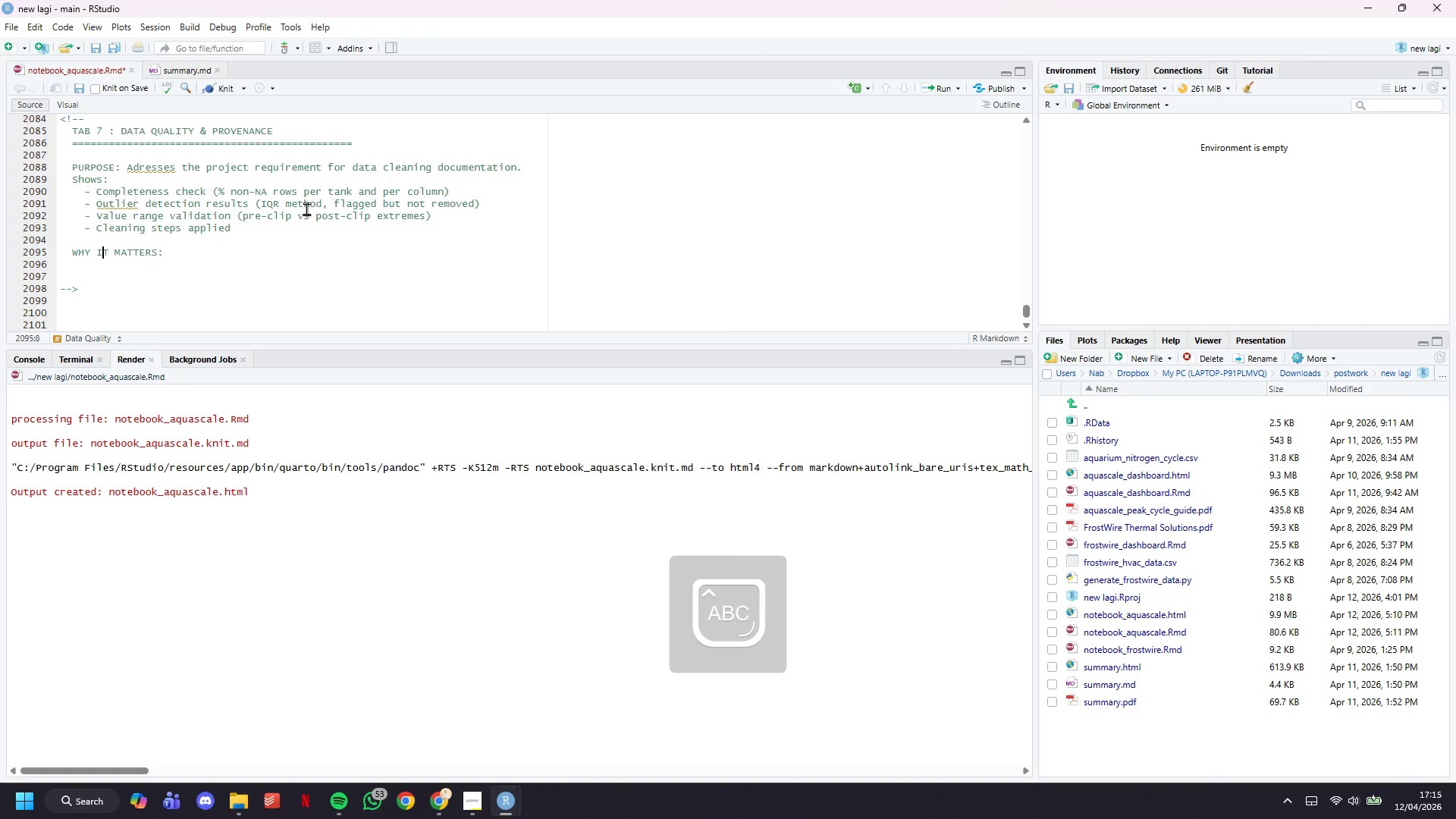 
key(CapsLock)
 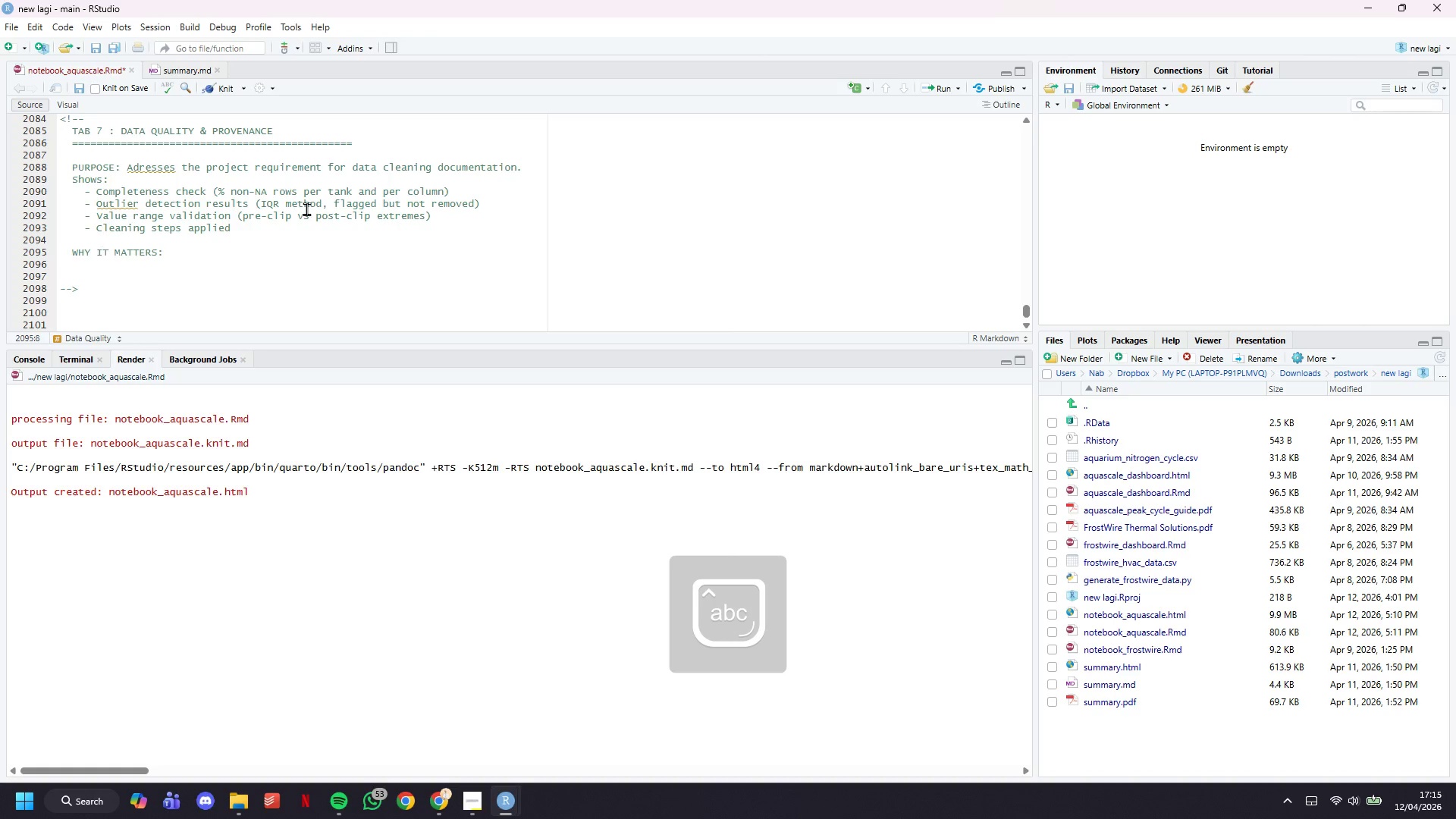 
key(ArrowDown)
 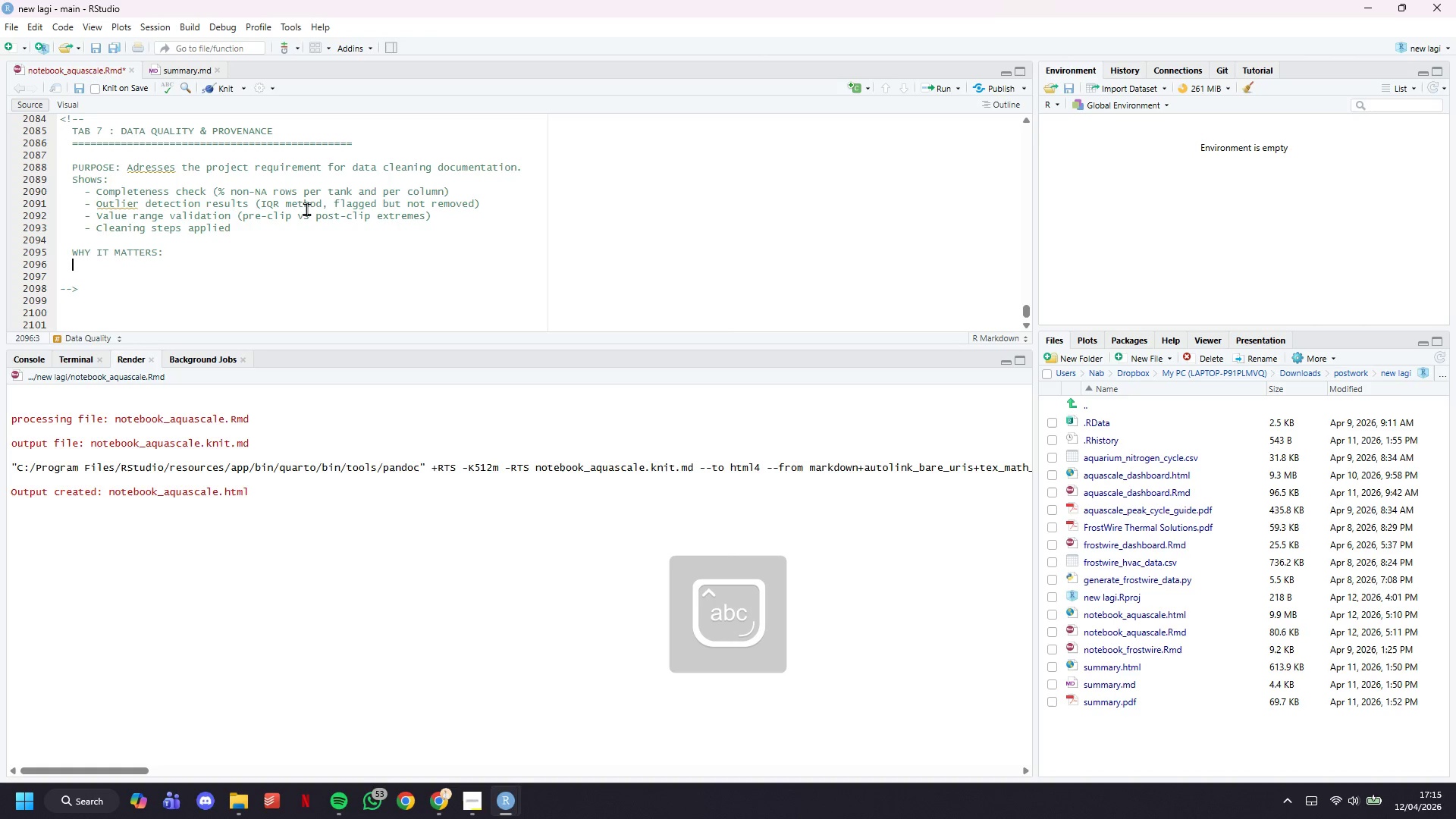 
key(Tab)
type(A professional analytics de)
 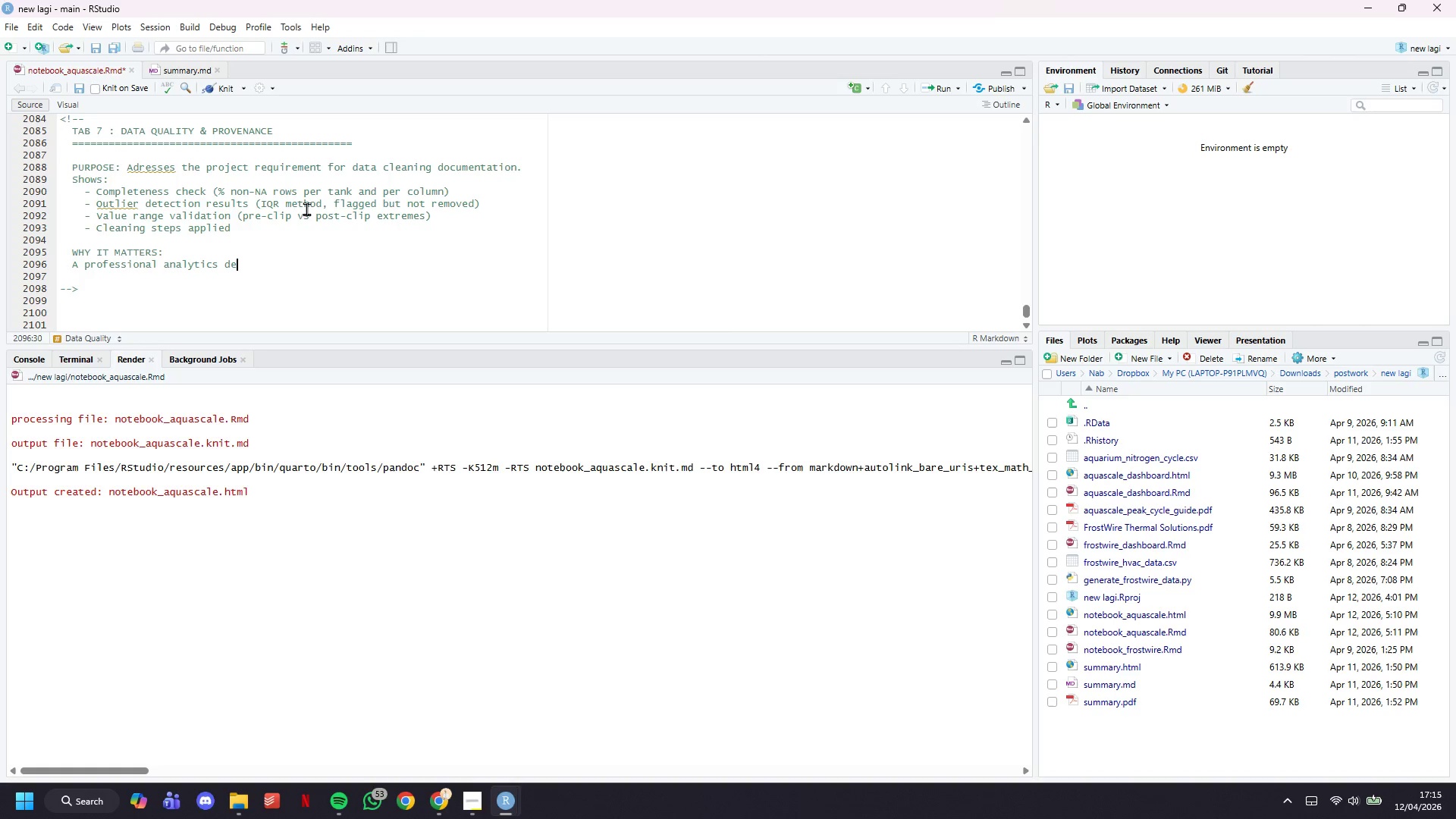 
wait(7.91)
 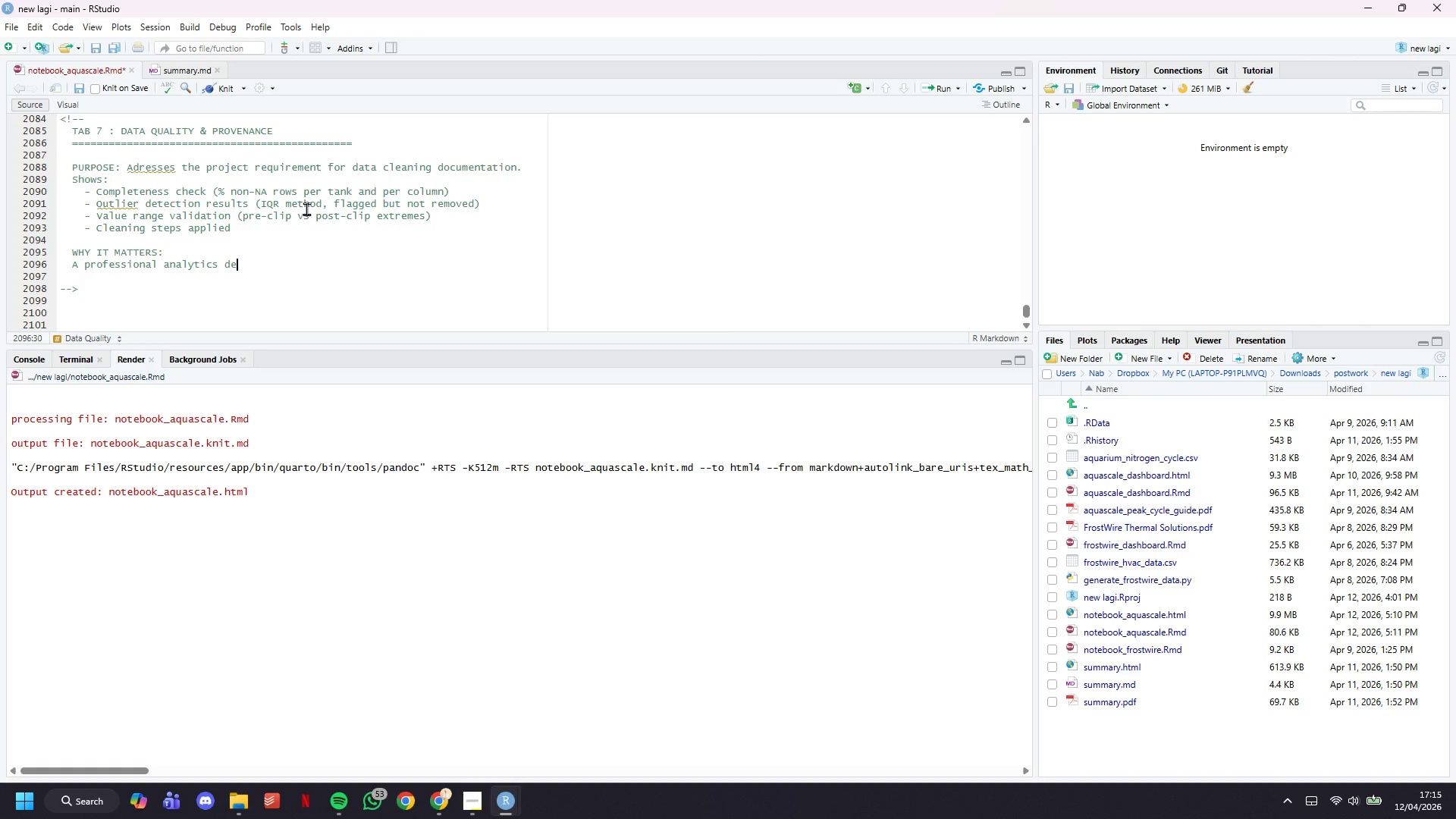 
type(lib)
key(Backspace)
type(verable must document )
 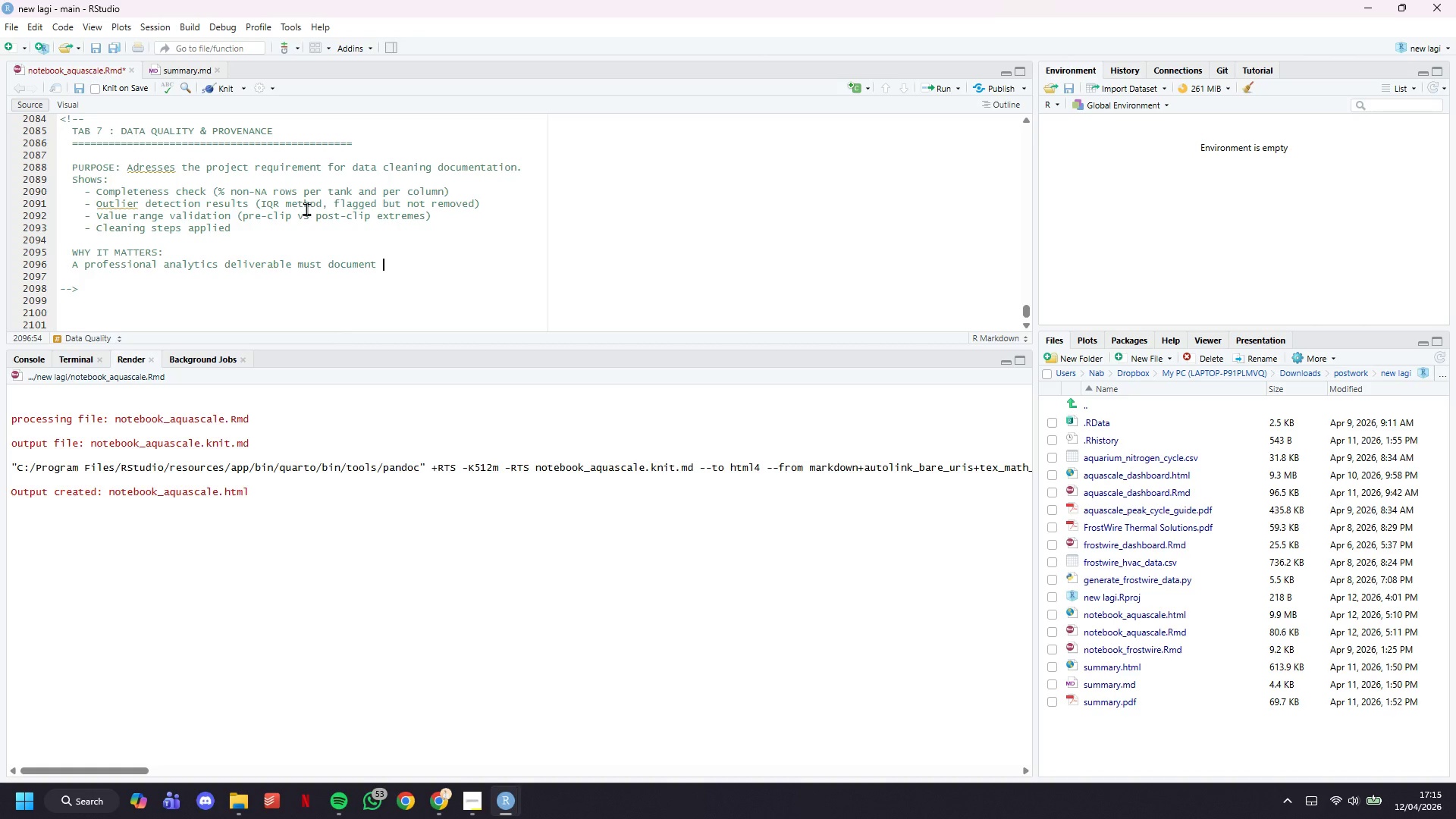 
wait(5.94)
 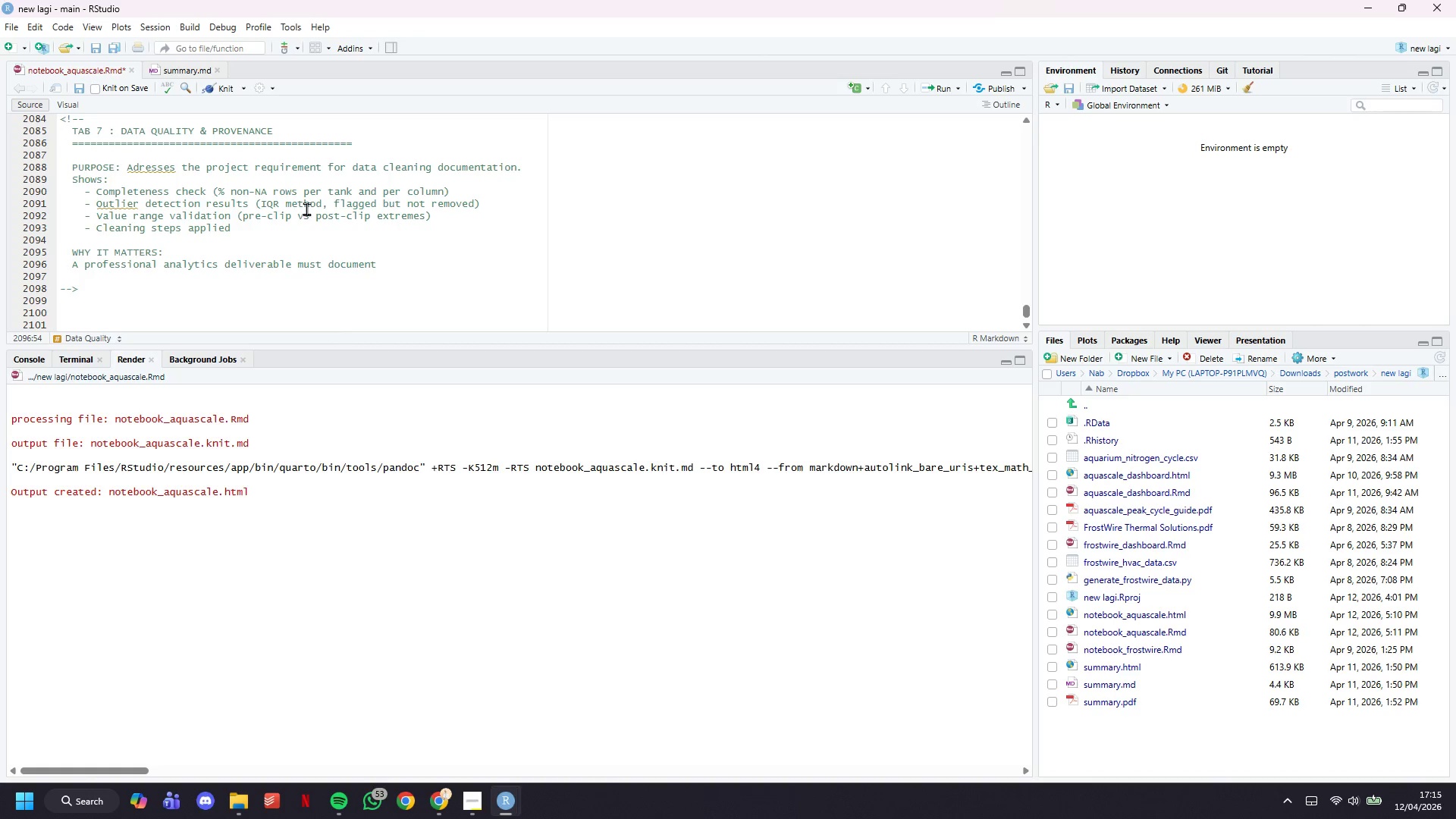 
type(what was d)
 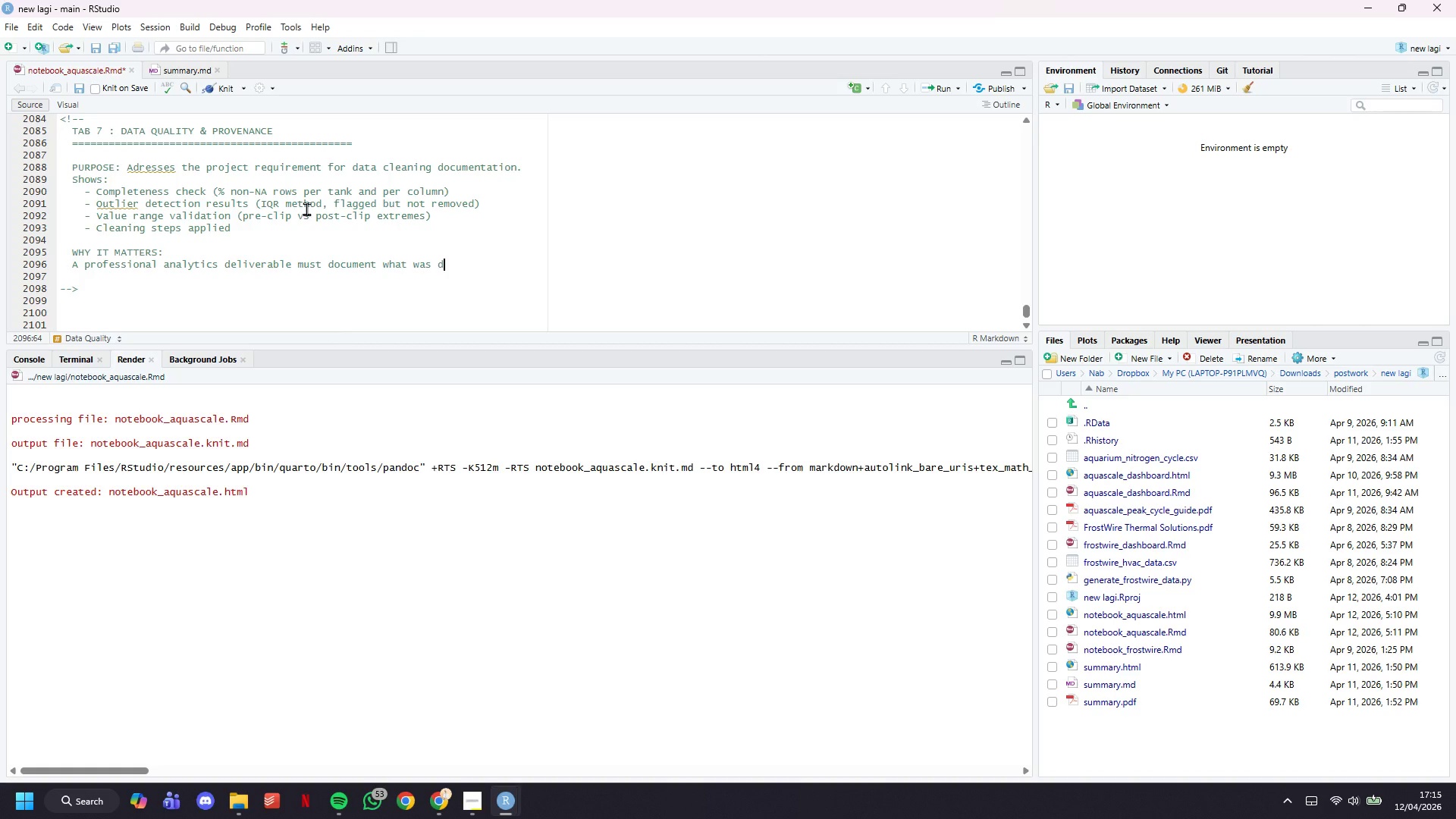 
type(one )
 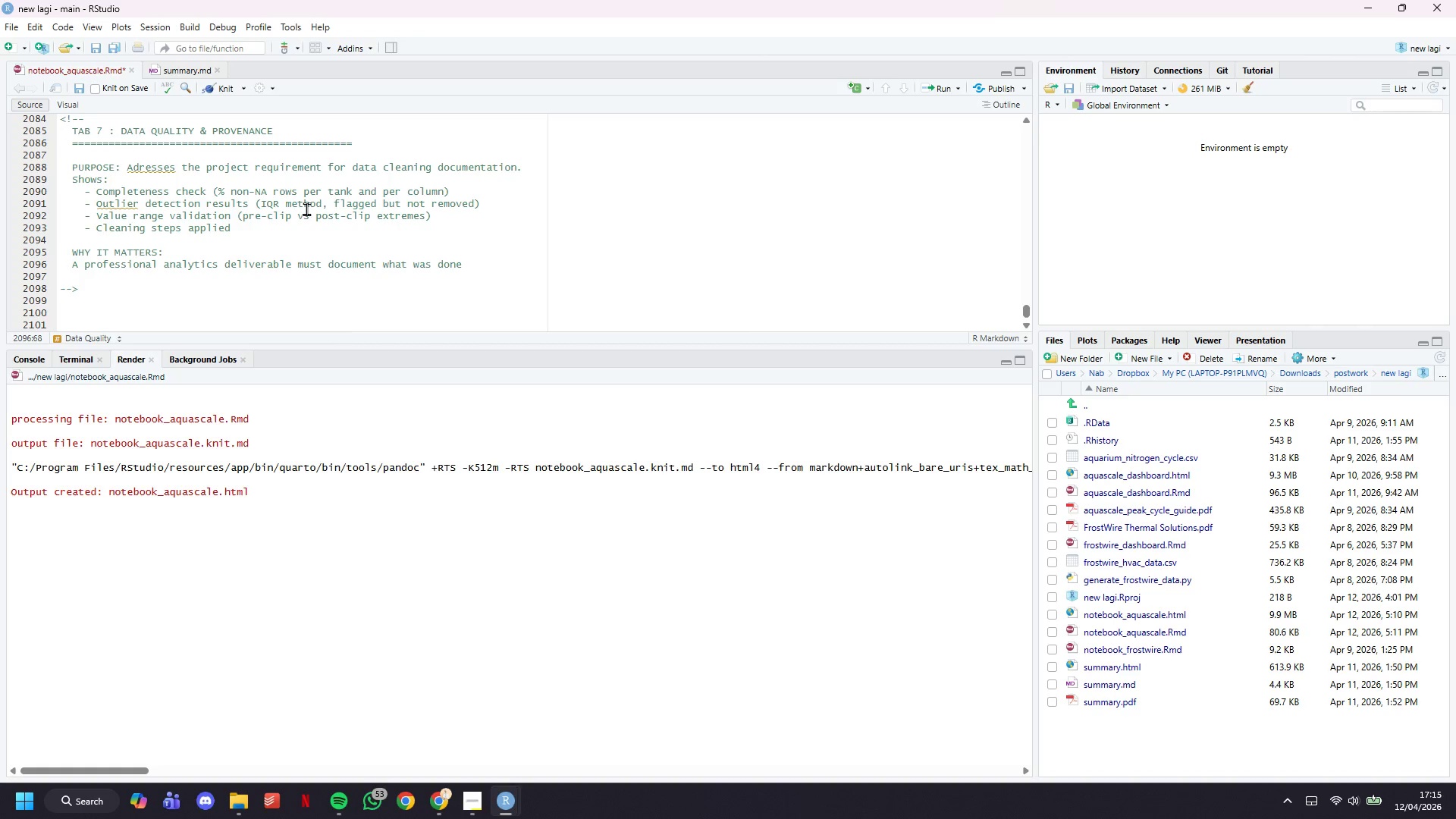 
type(to the daa)
key(Backspace)
type(ta before viu)
key(Backspace)
type(sualization.)
 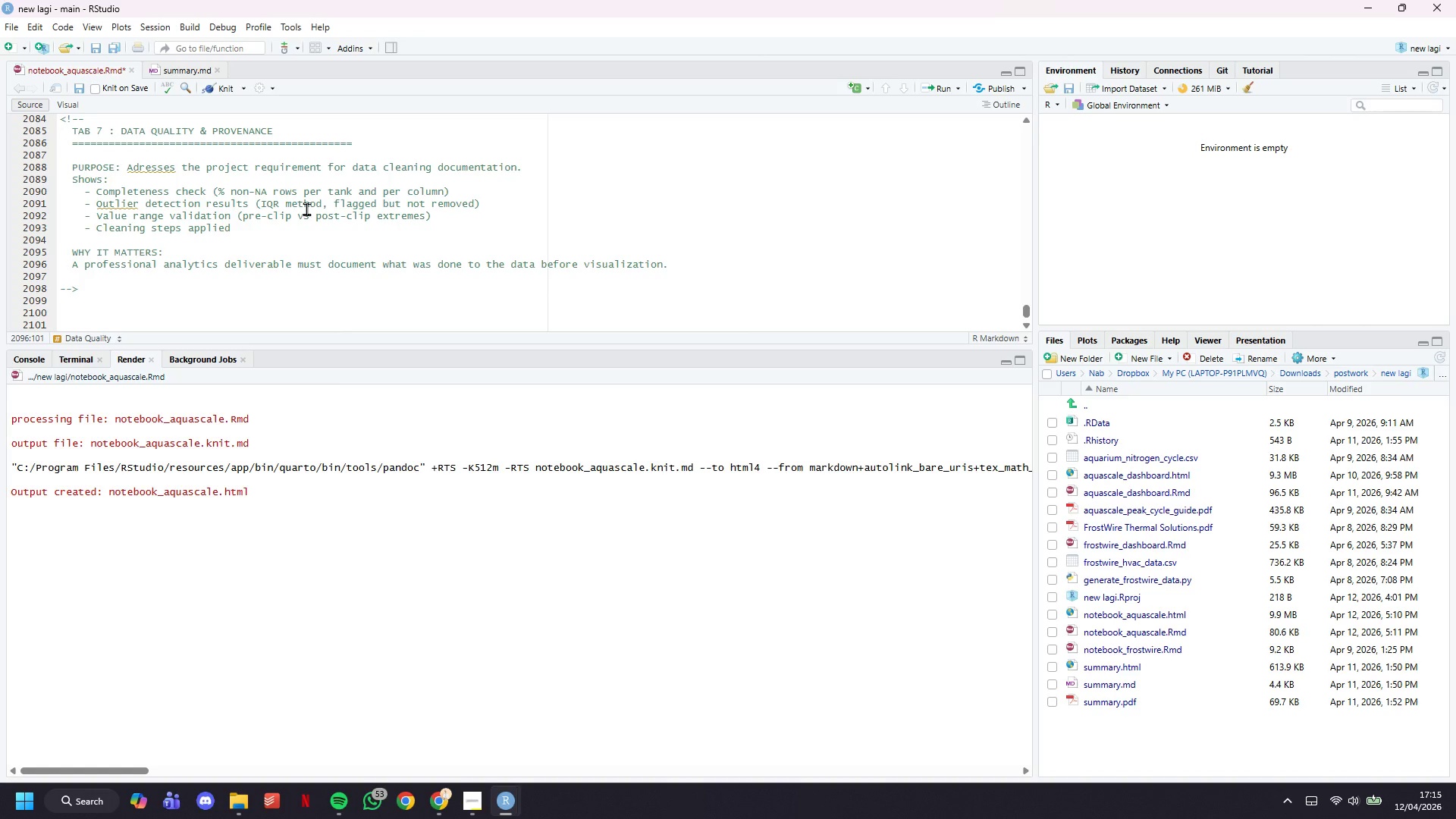 
key(Enter)
 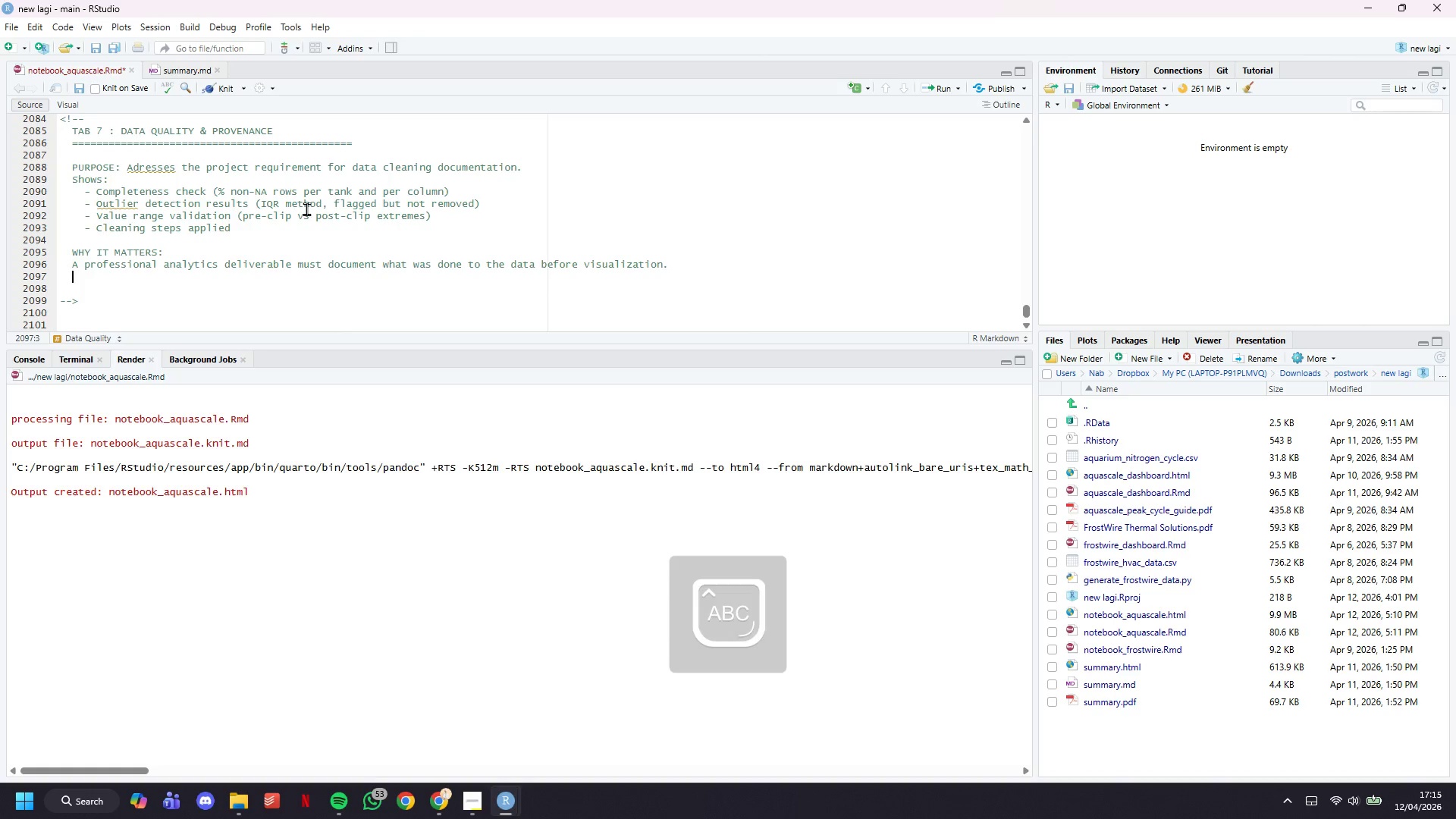 
type(This tab is for the analyst )
 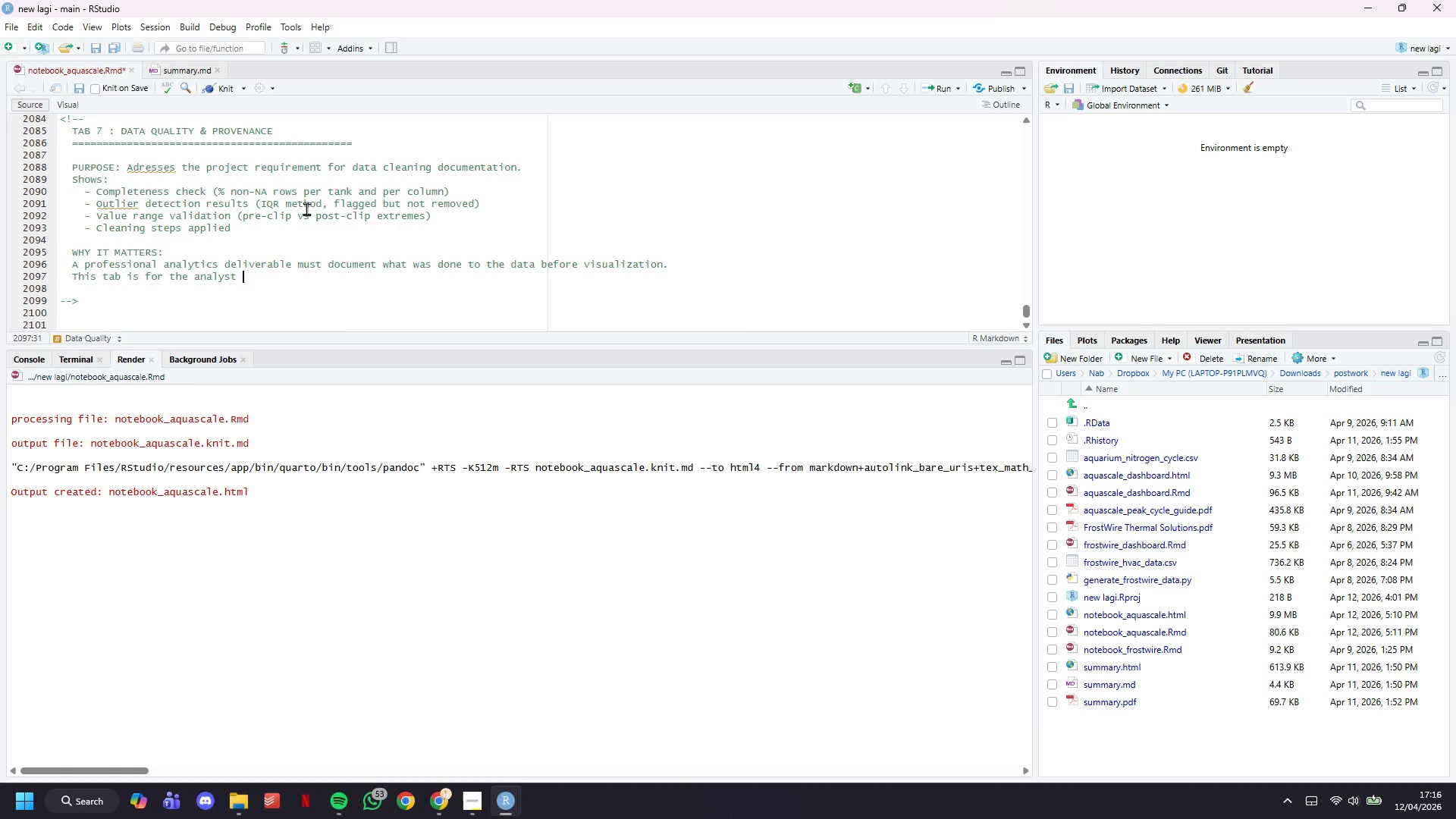 
wait(5.5)
 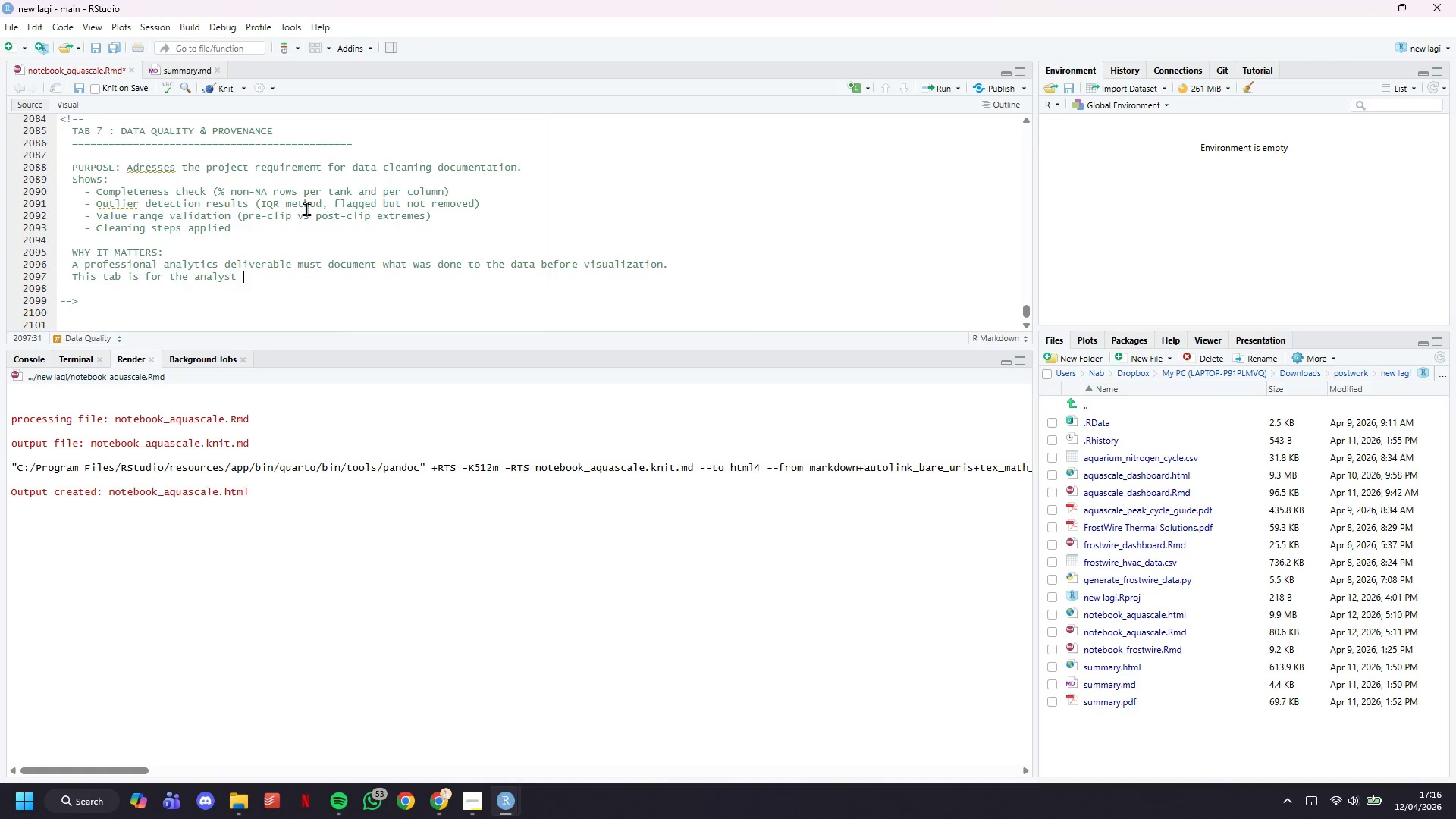 
type(/ reviewer, )
 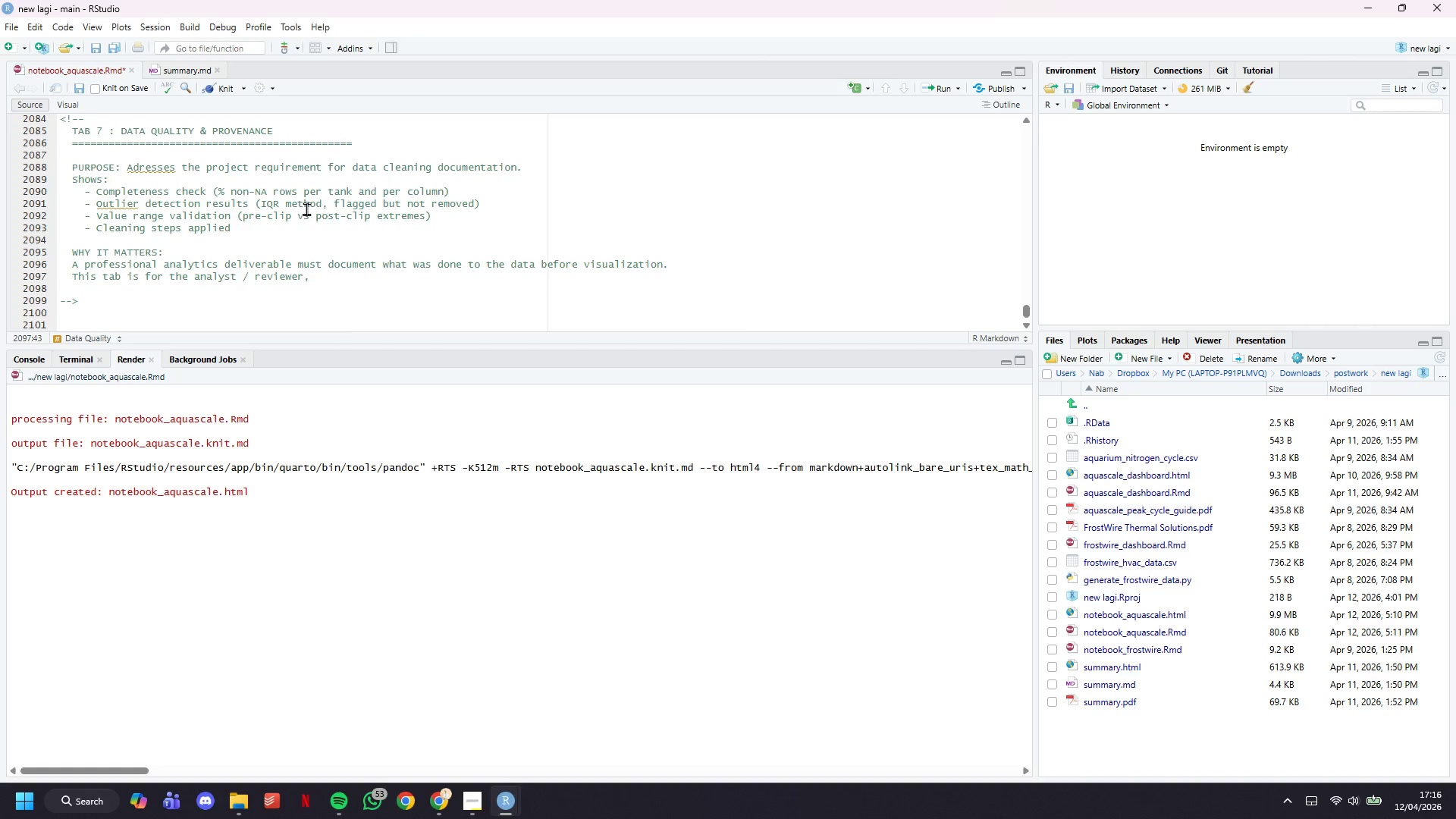 
key(Enter)
 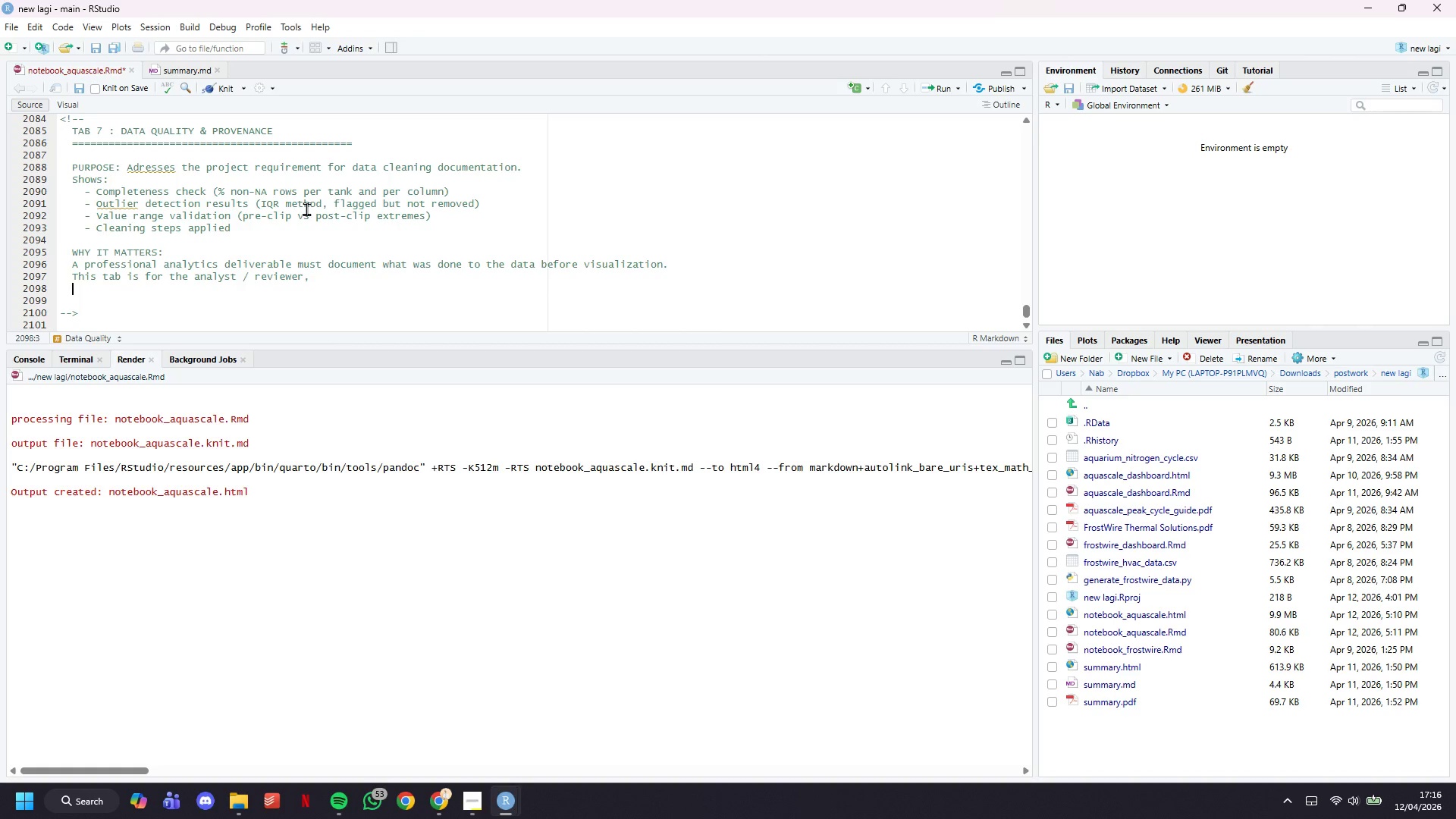 
type(not the retail )
 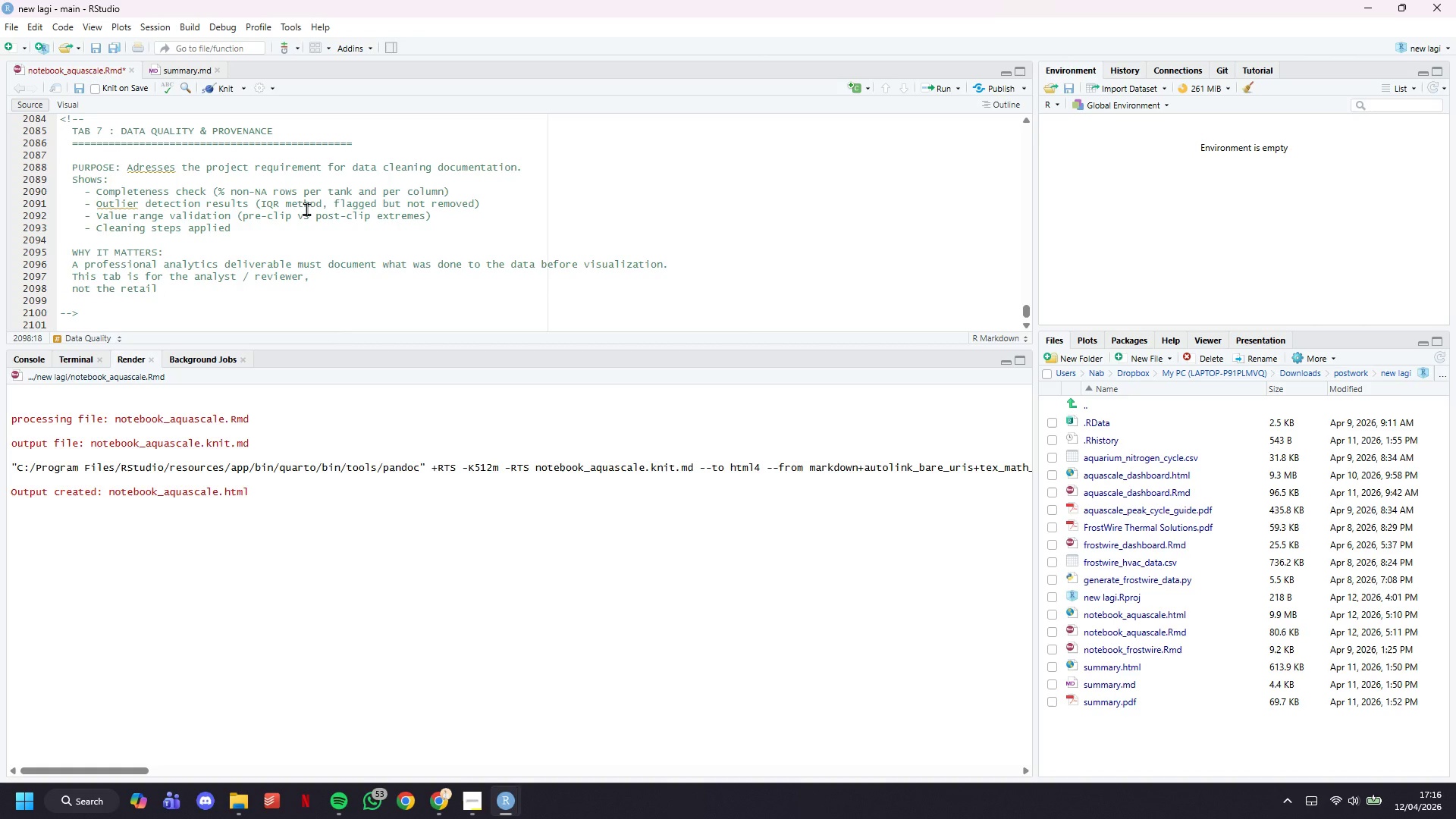 
type(customer - it provides auditability and reproducit)
key(Backspace)
type(bility.)
 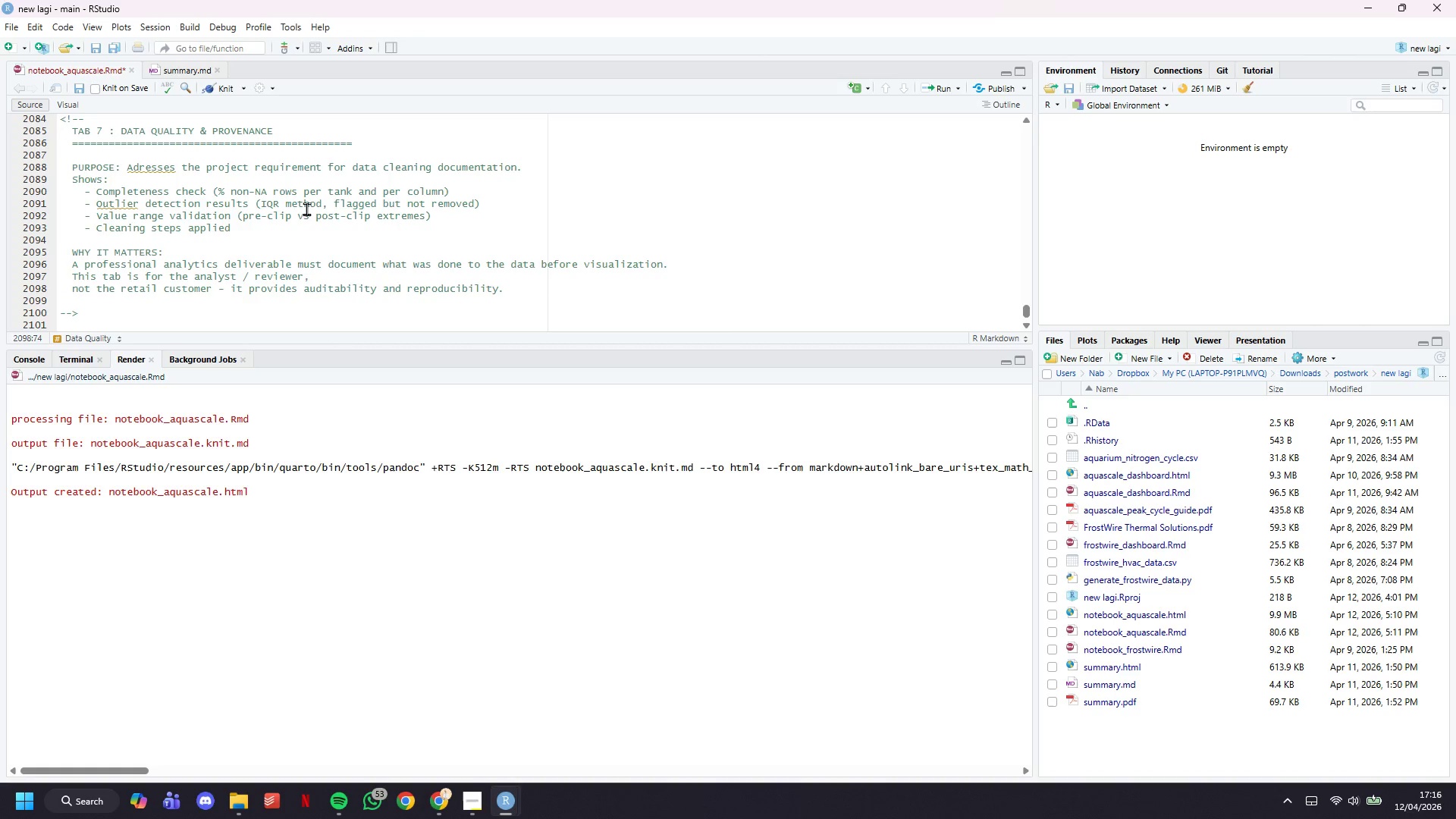 
key(ArrowDown)
 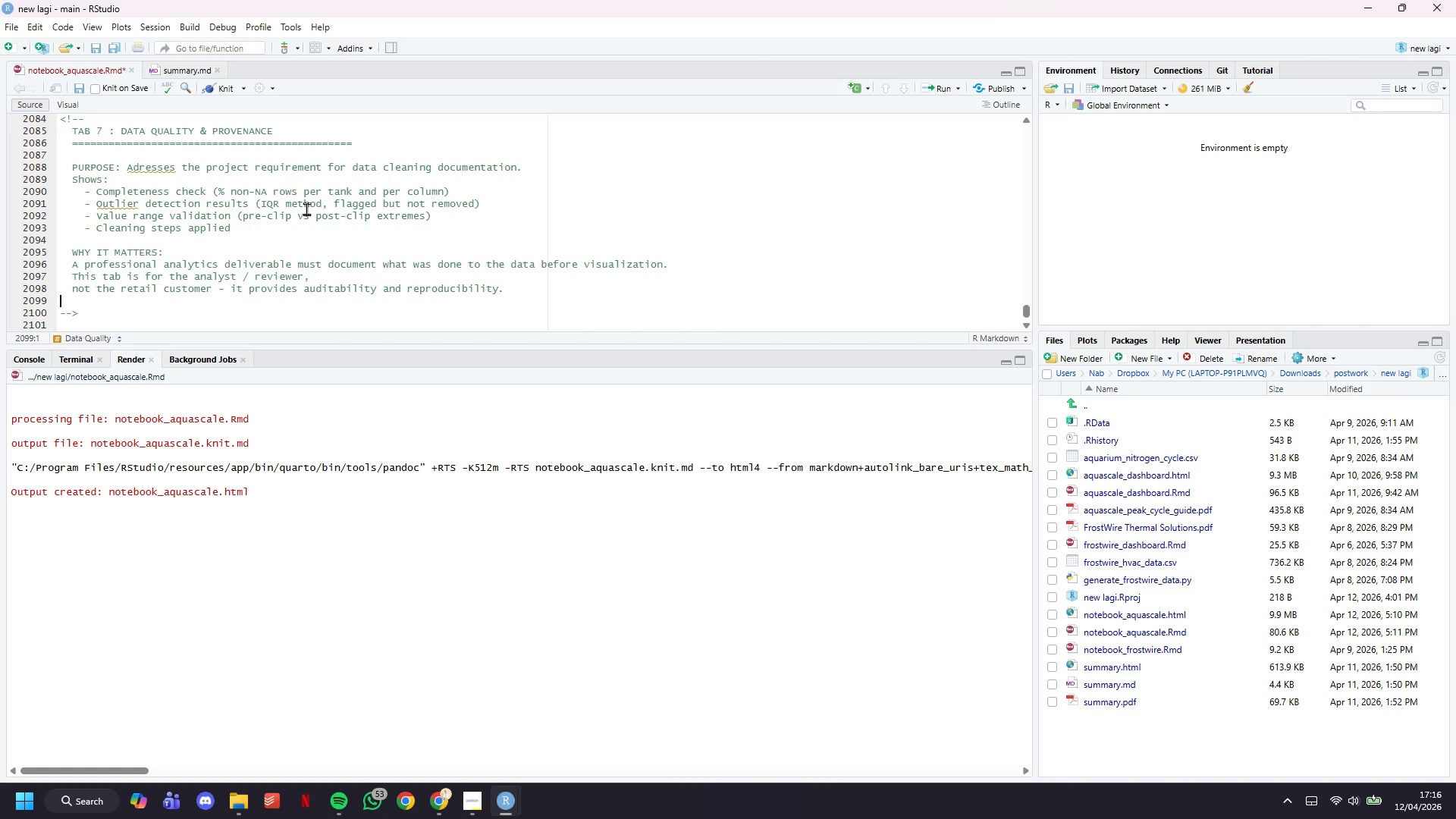 
key(Backslash)
 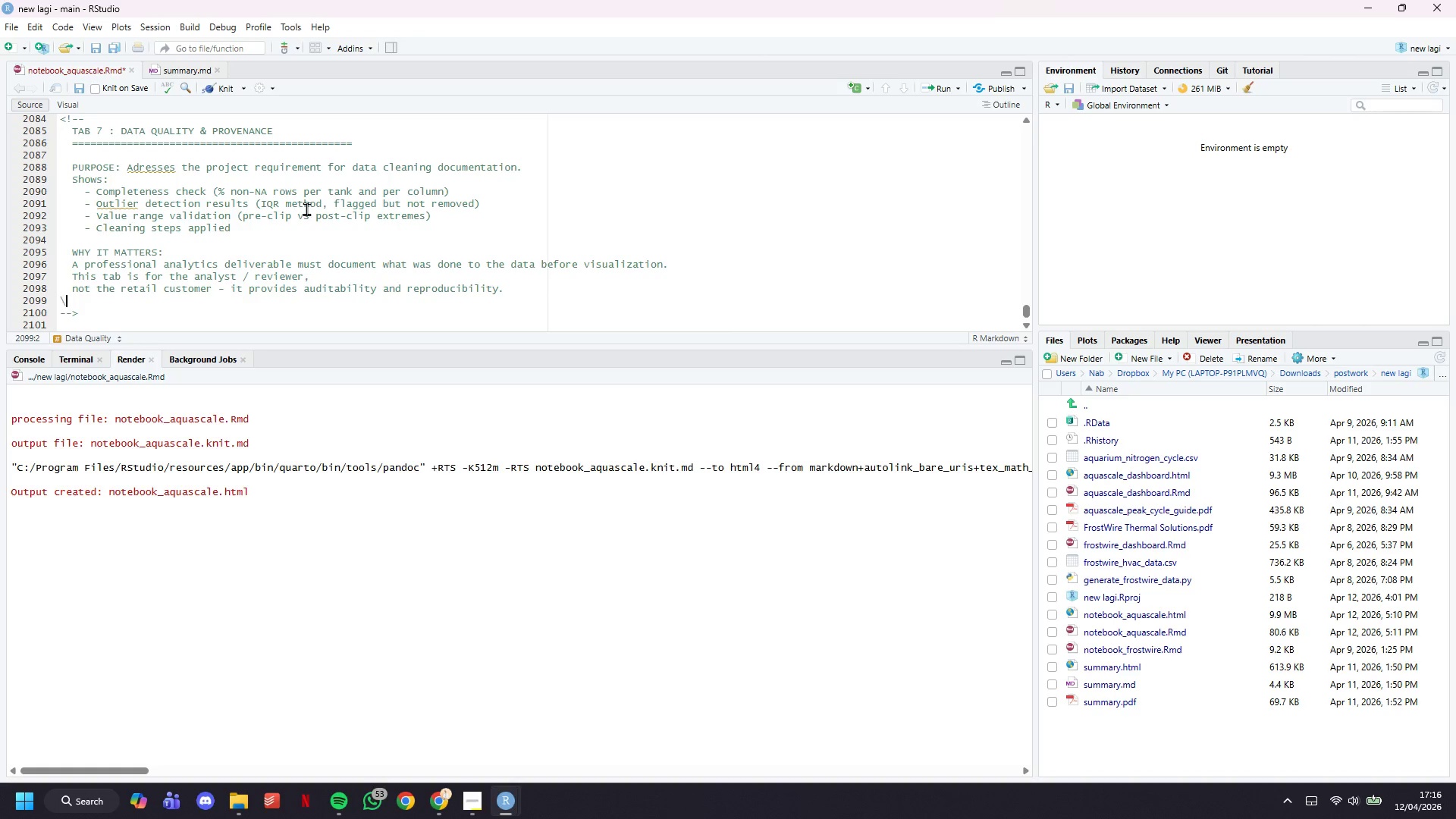 
key(Backspace)
 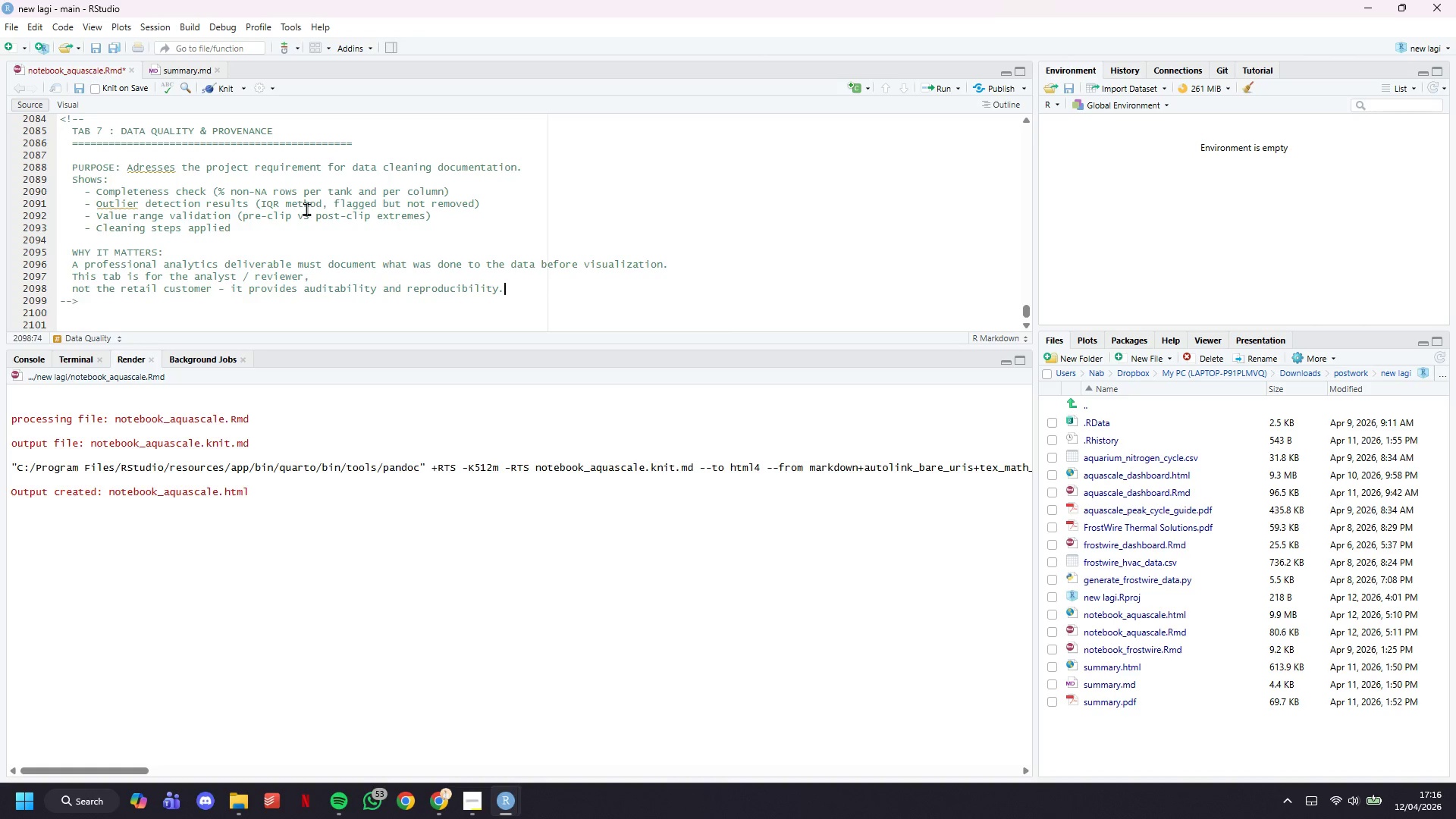 
key(Backspace)
 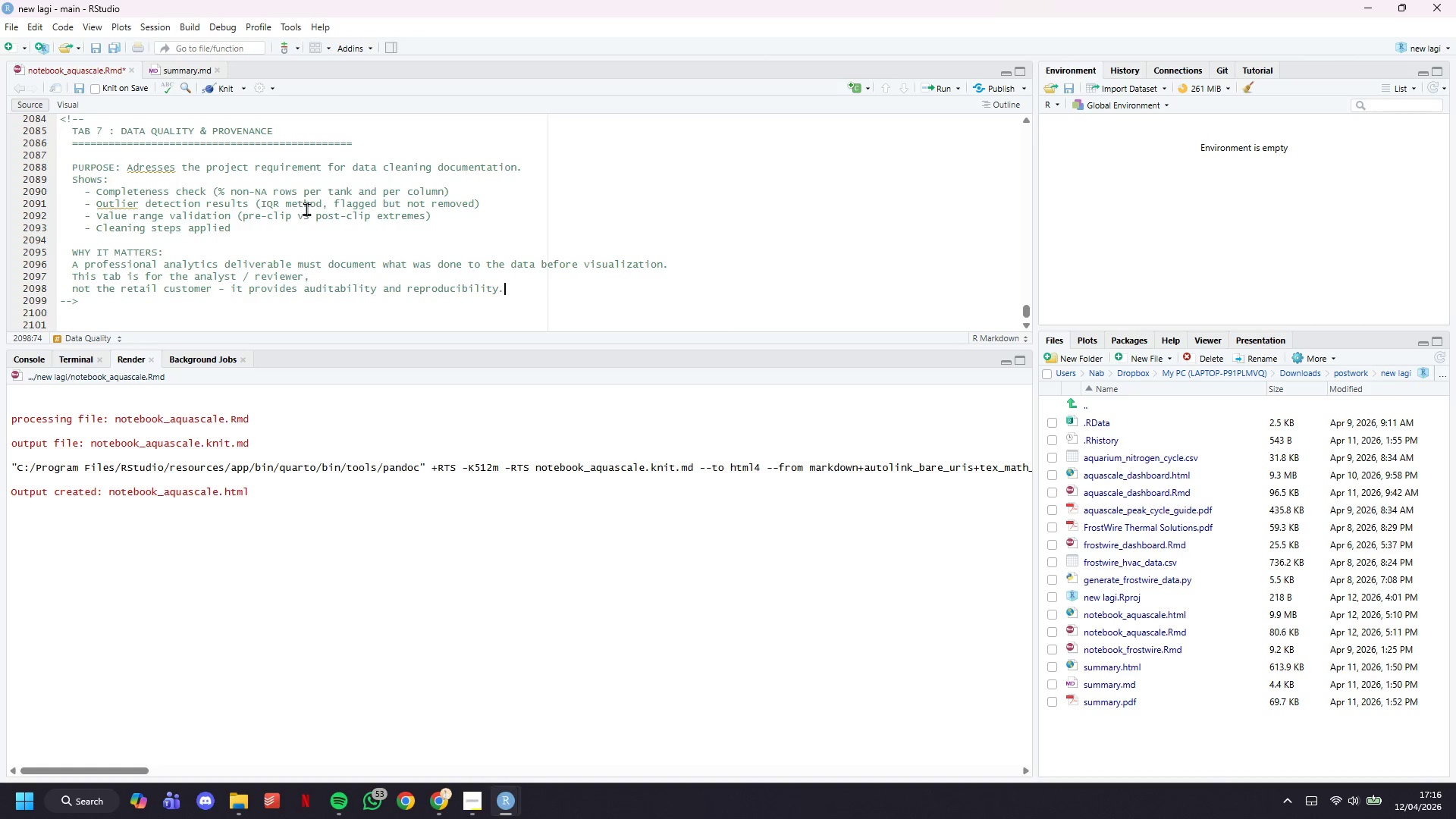 
key(Control+S)
 